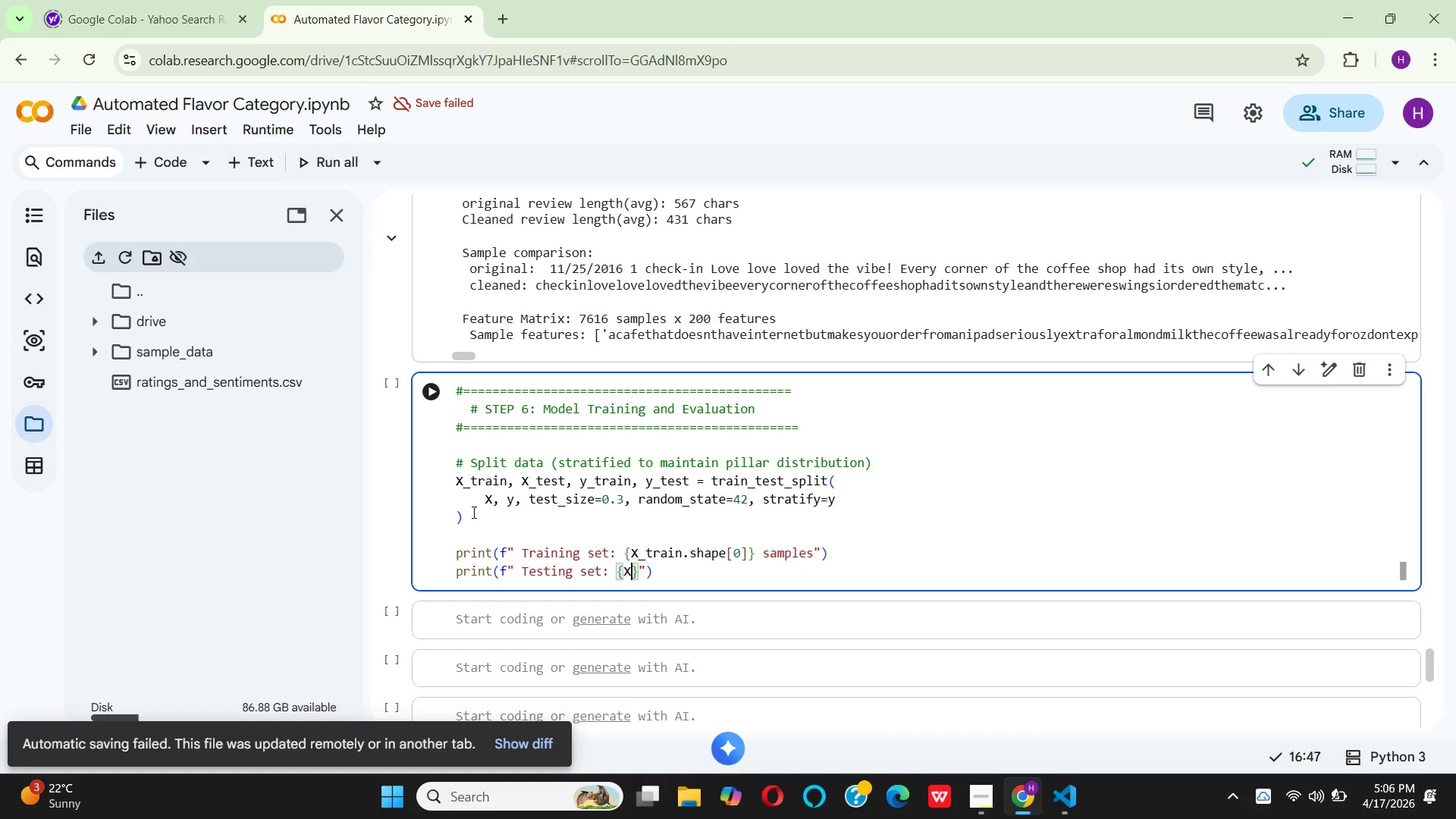 
key(X)
 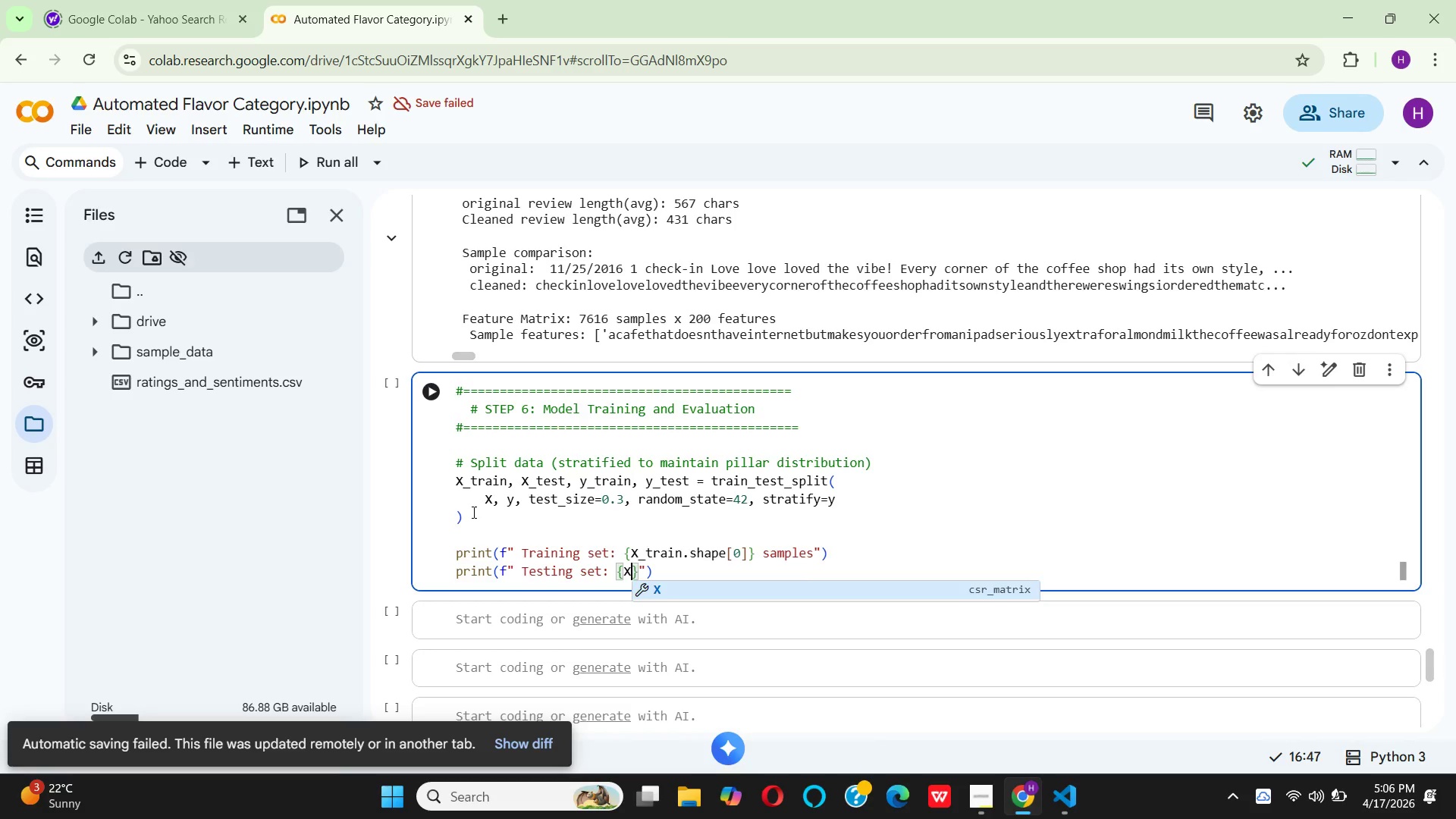 
key(Minus)
 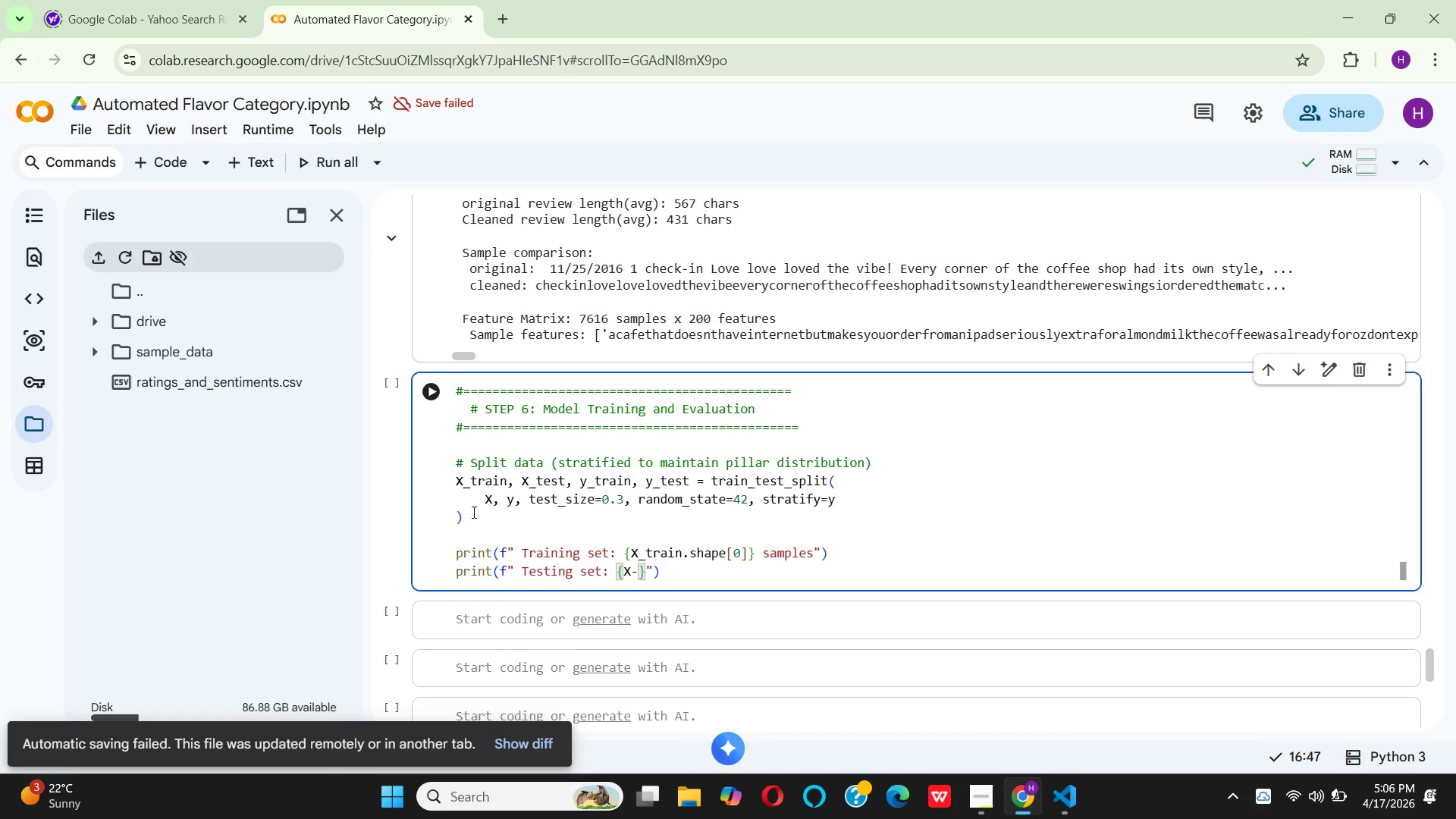 
key(Backspace)
 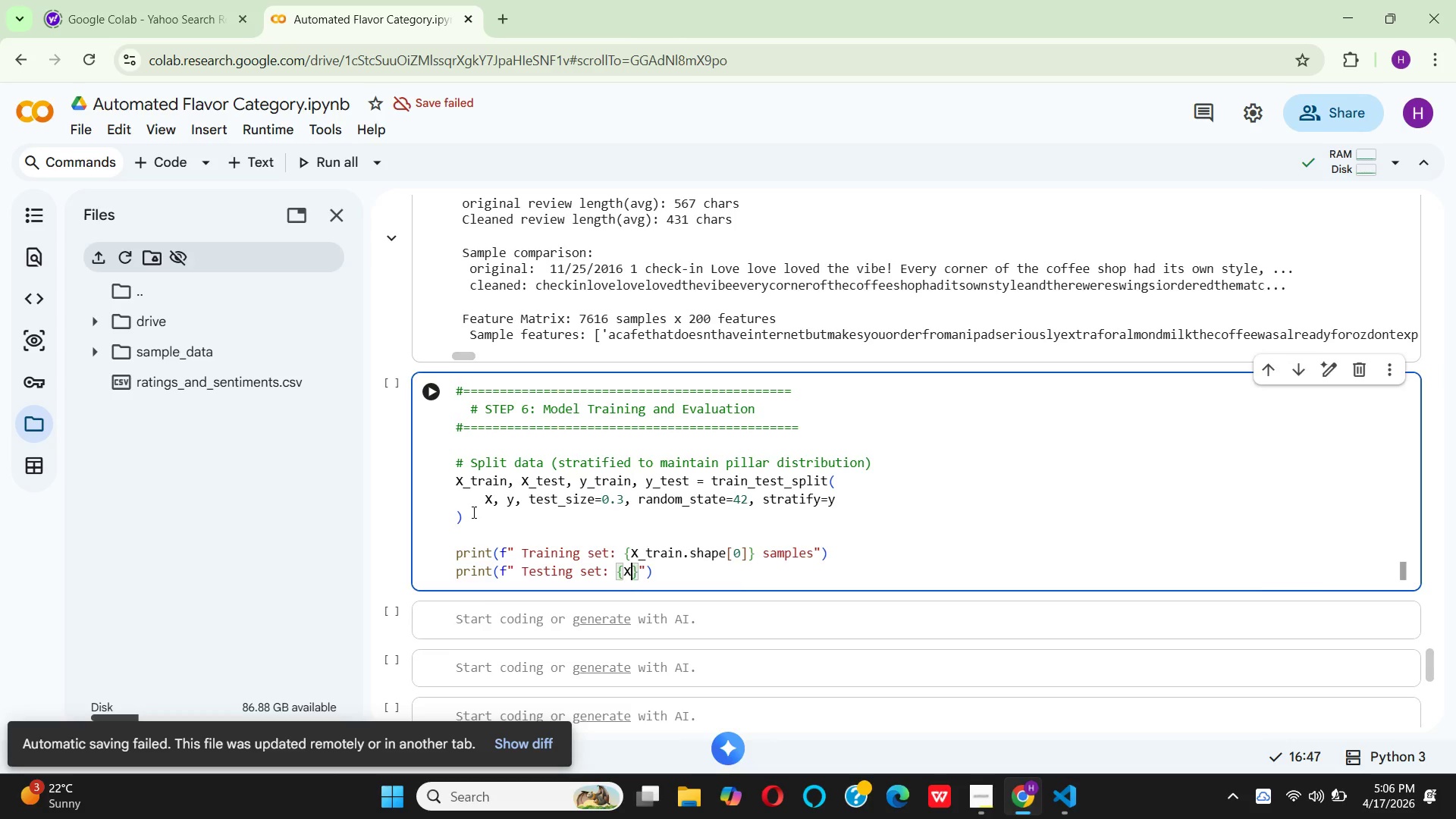 
key(Shift+ShiftRight)
 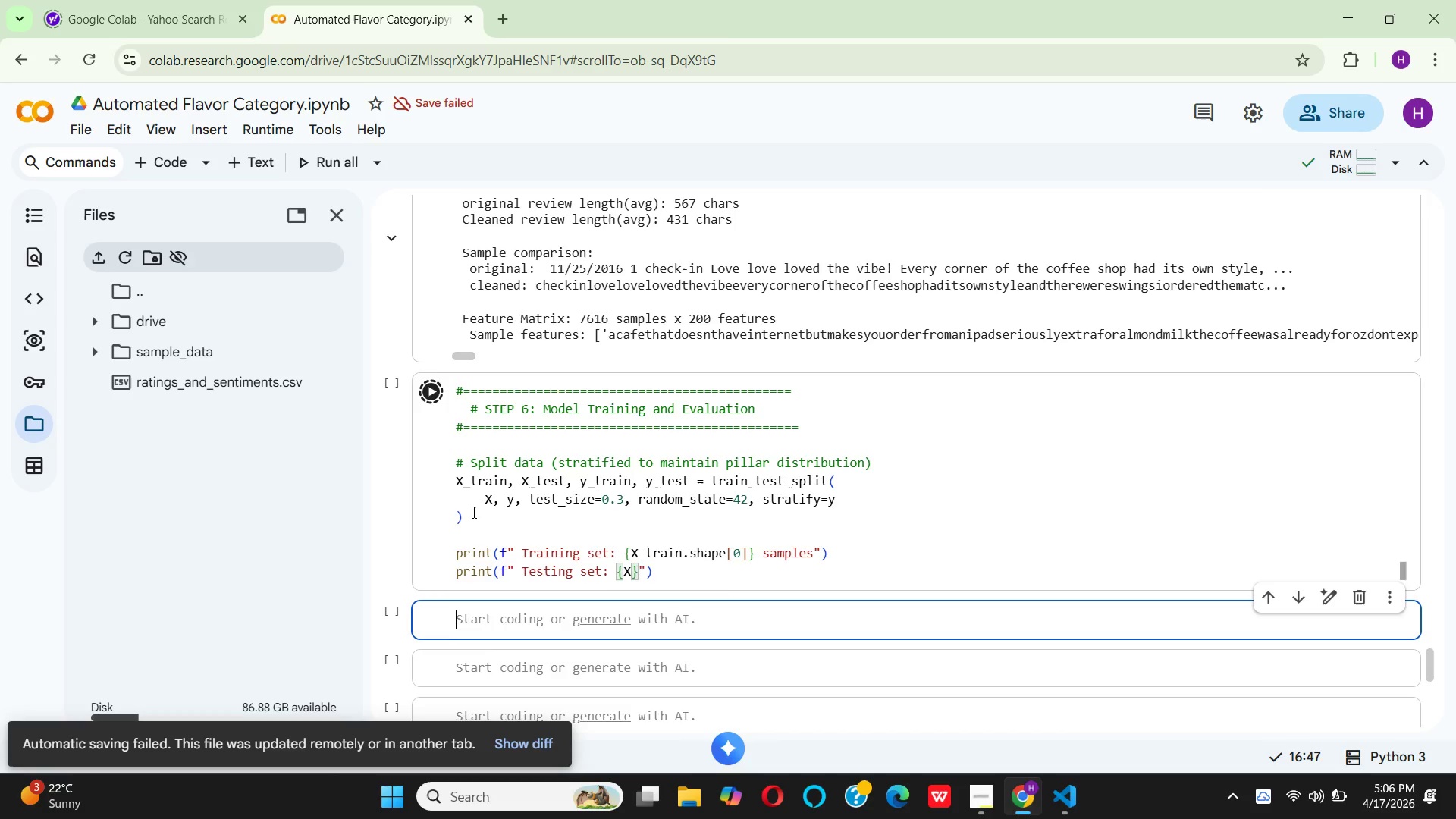 
key(Shift+Enter)
 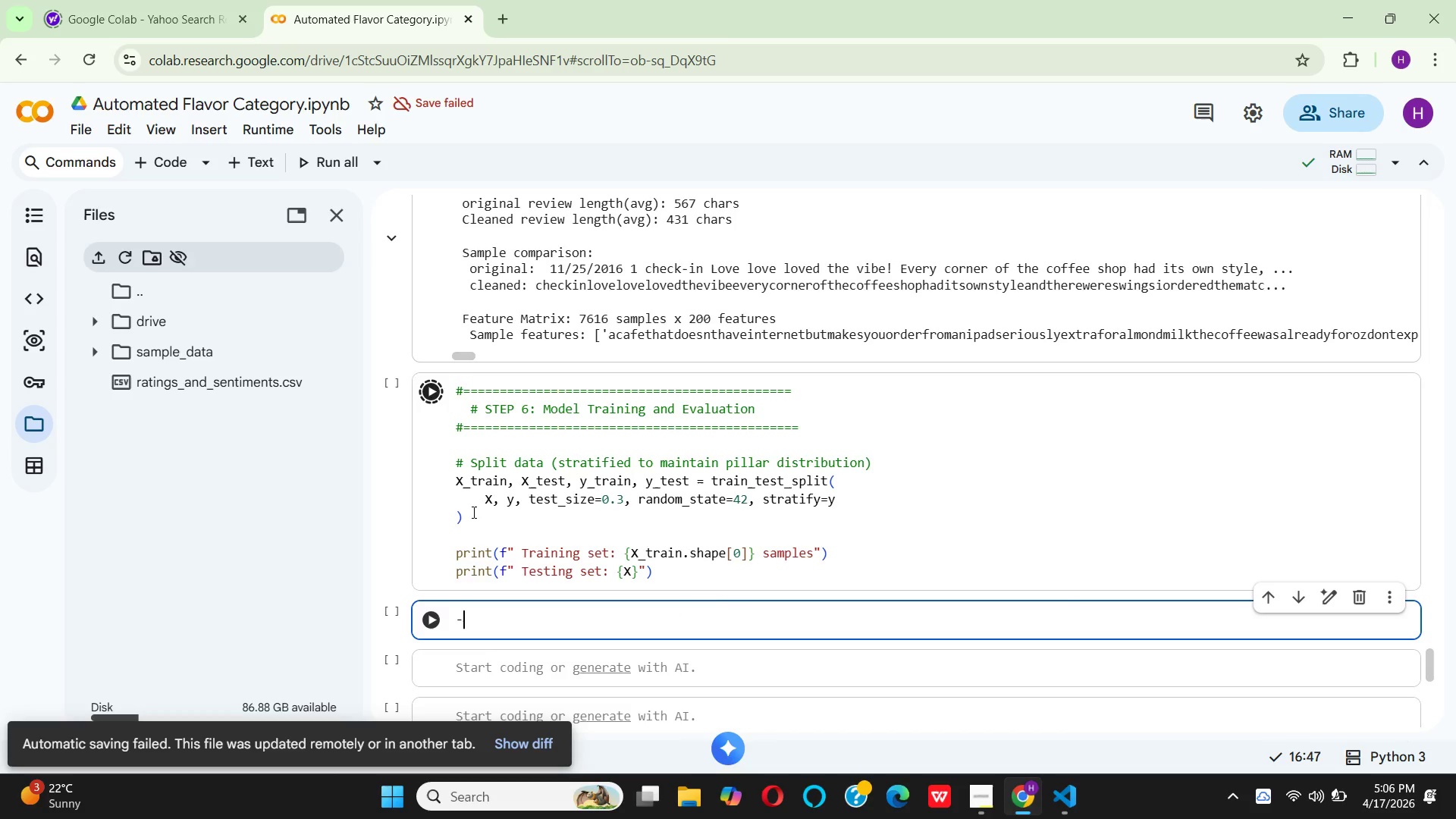 
key(Minus)
 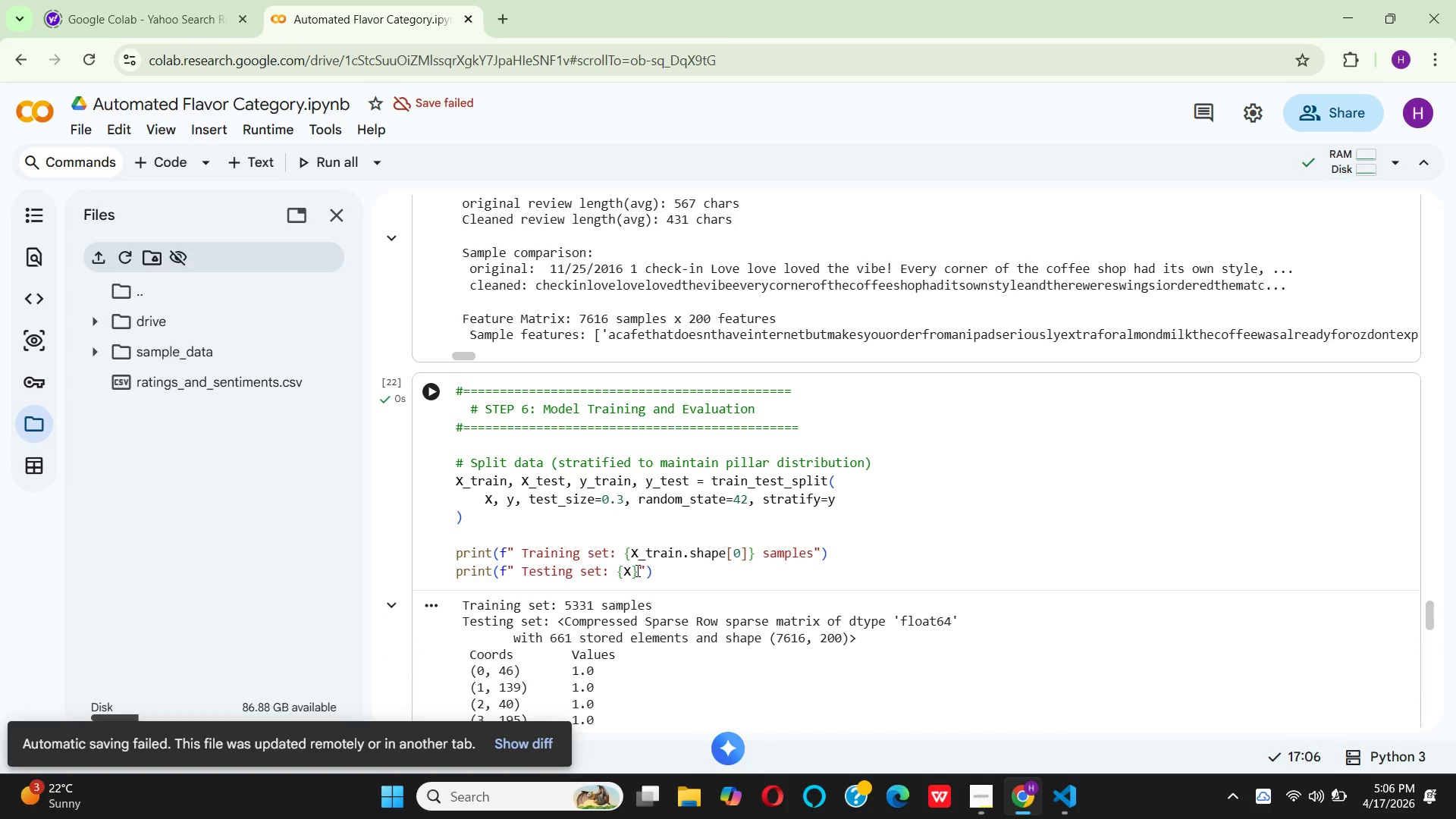 
left_click([631, 570])
 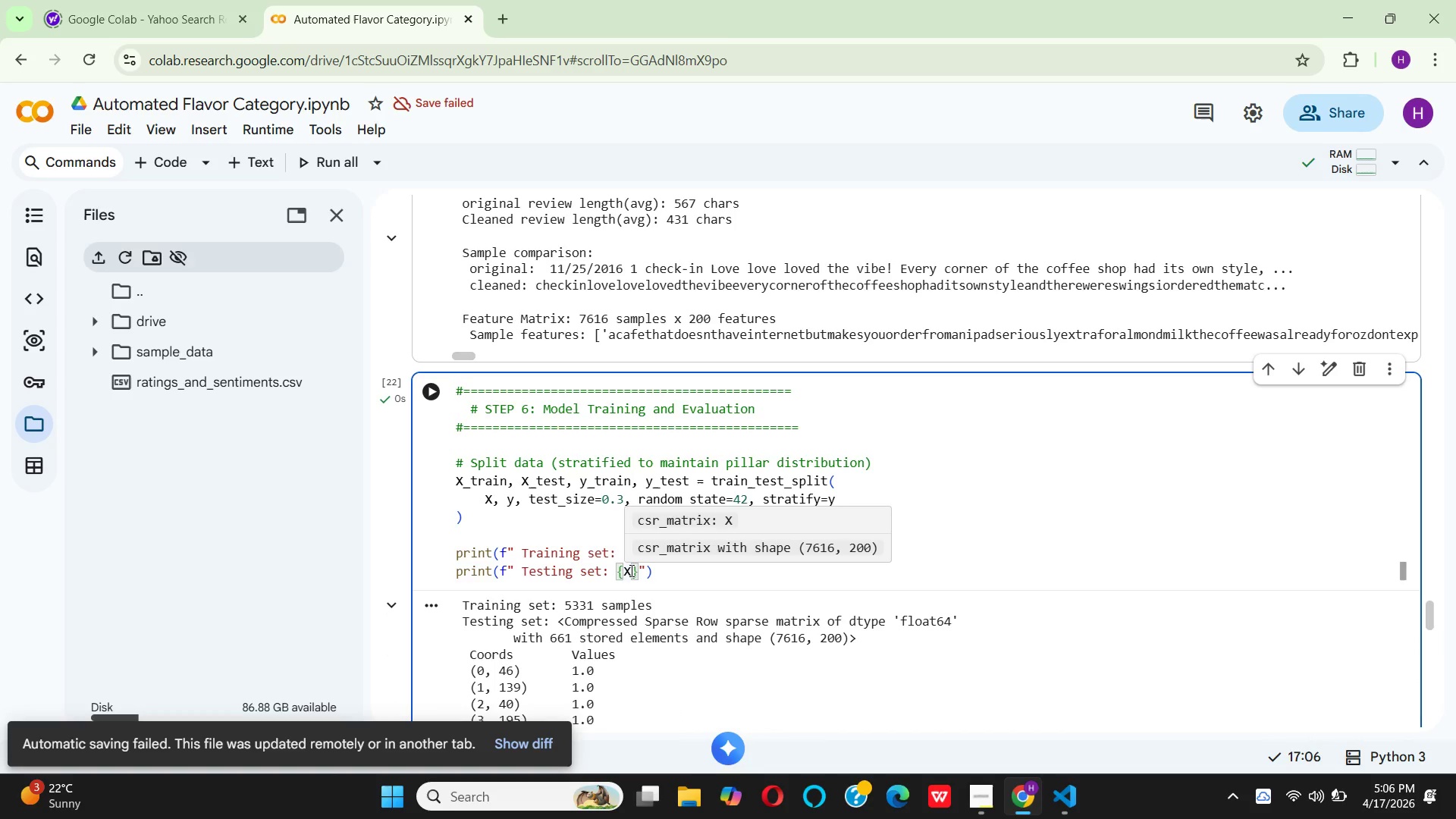 
wait(8.67)
 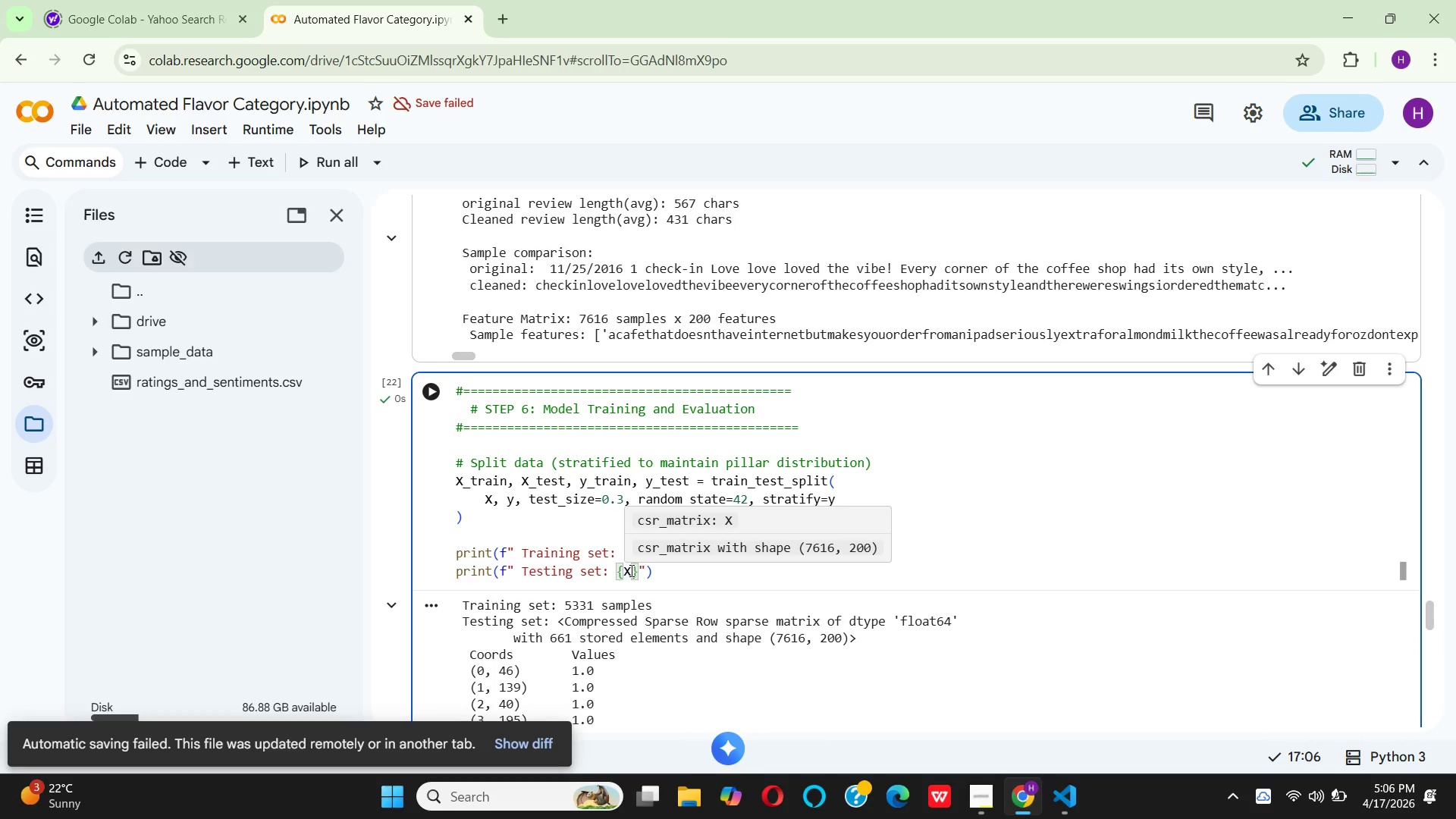 
key(Shift+Minus)
 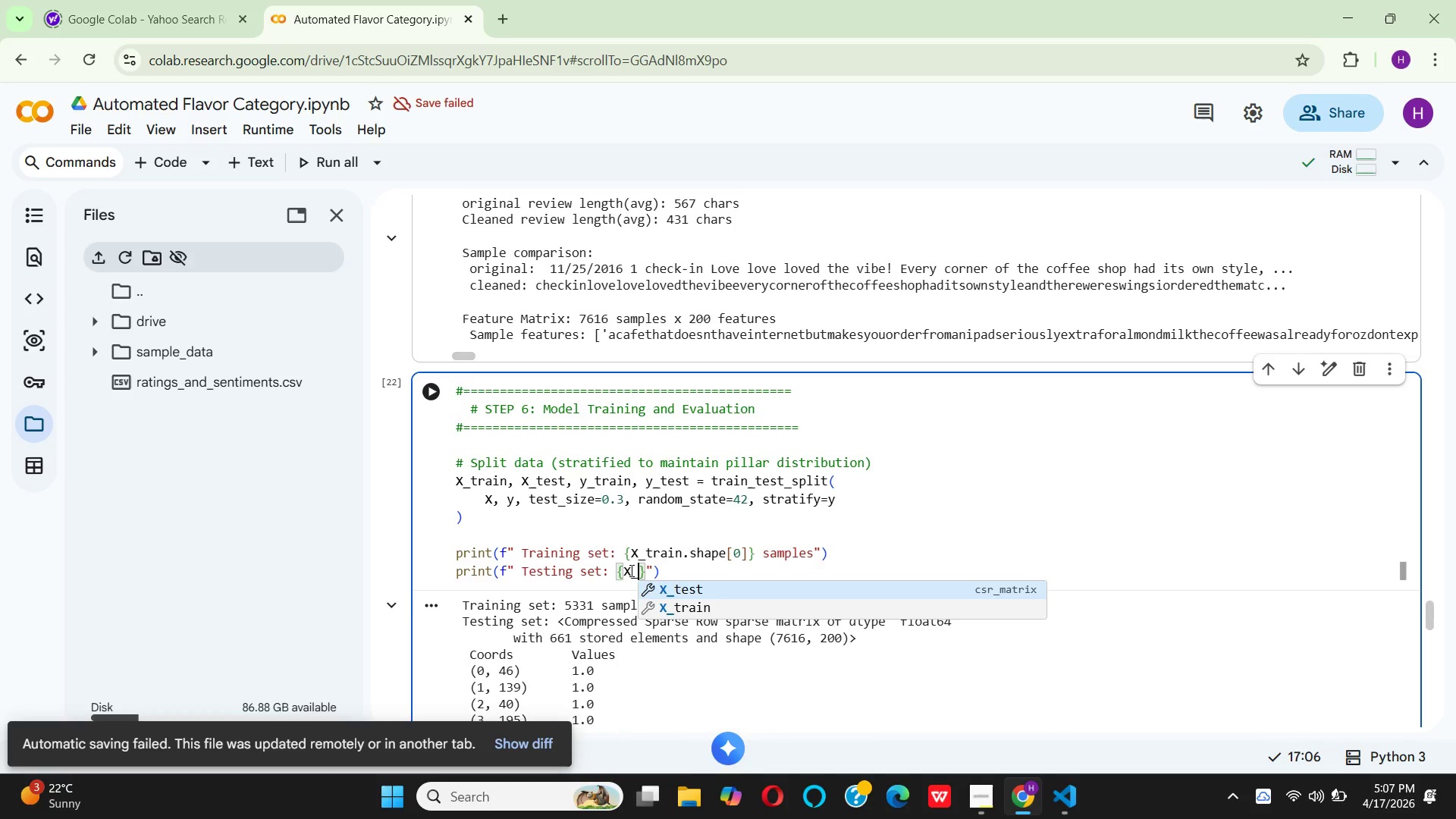 
wait(8.97)
 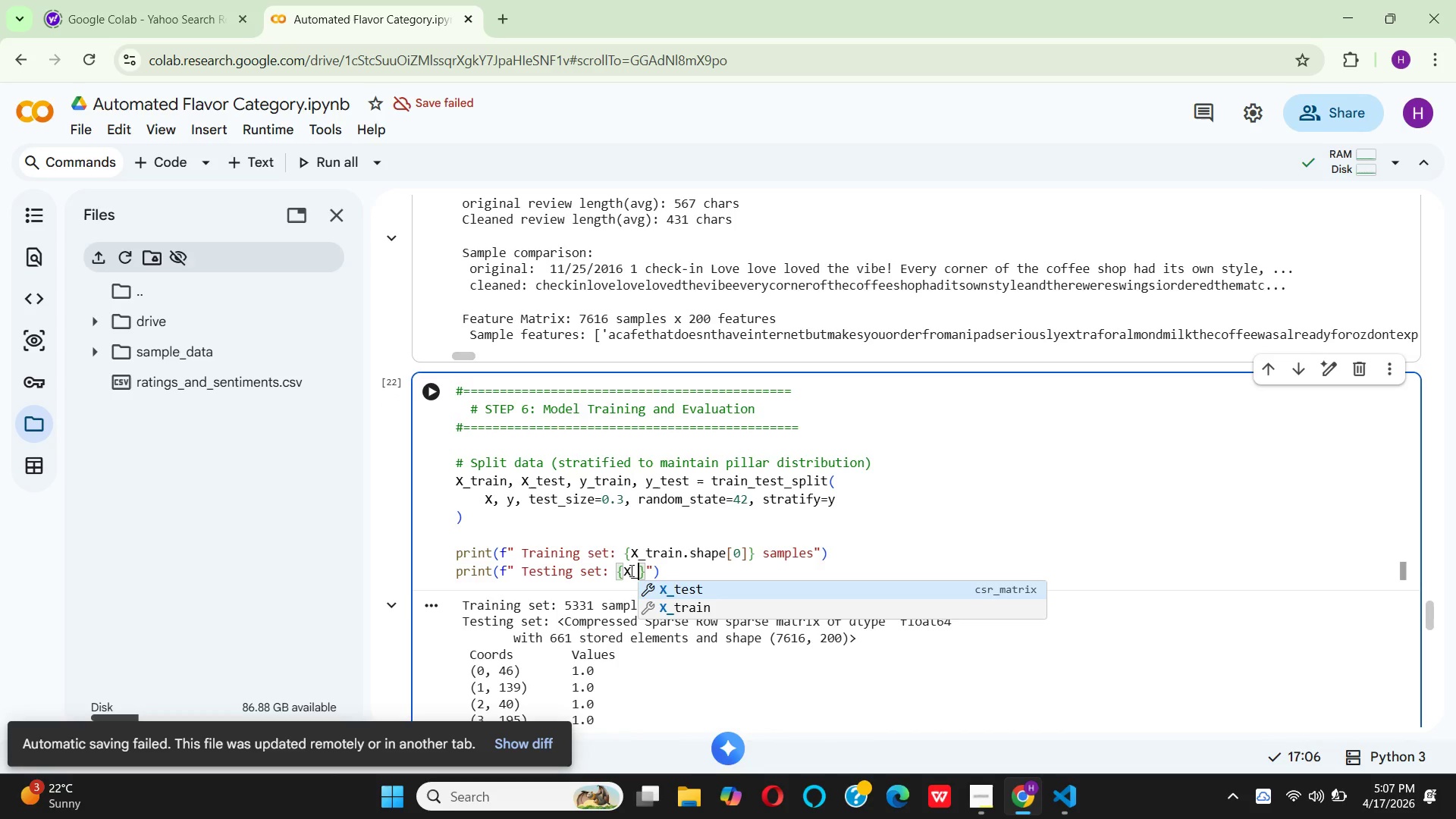 
key(Enter)
 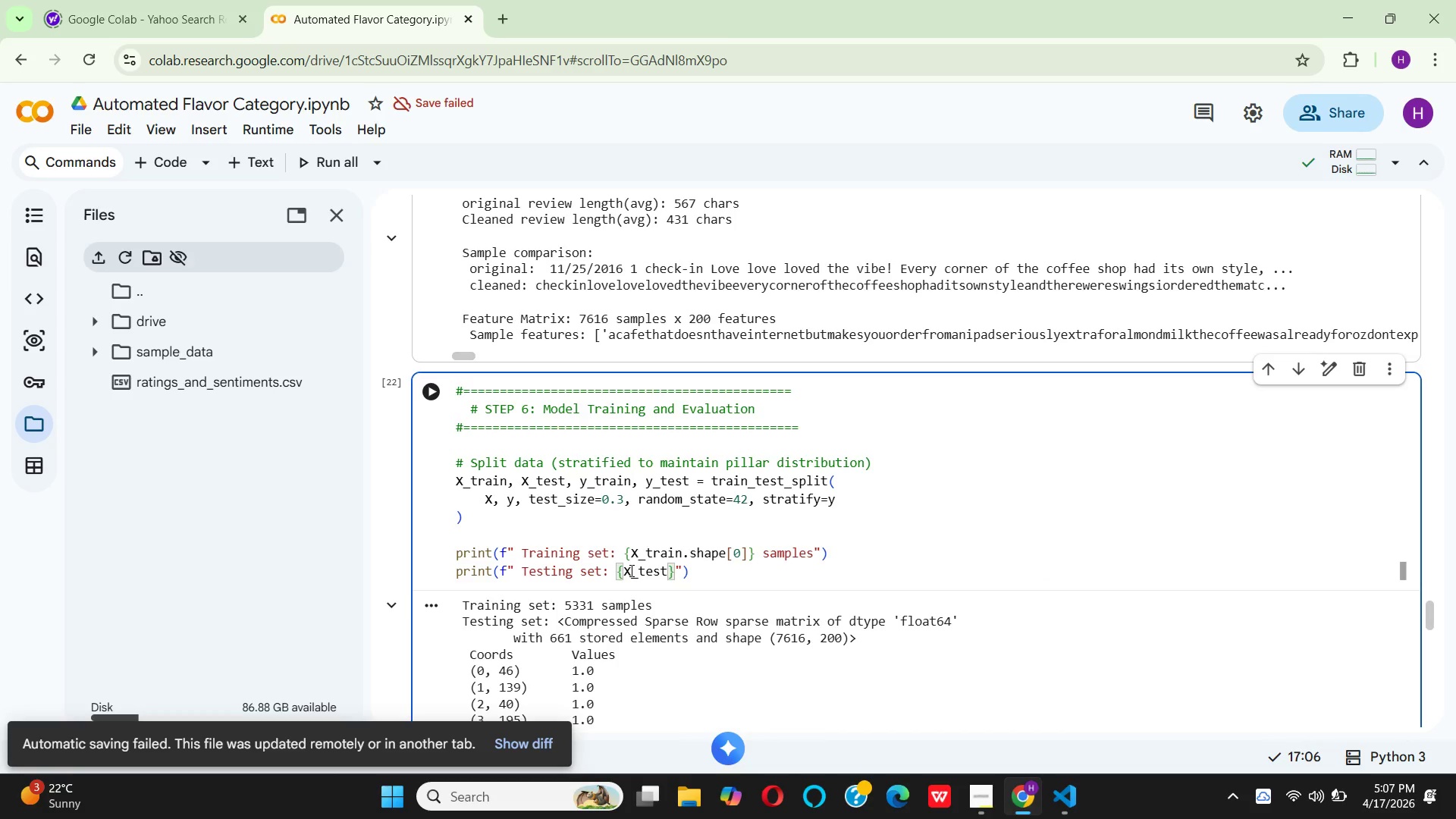 
type(.sh)
 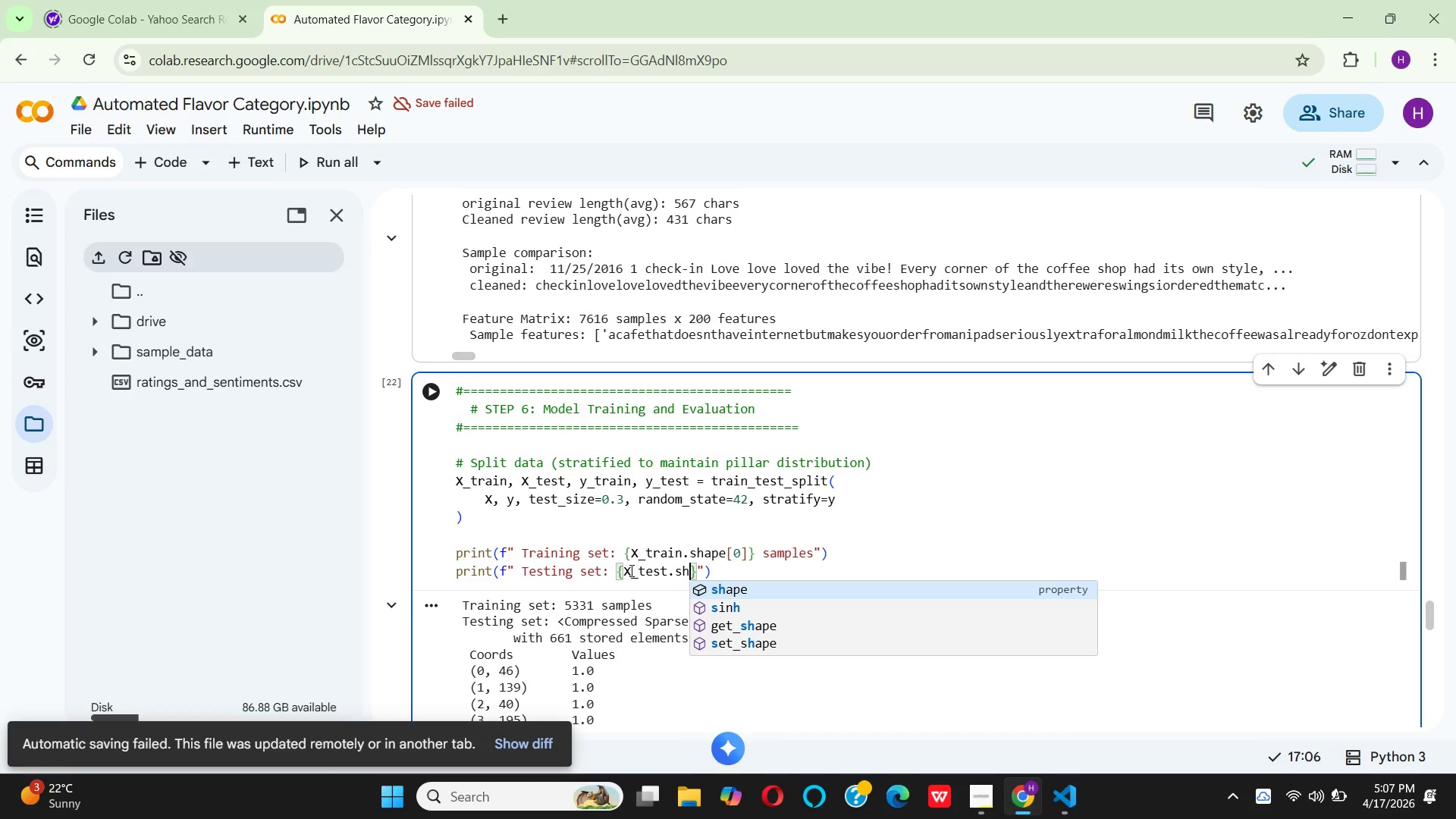 
key(Enter)
 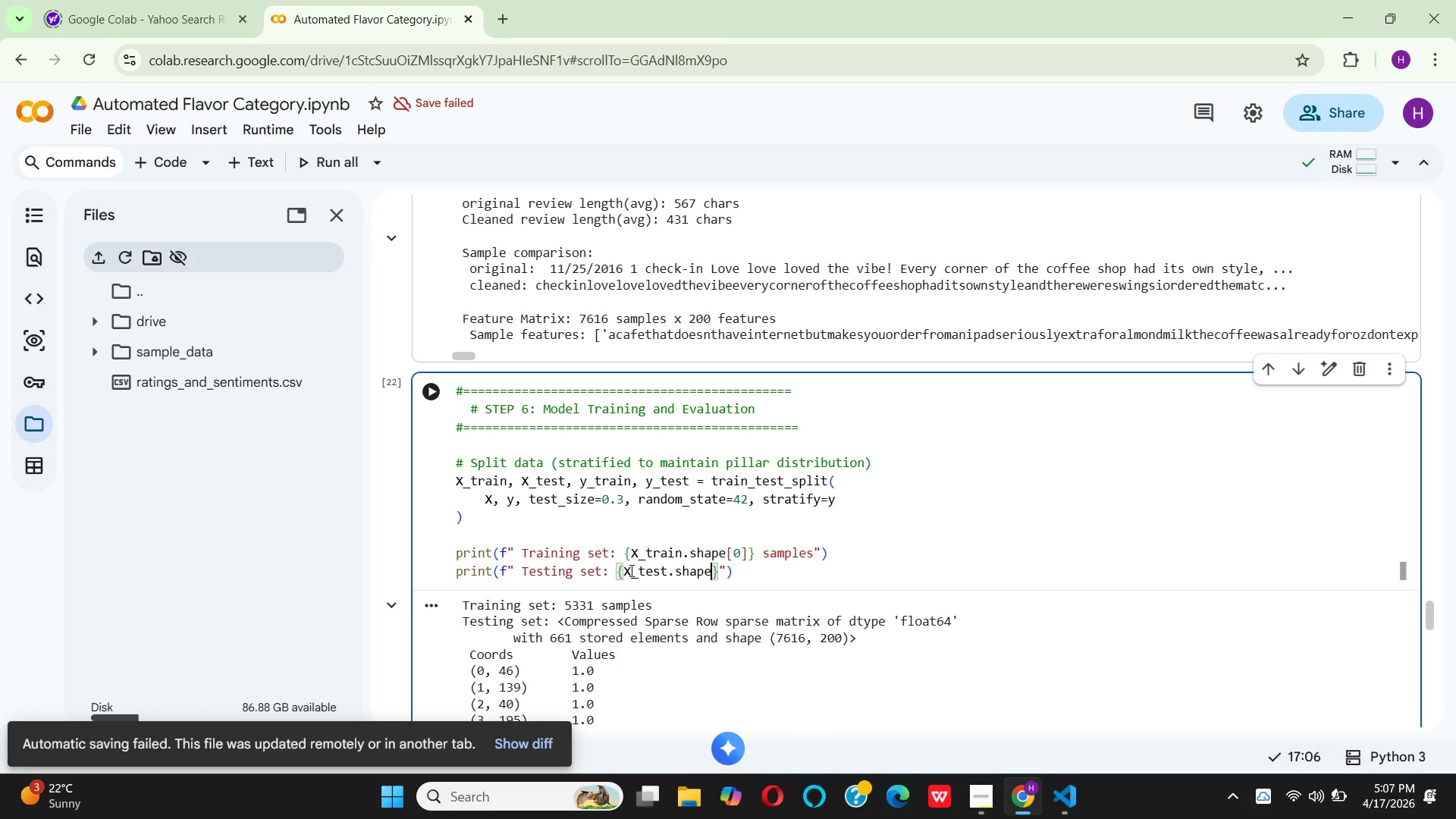 
key(BracketLeft)
 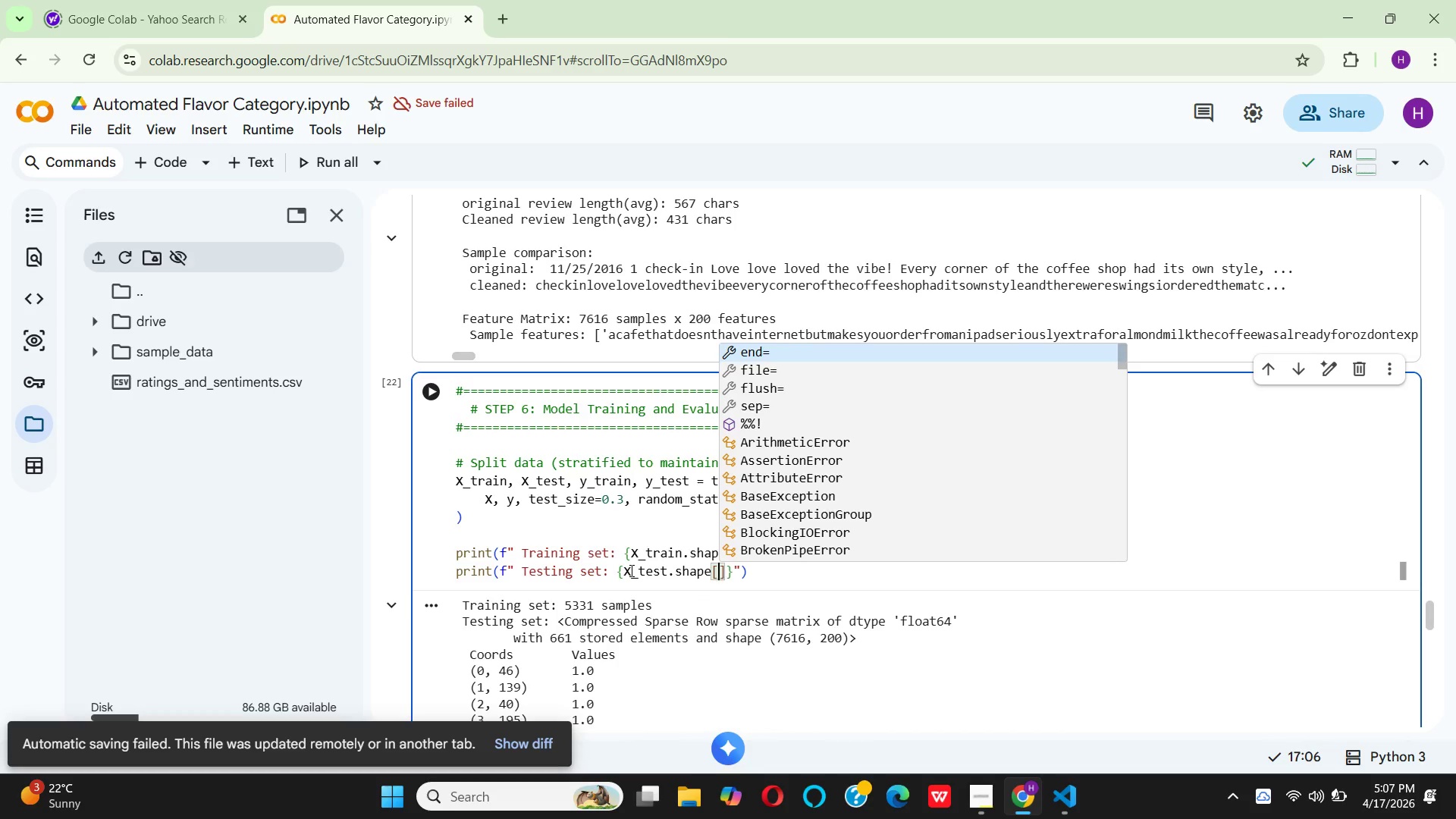 
key(0)
 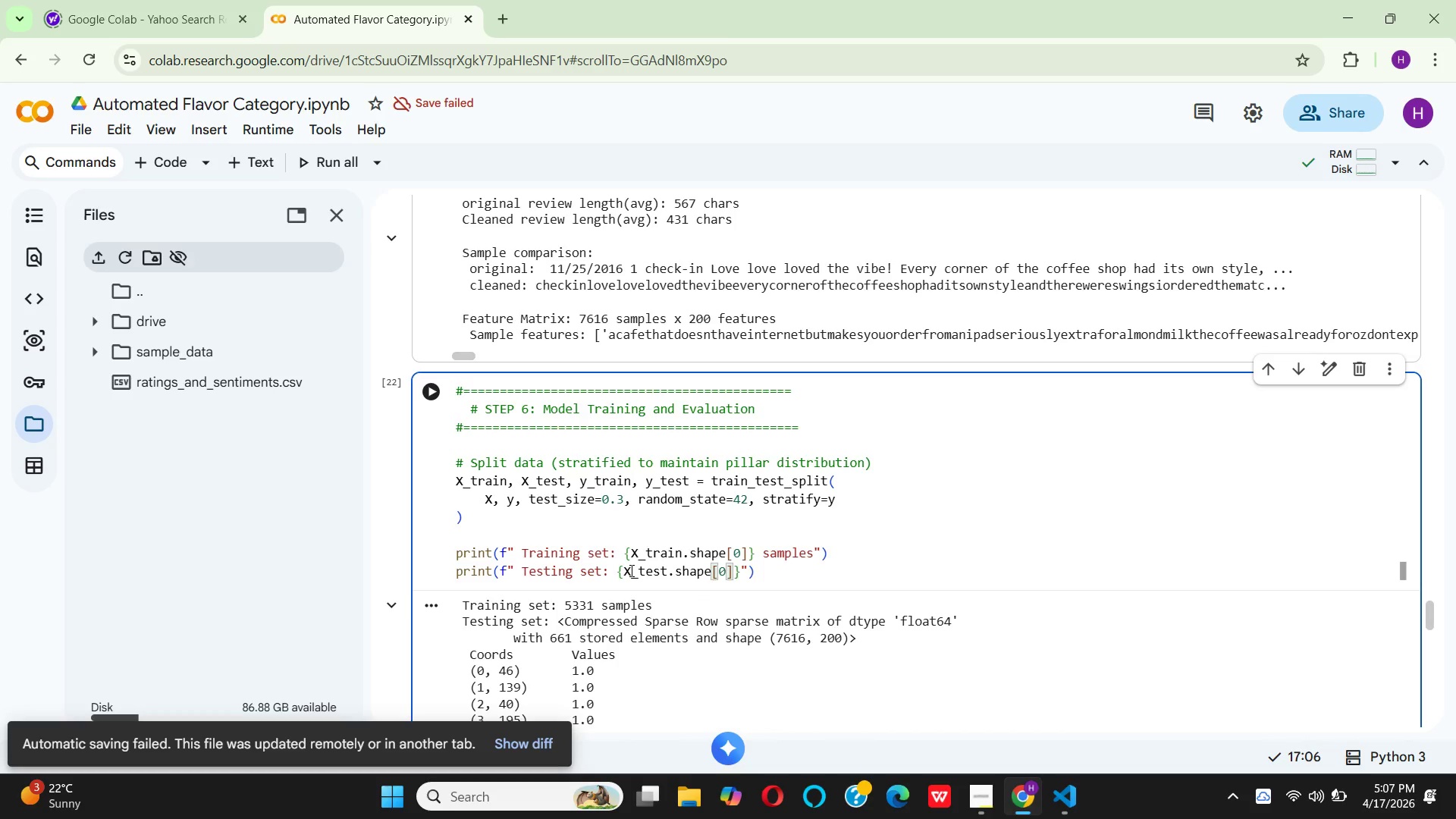 
key(ArrowRight)
 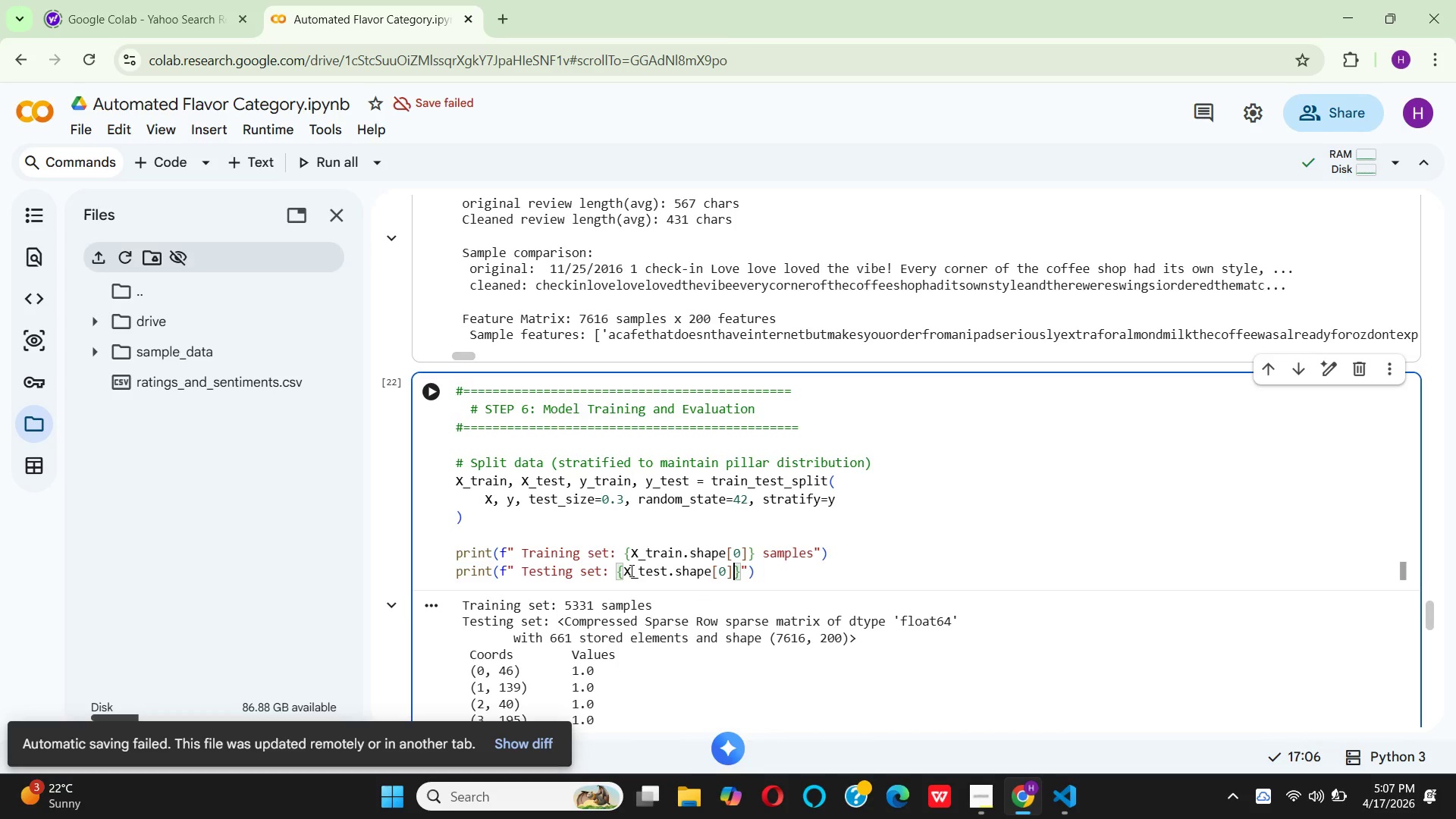 
key(ArrowRight)
 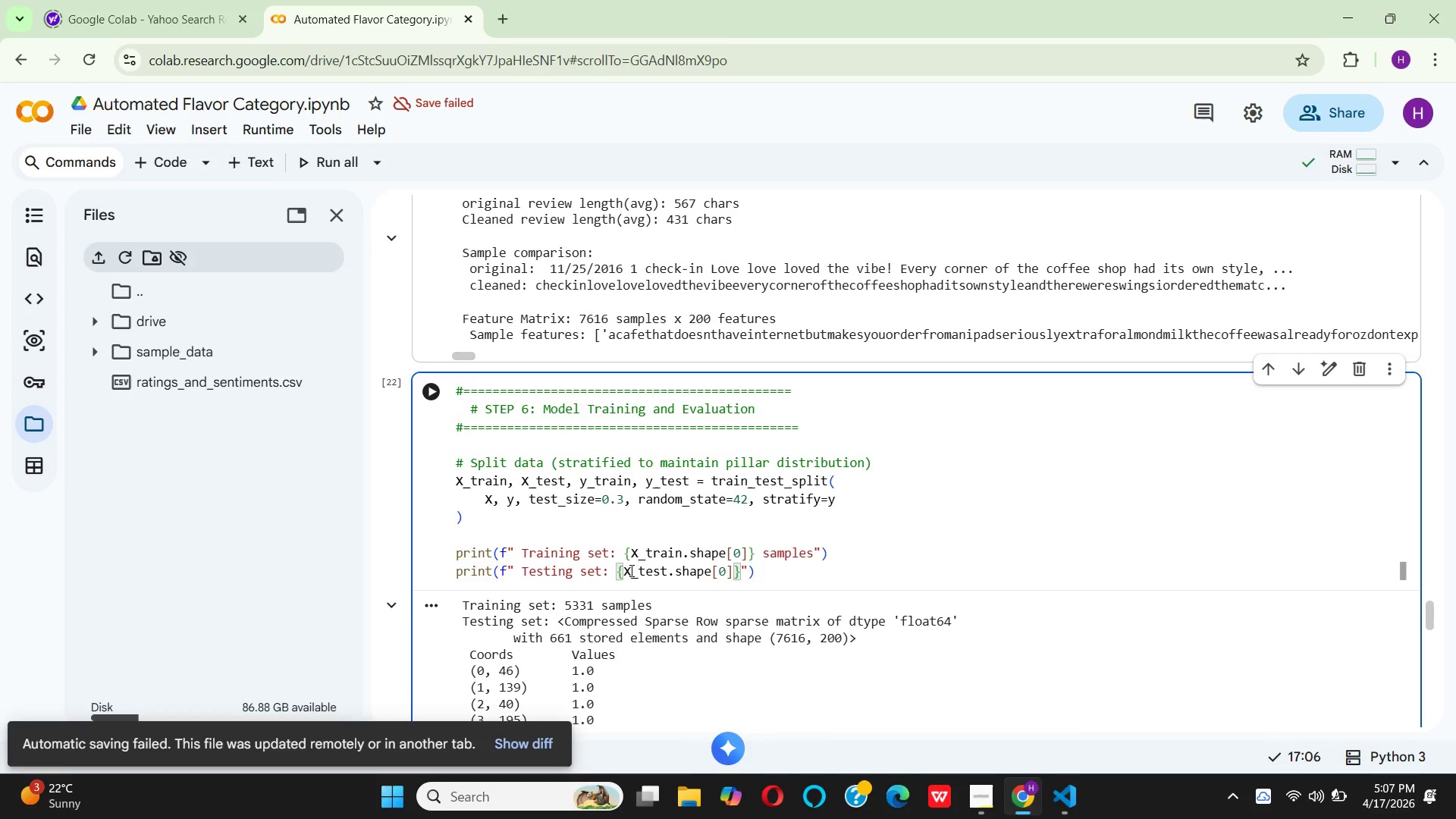 
wait(9.81)
 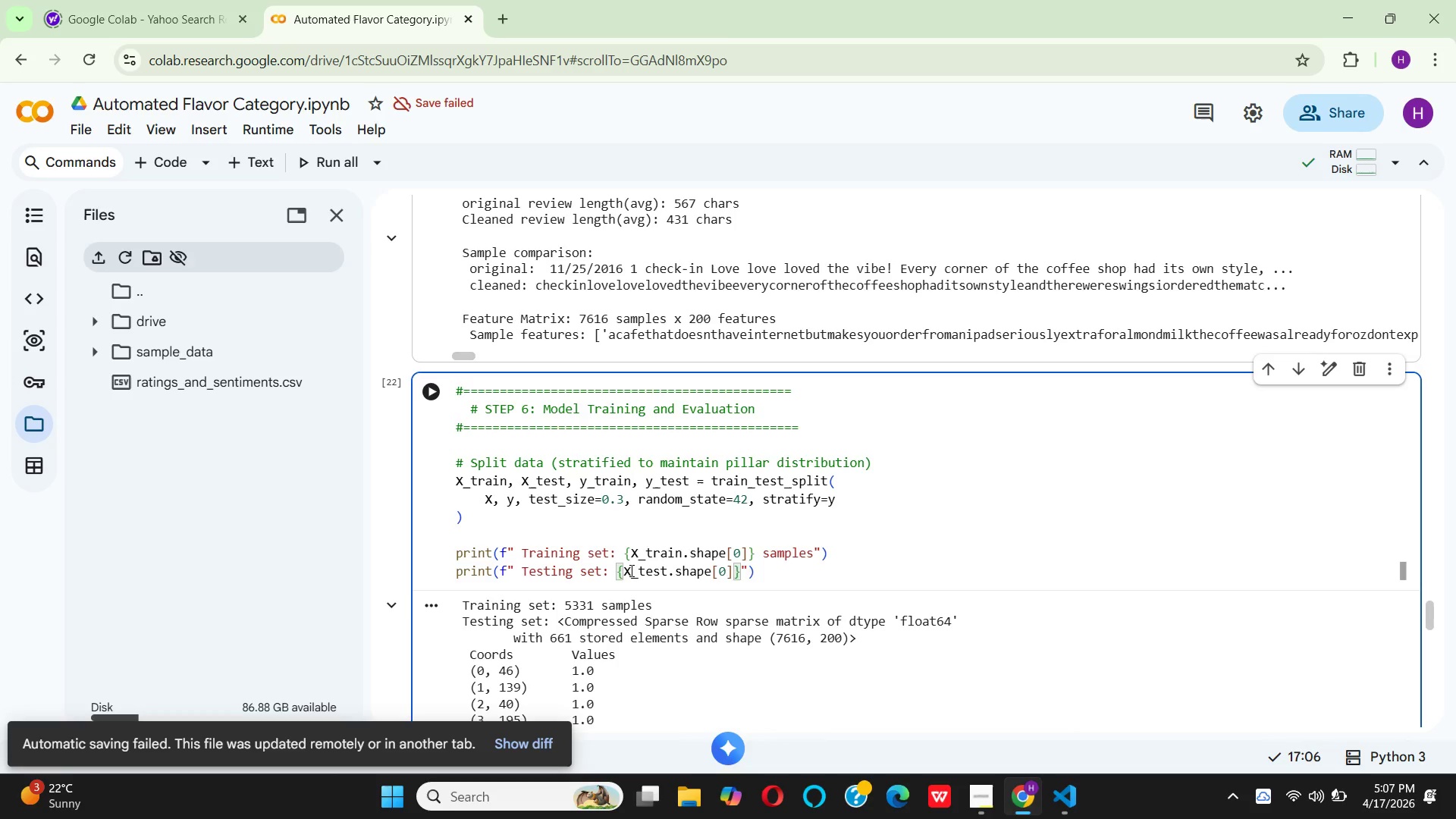 
type( samples)
 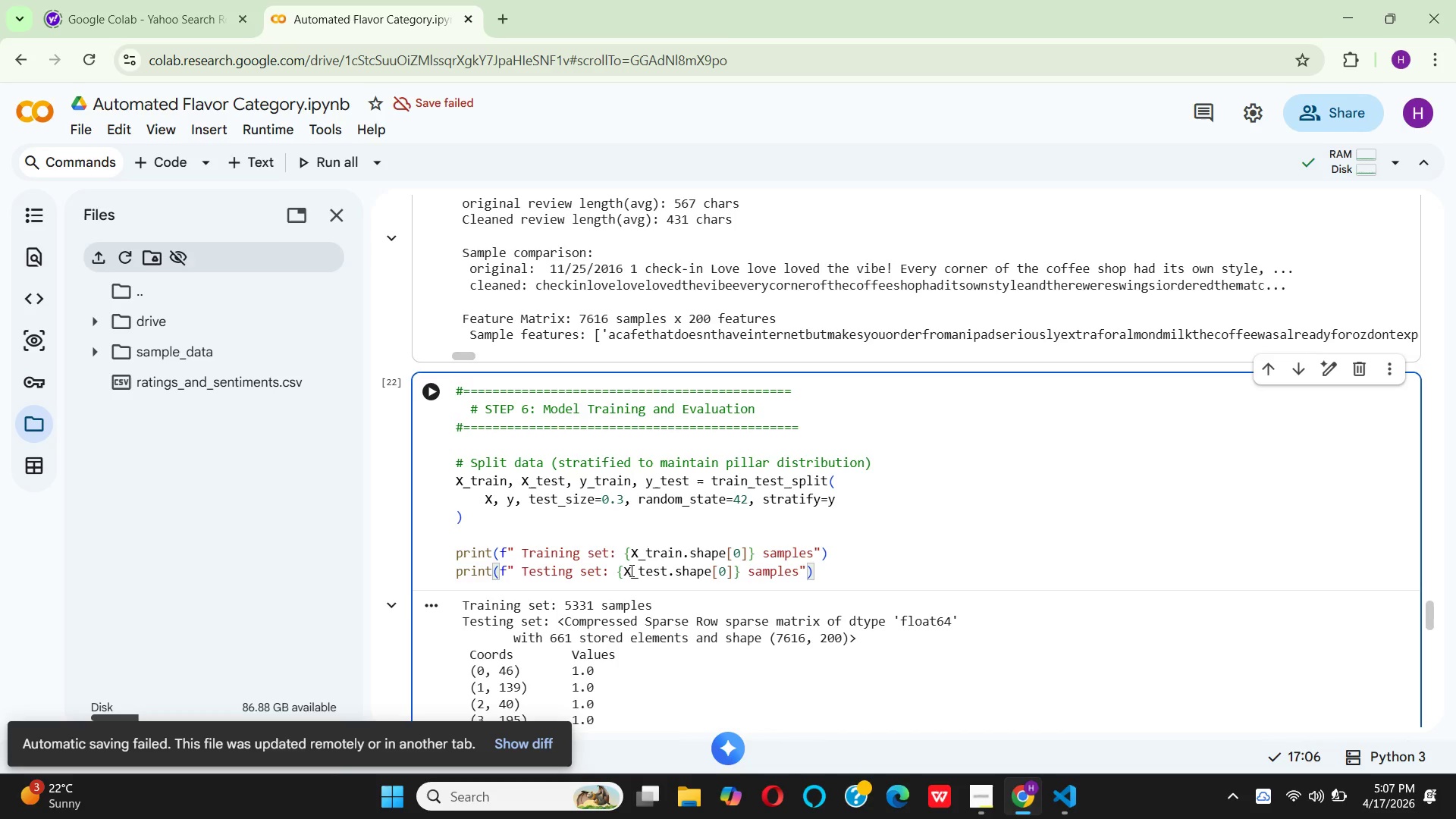 
key(ArrowRight)
 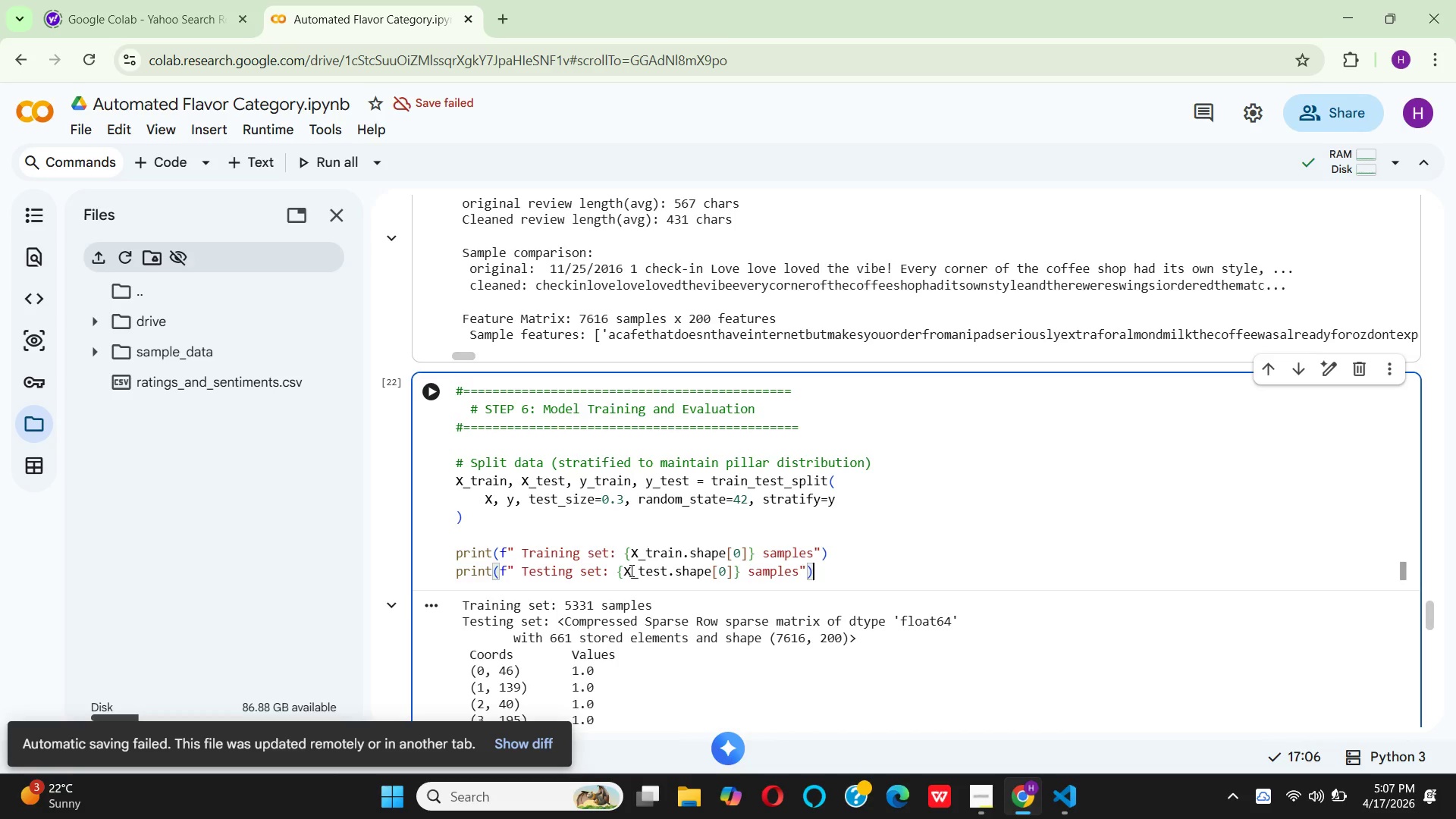 
key(ArrowRight)
 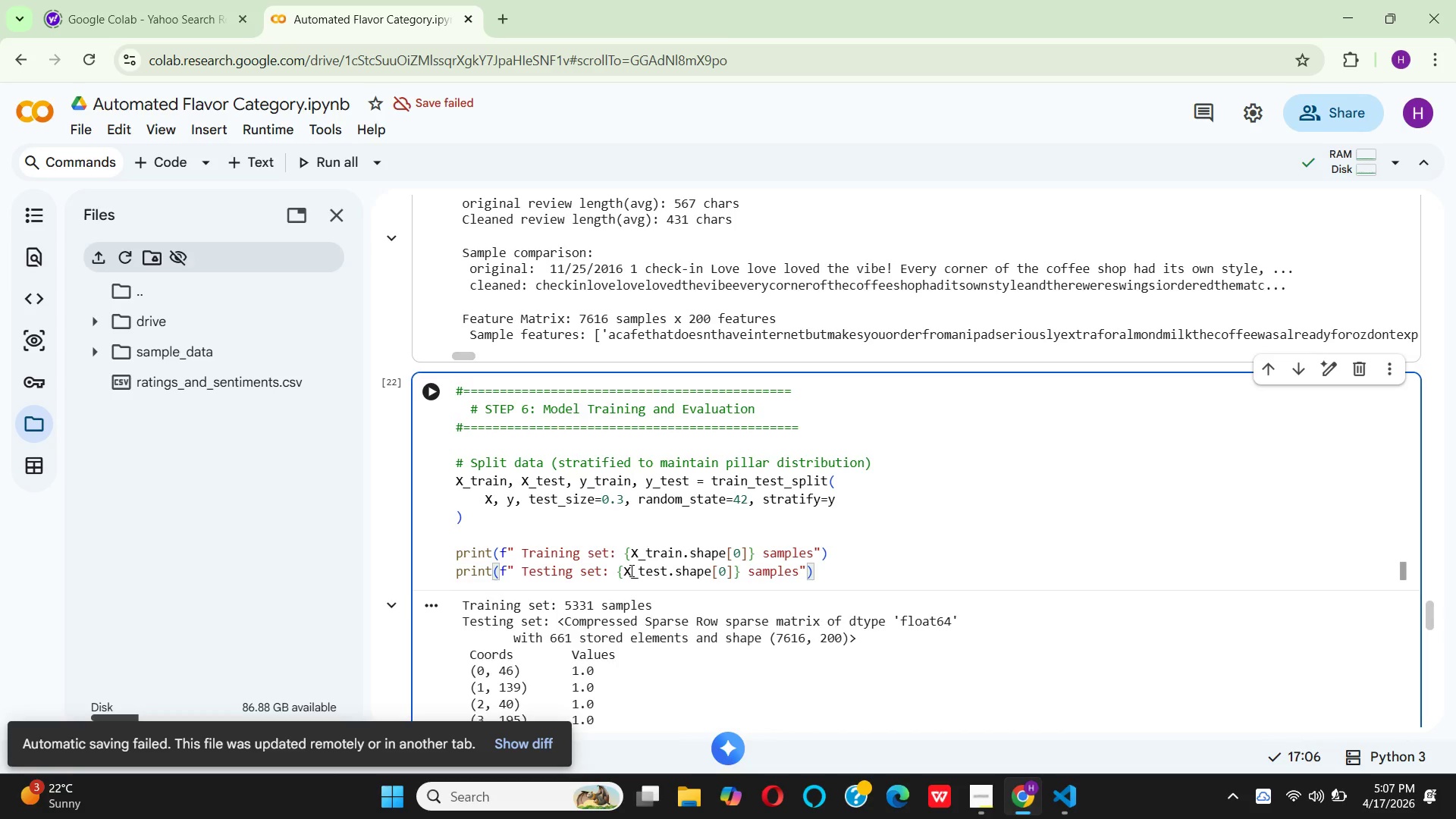 
key(Enter)
 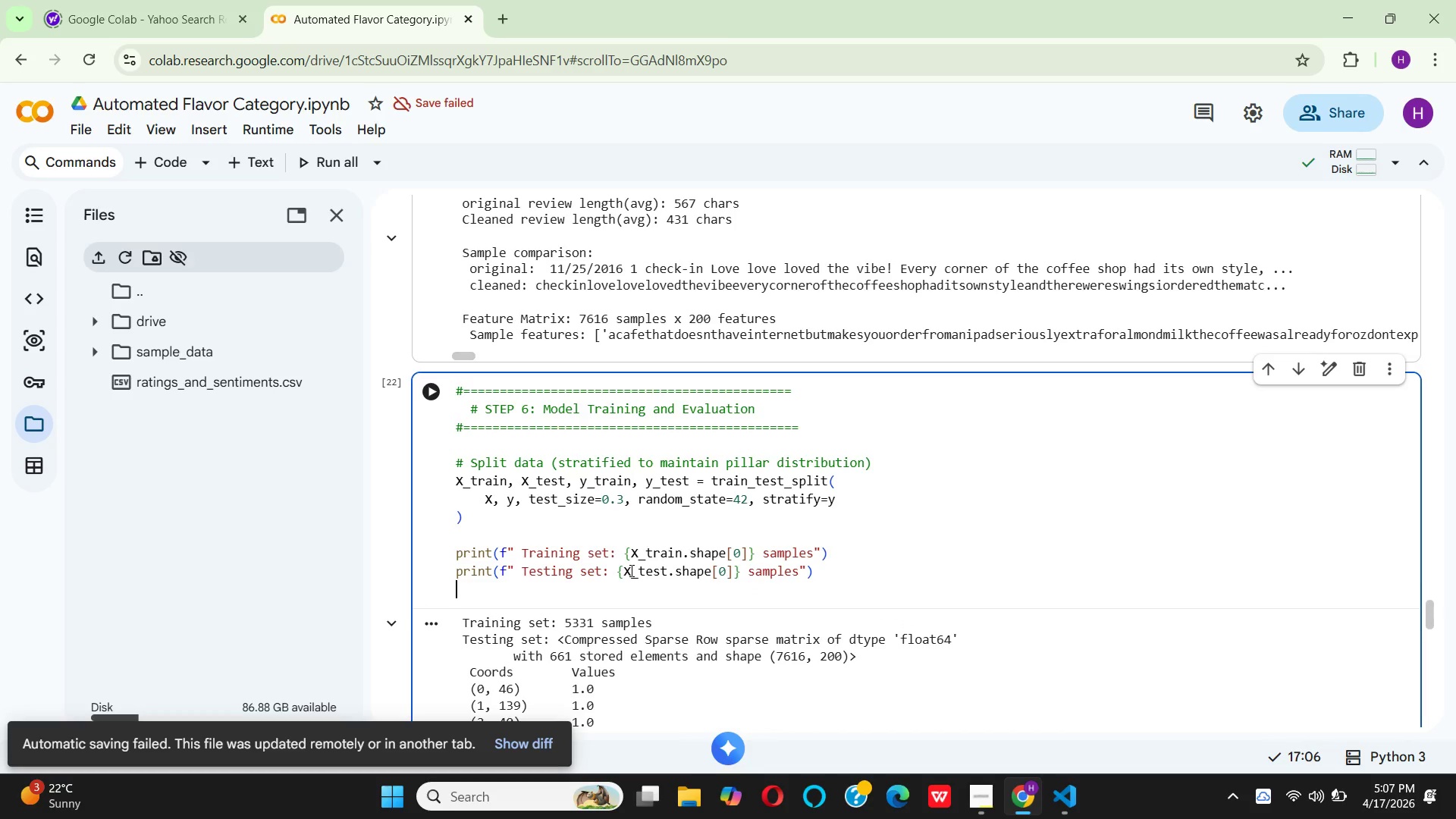 
type(pr)
 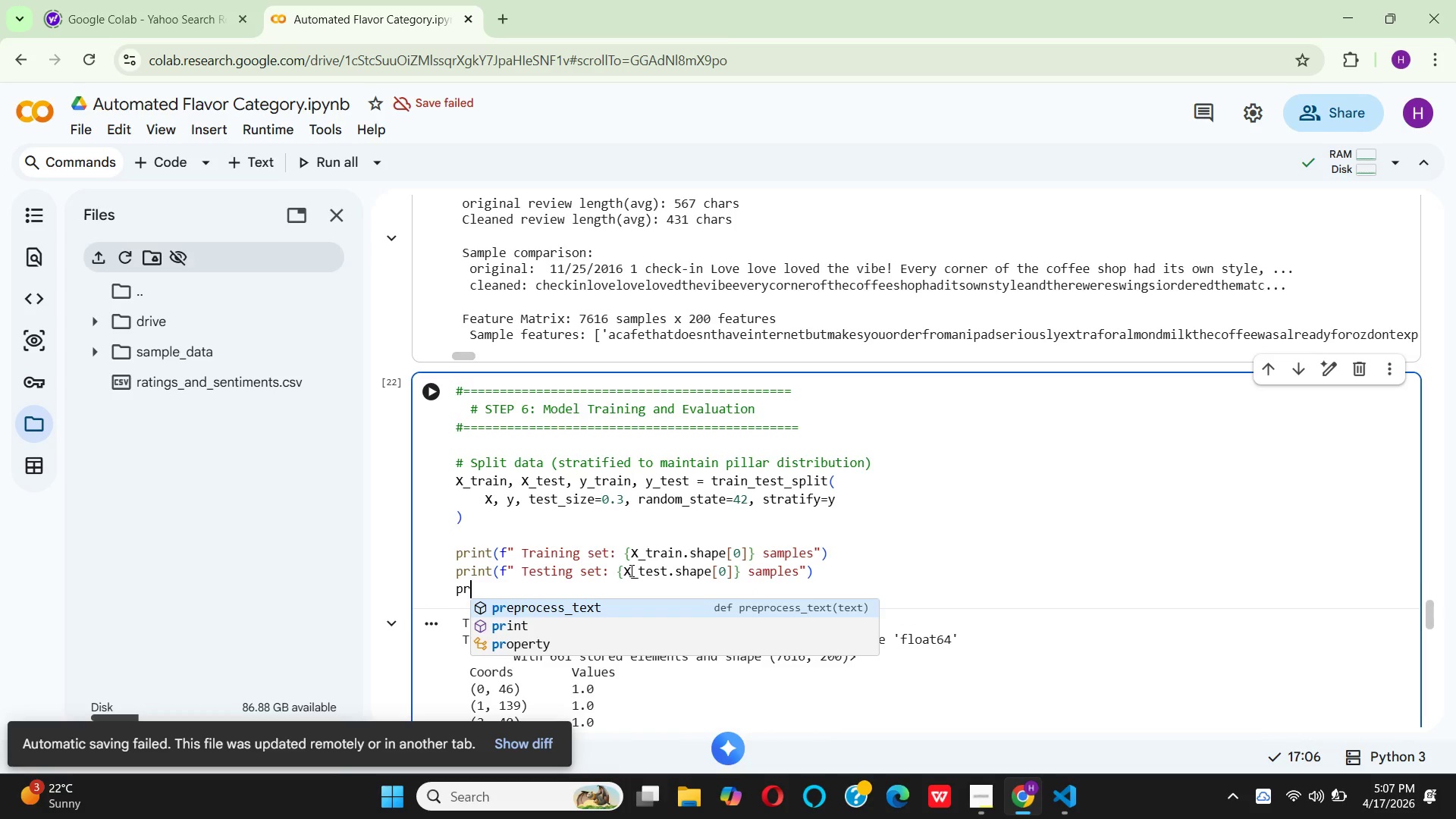 
key(ArrowDown)
 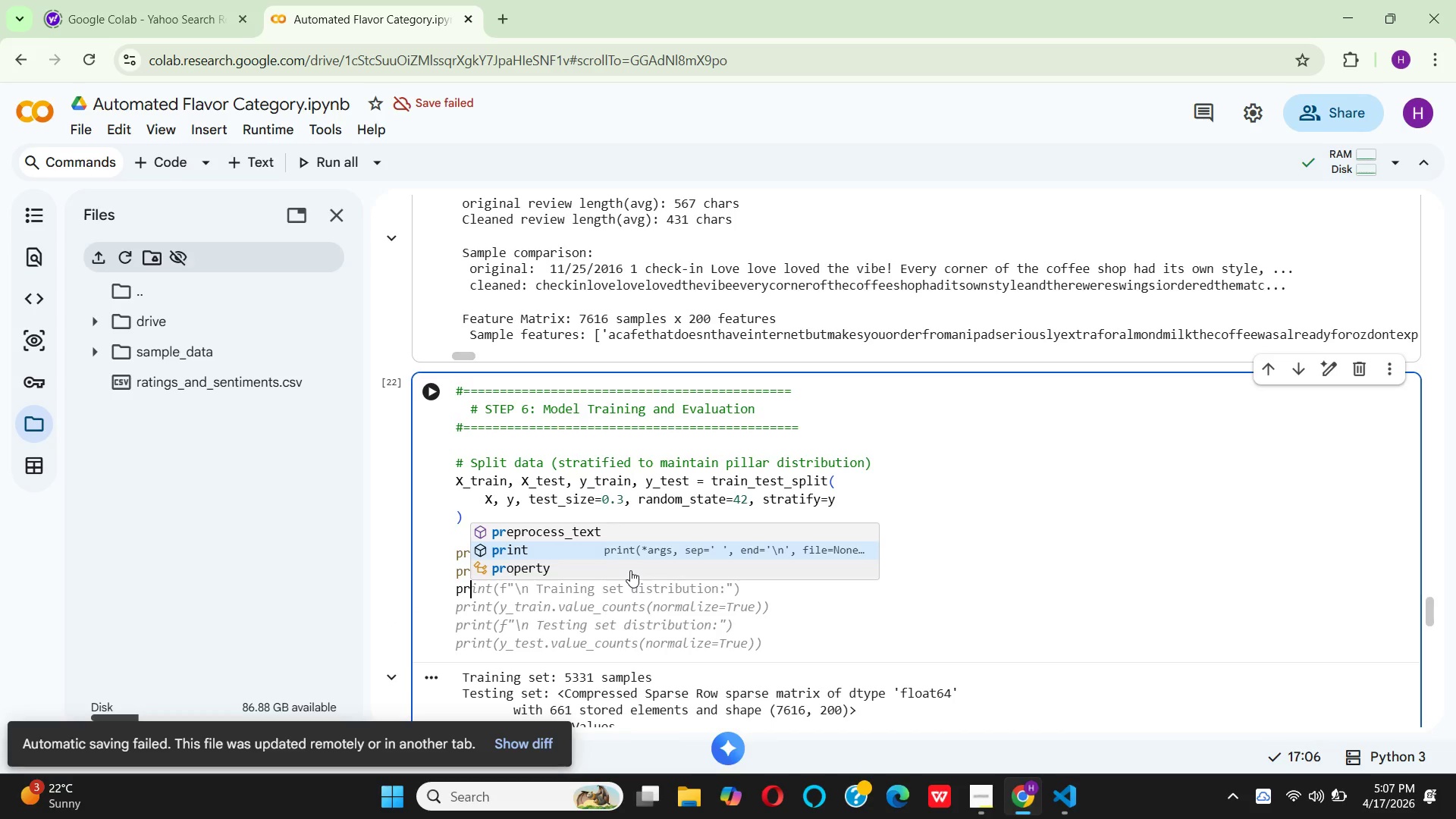 
key(Enter)
 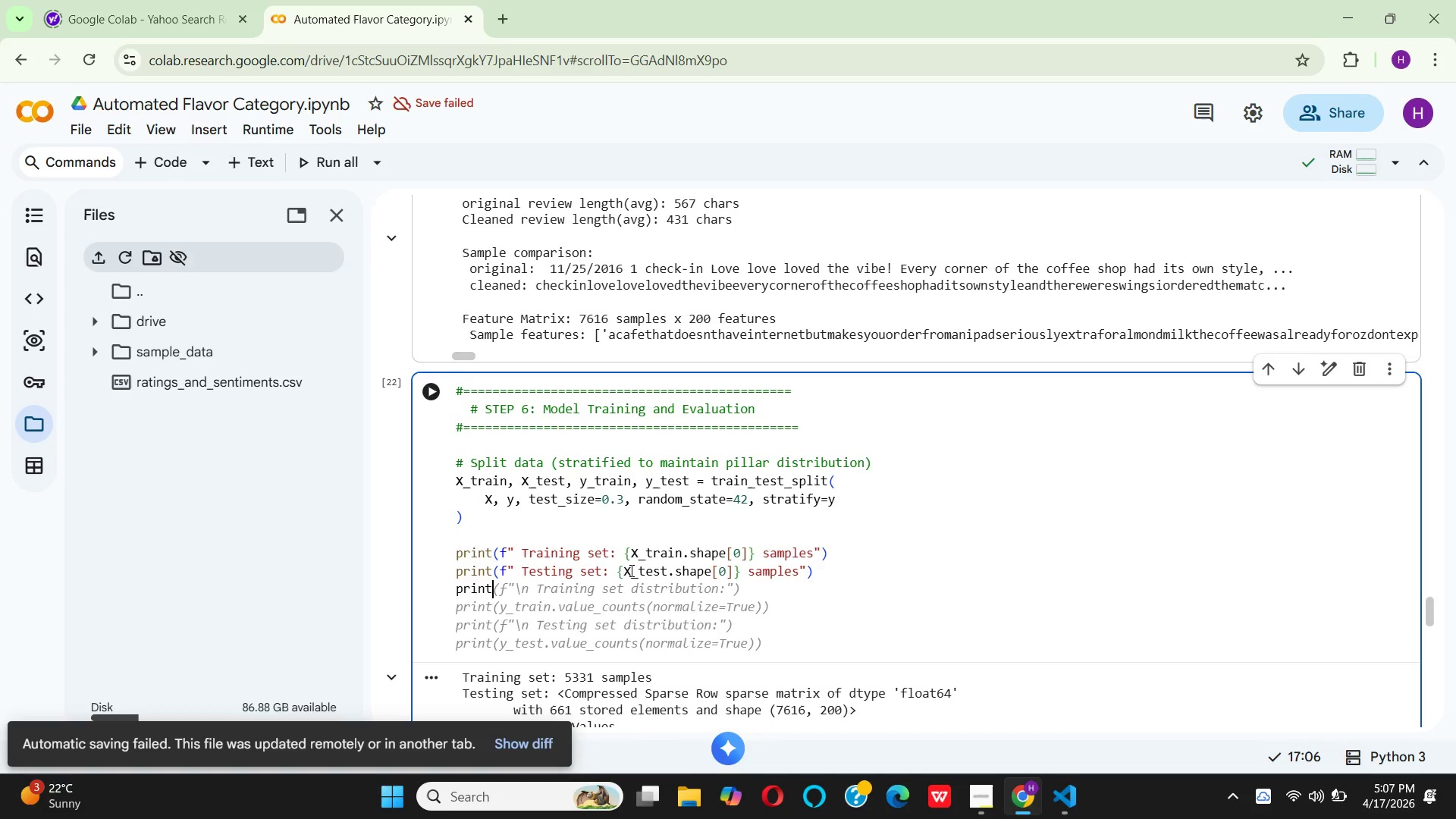 
type((f"\n Distribution i)
 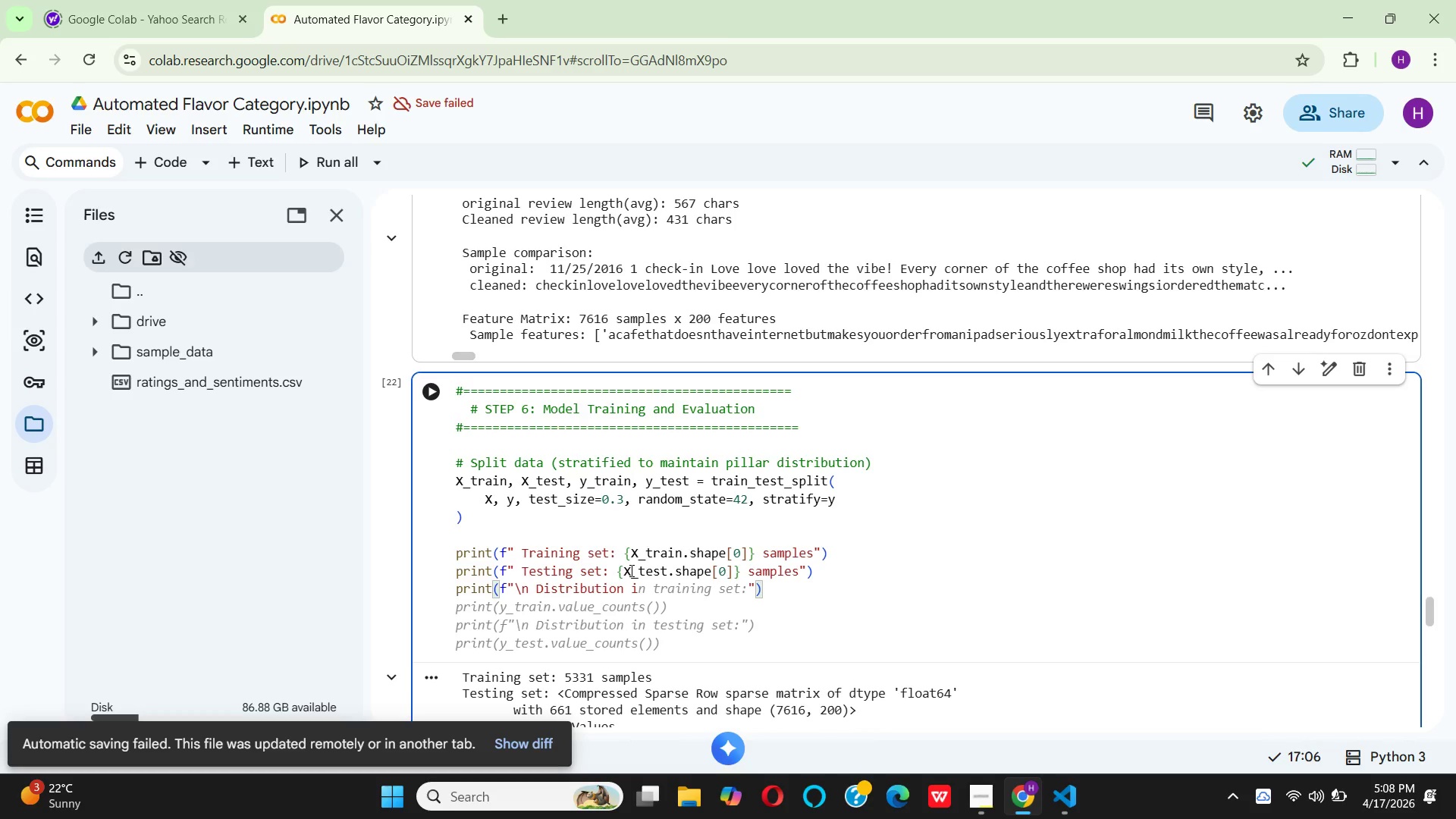 
key(N)
 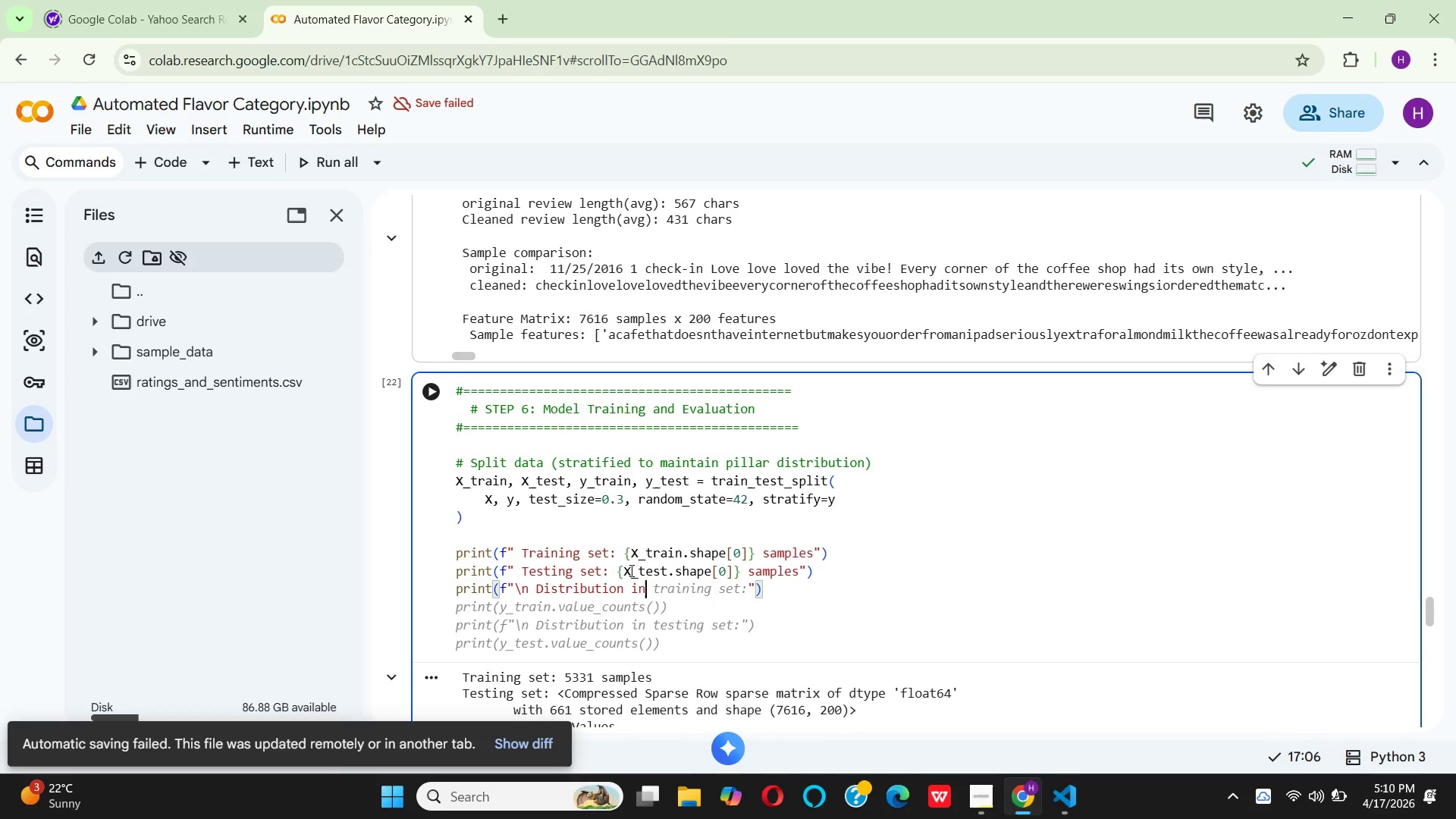 
wait(152.92)
 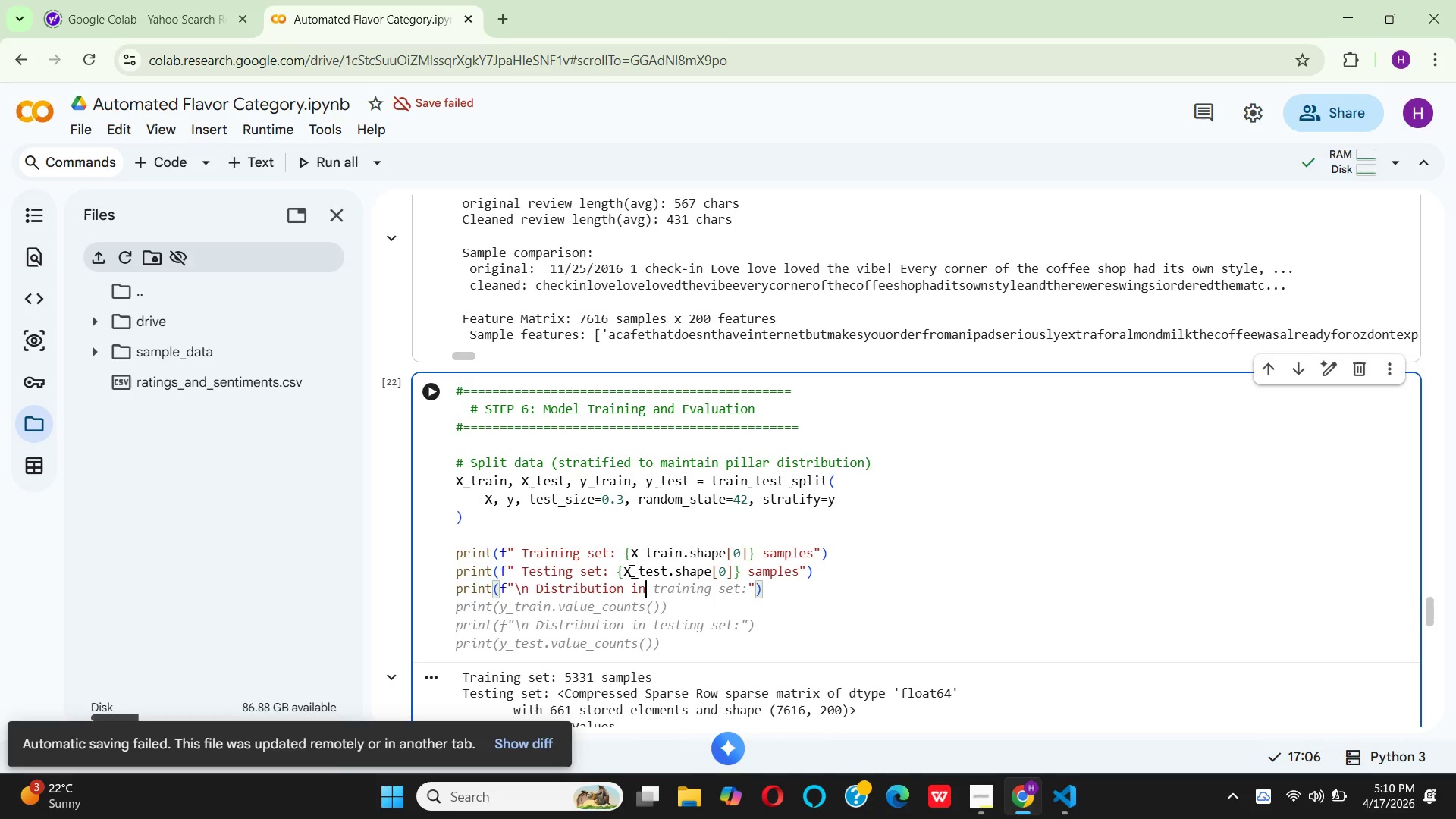 
key(Space)
 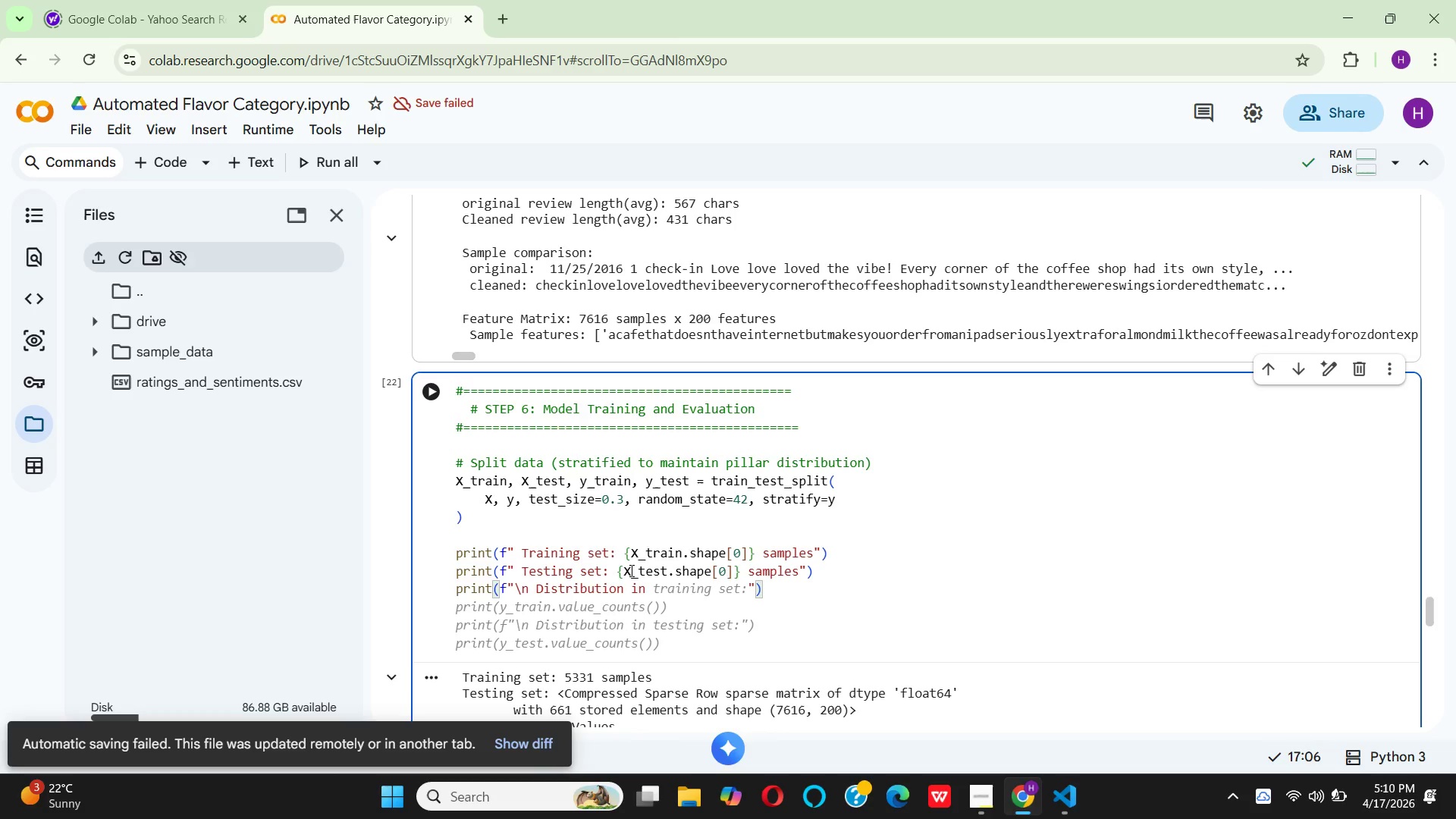 
type(test set:)
 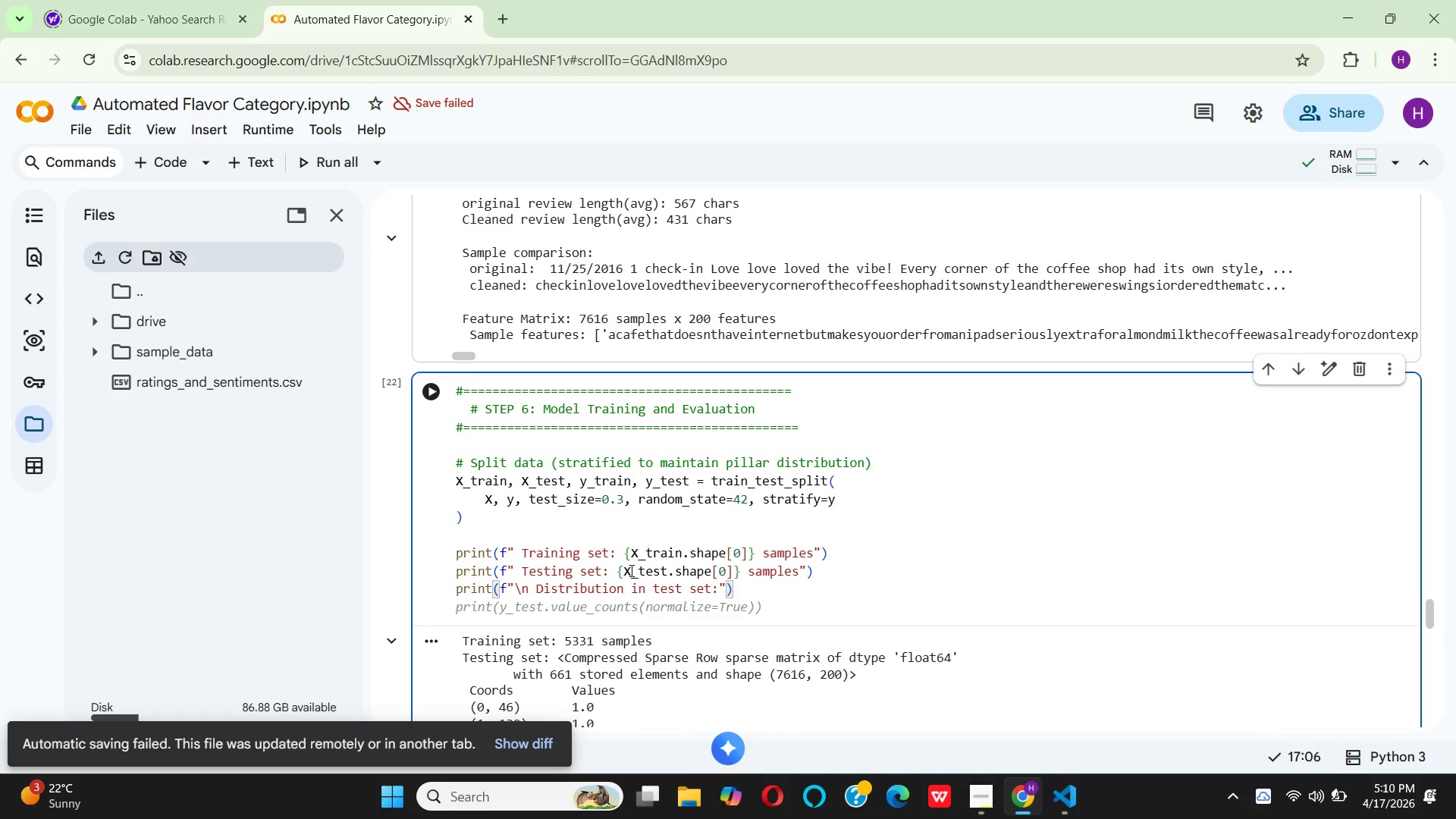 
wait(5.28)
 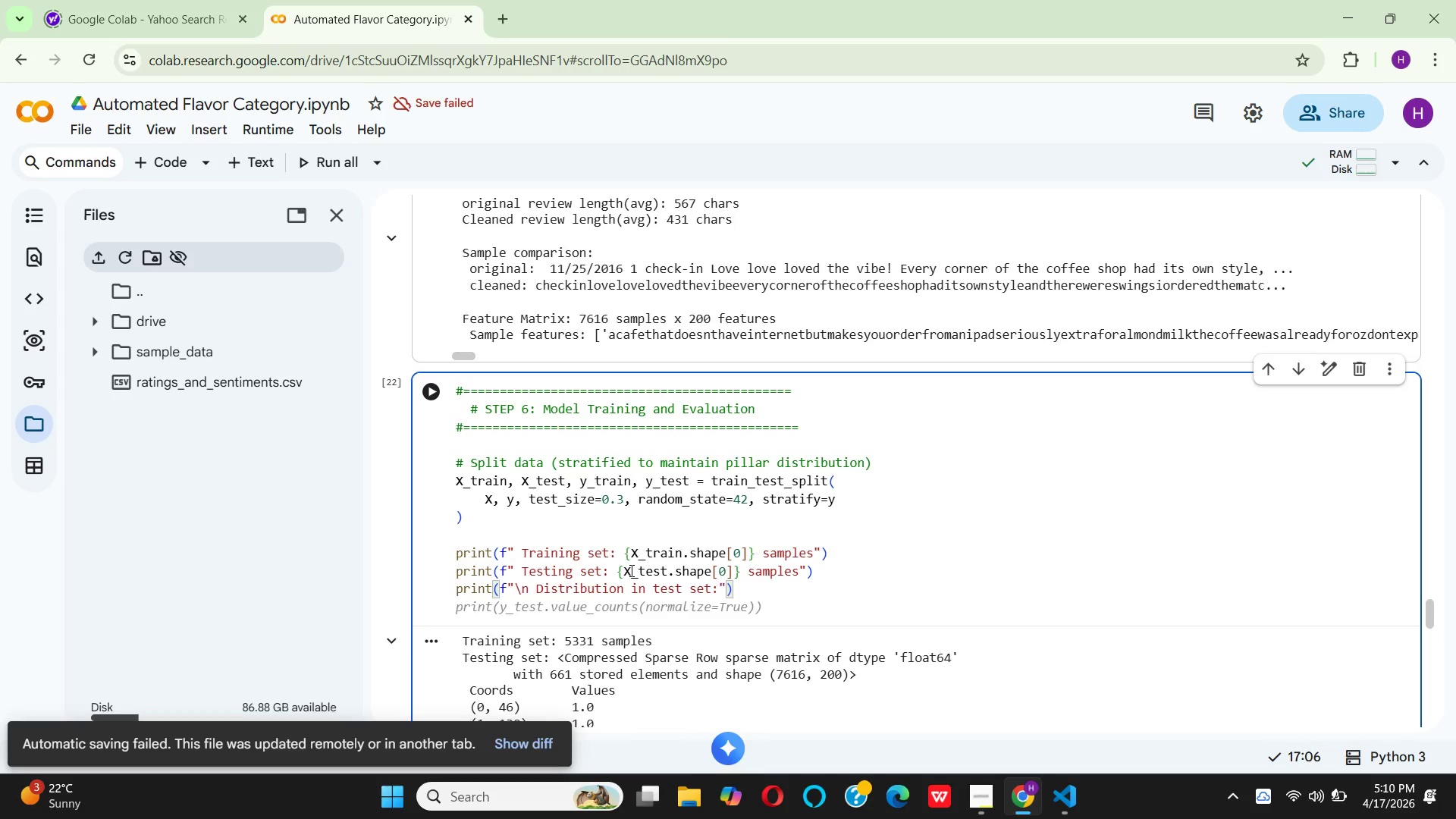 
key(ArrowRight)
 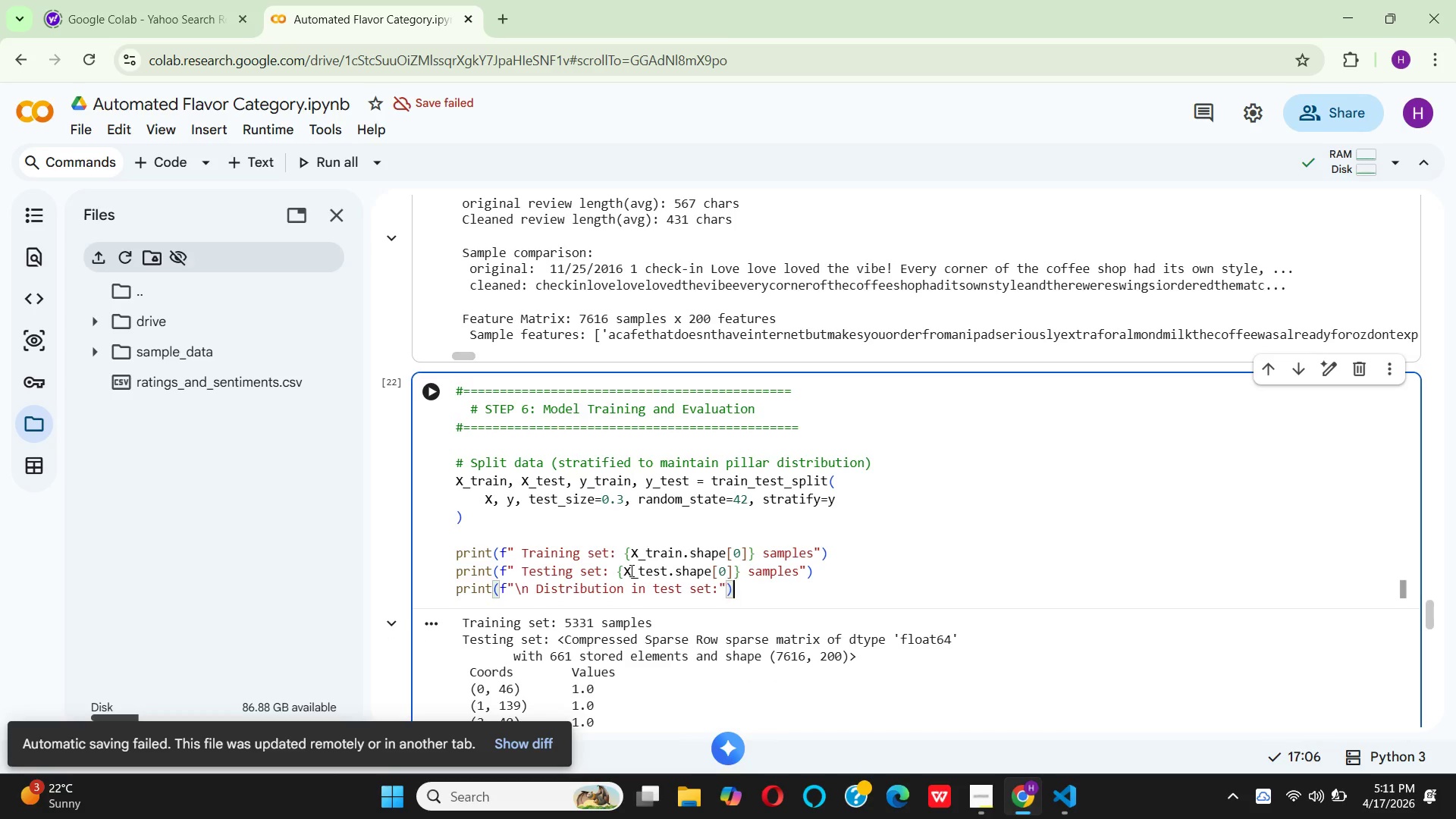 
key(ArrowRight)
 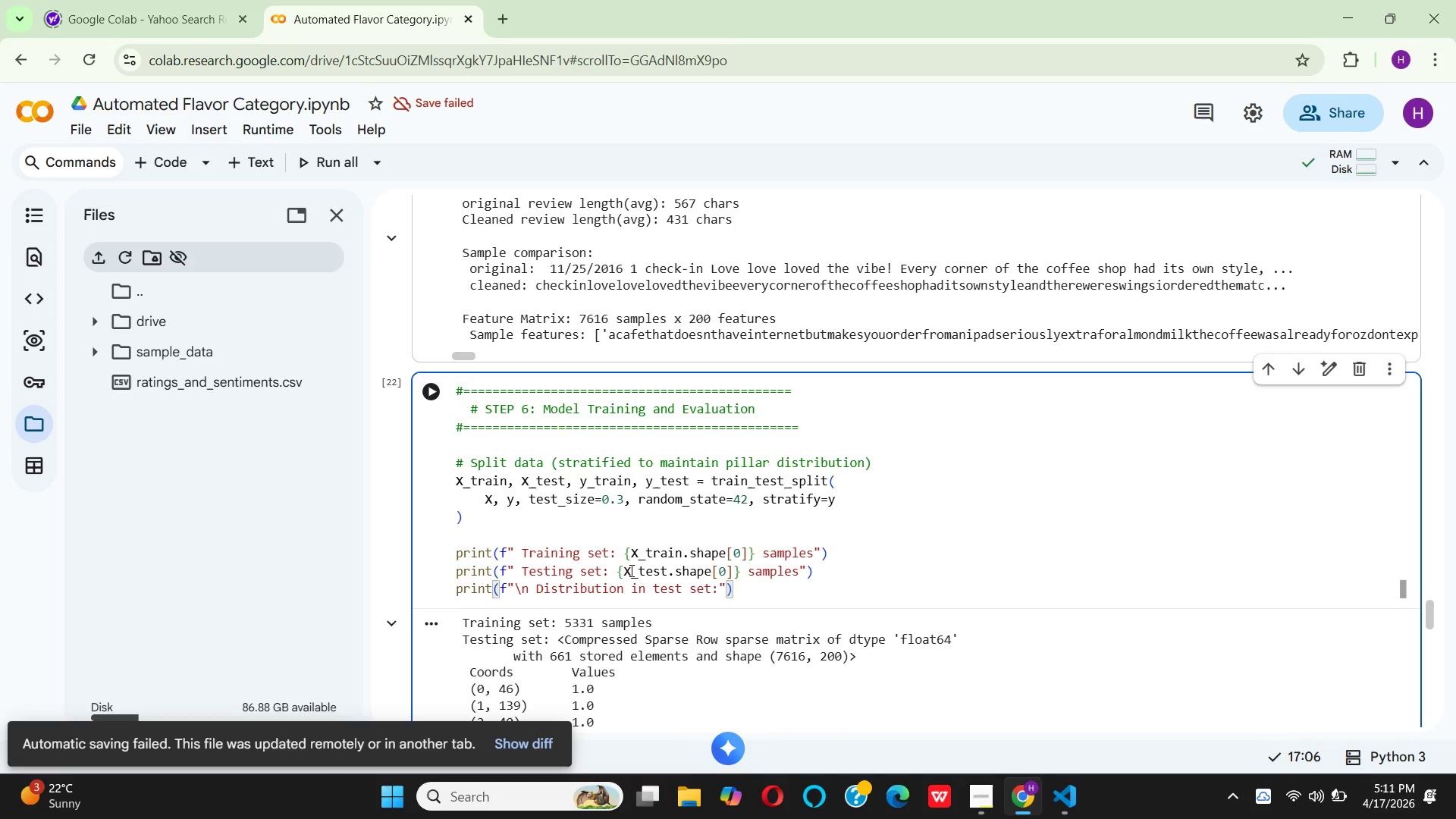 
key(Enter)
 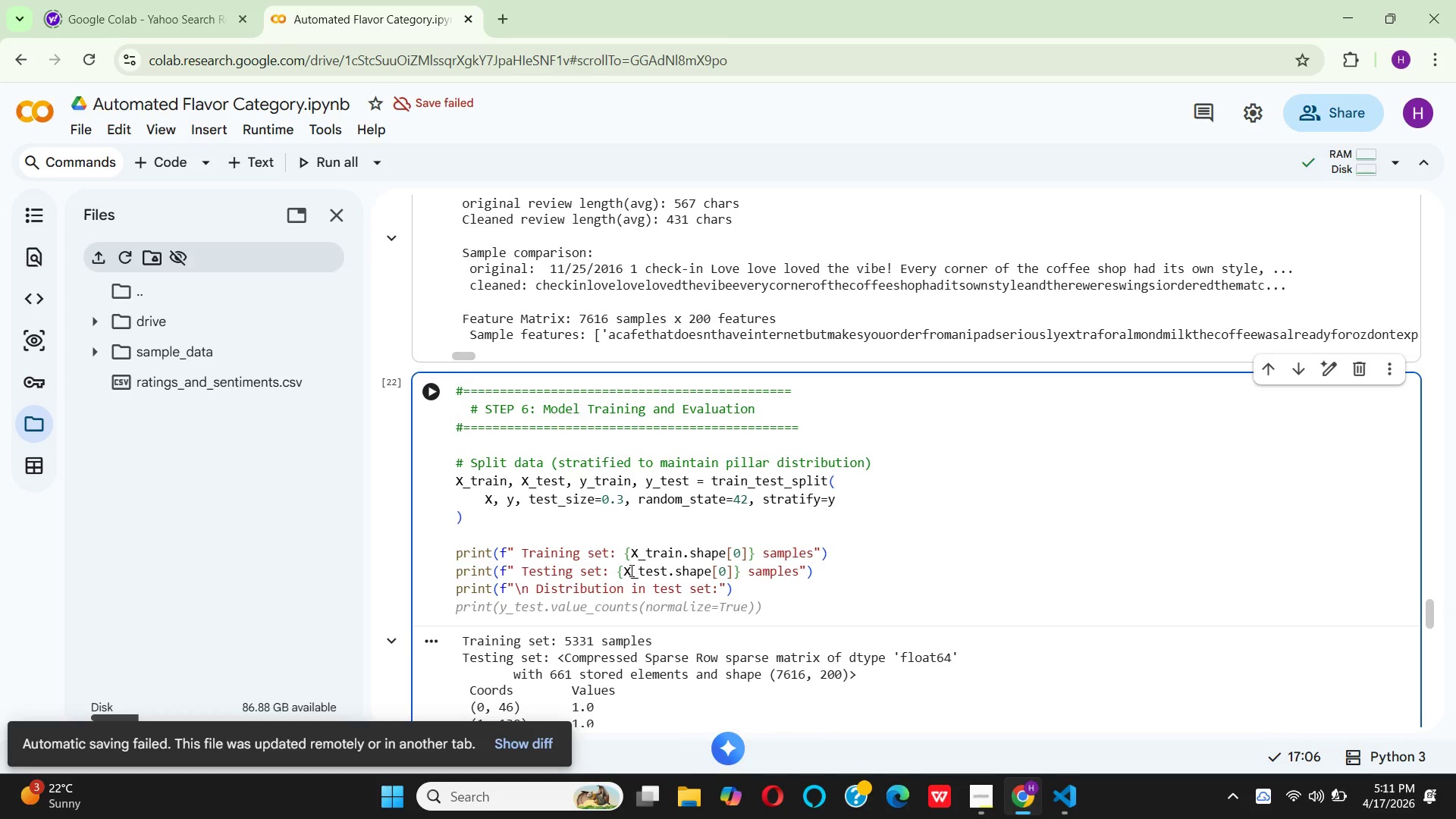 
hold_key(key=P, duration=0.31)
 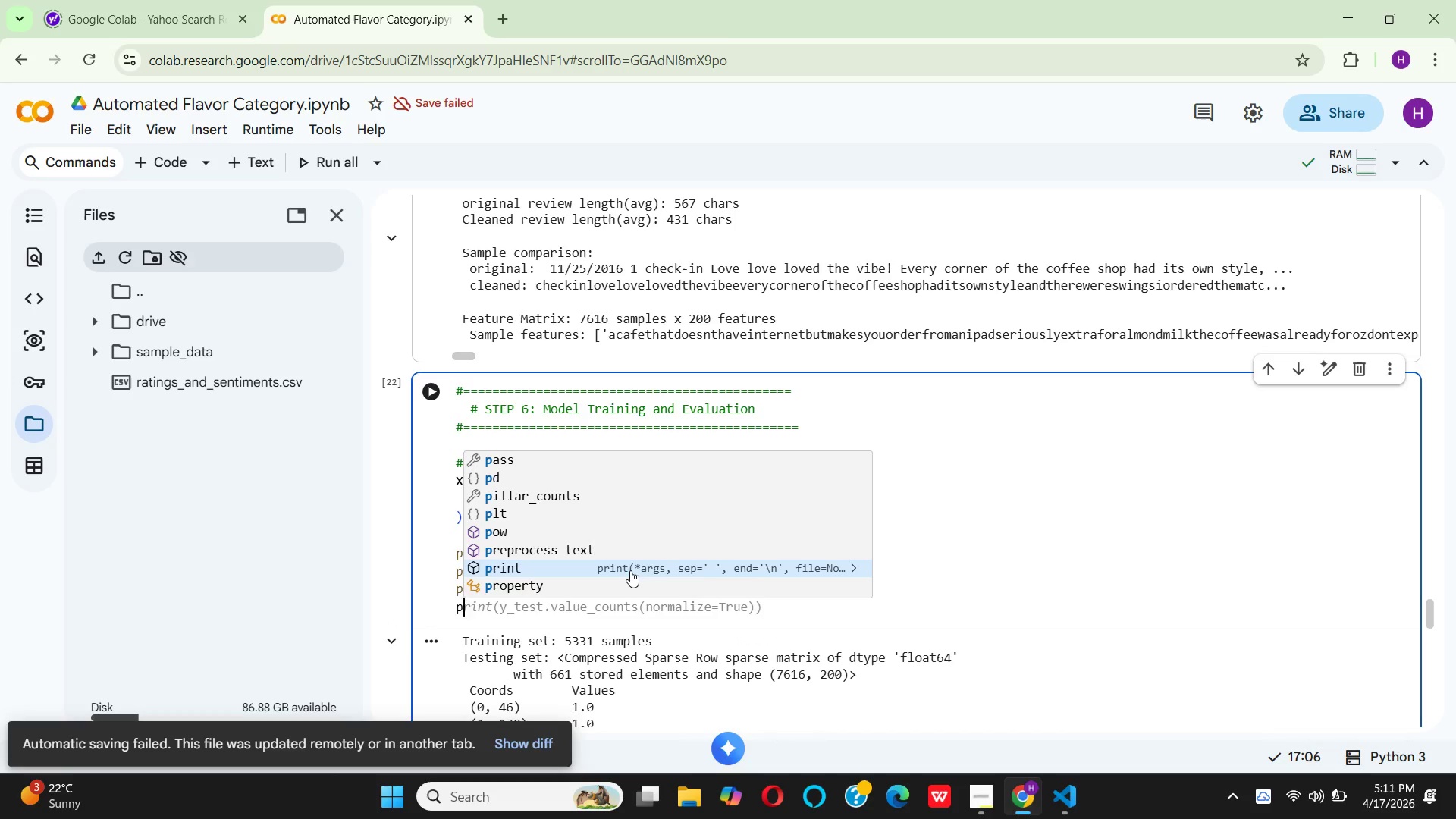 
type(rnt(y_)
 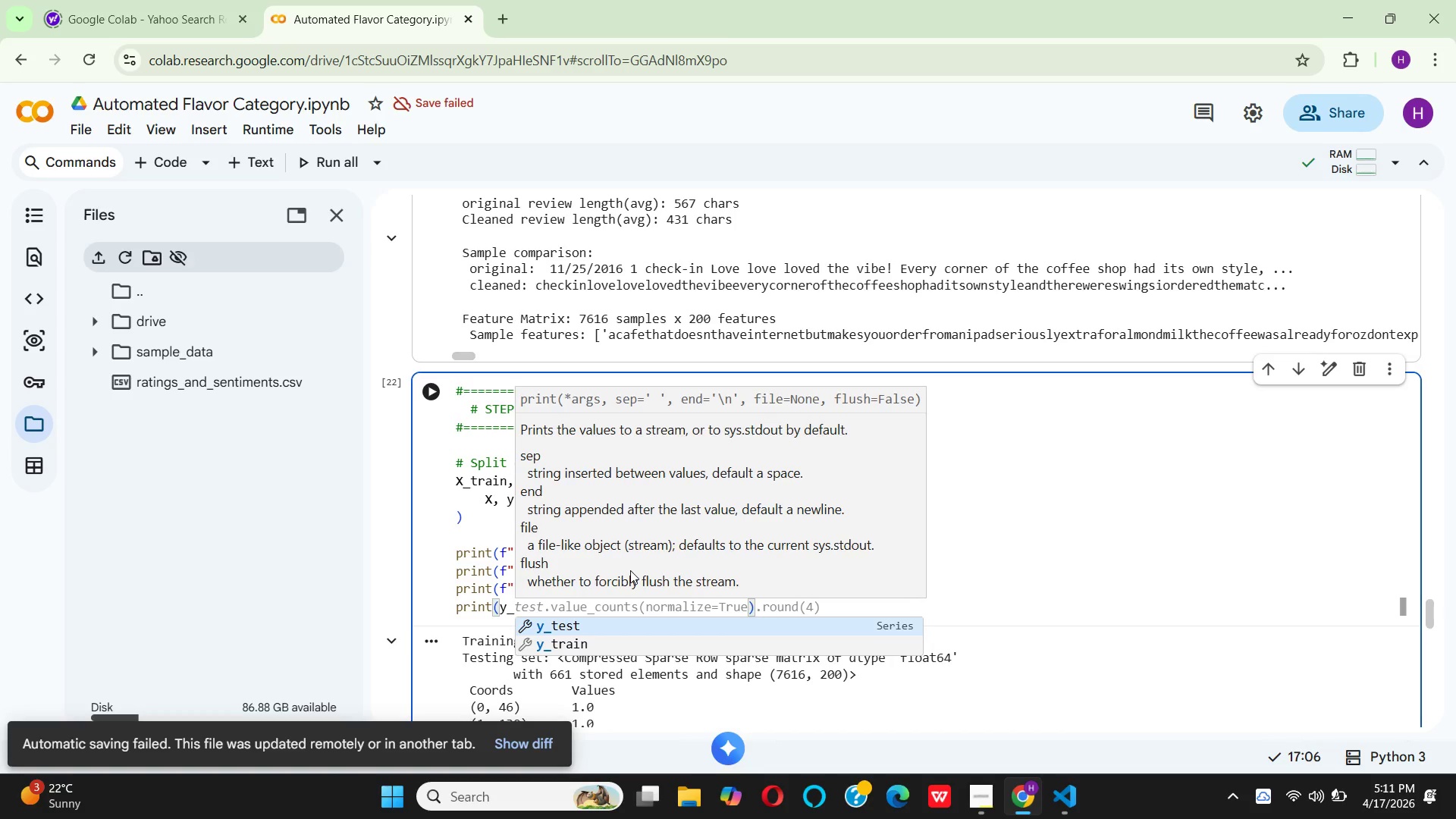 
hold_key(key=I, duration=0.33)
 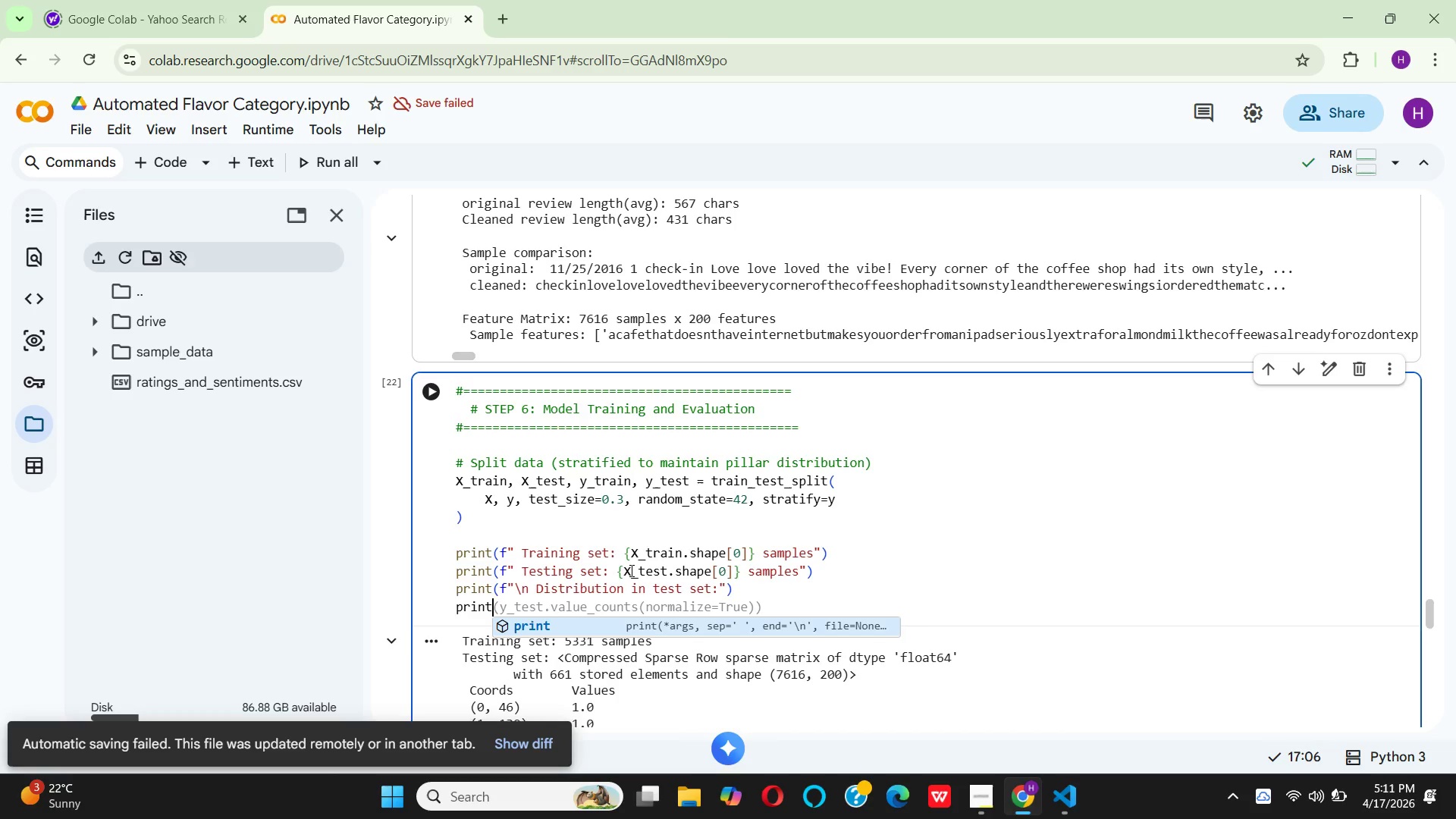 
key(Enter)
 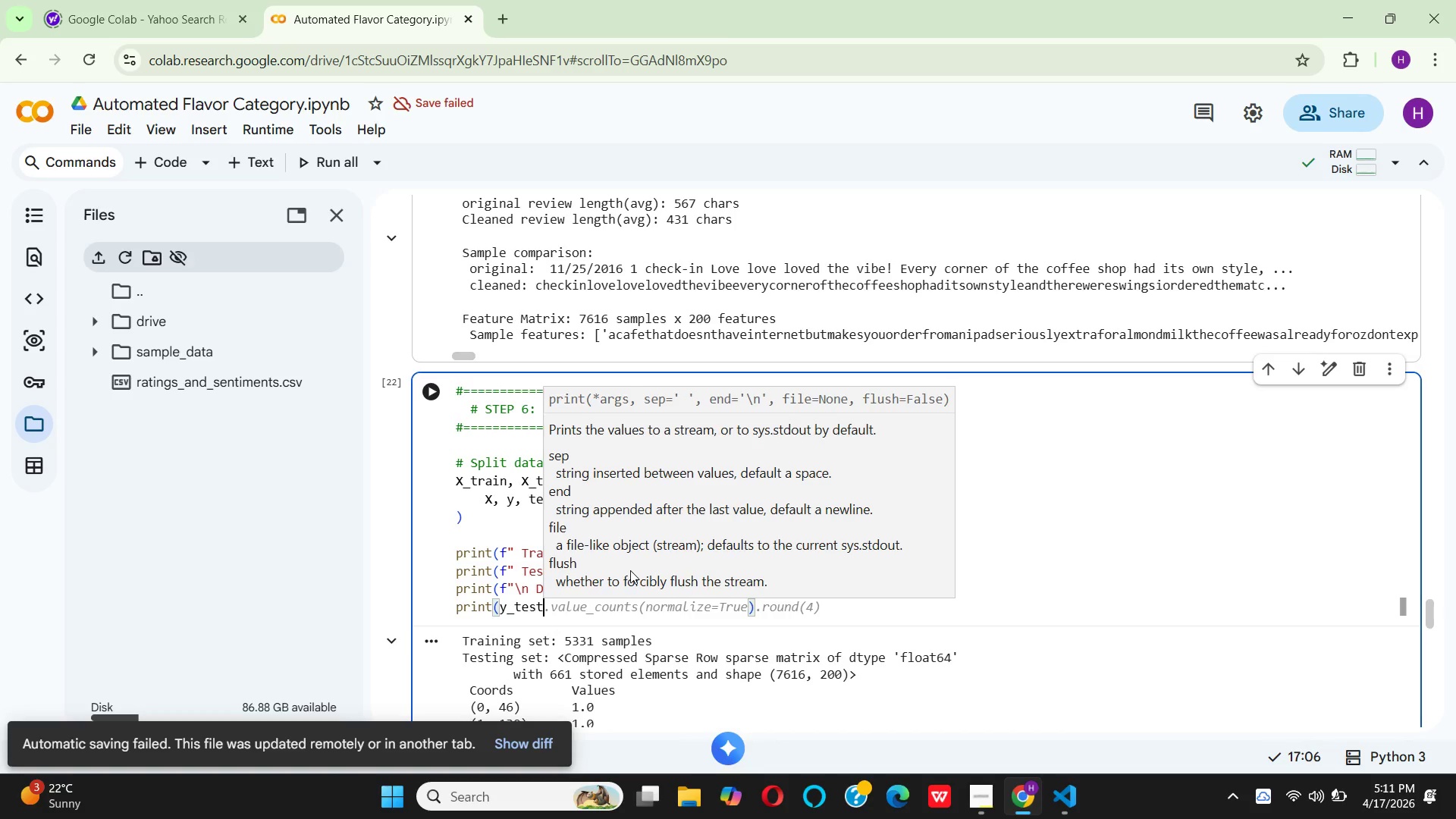 
key(Period)
 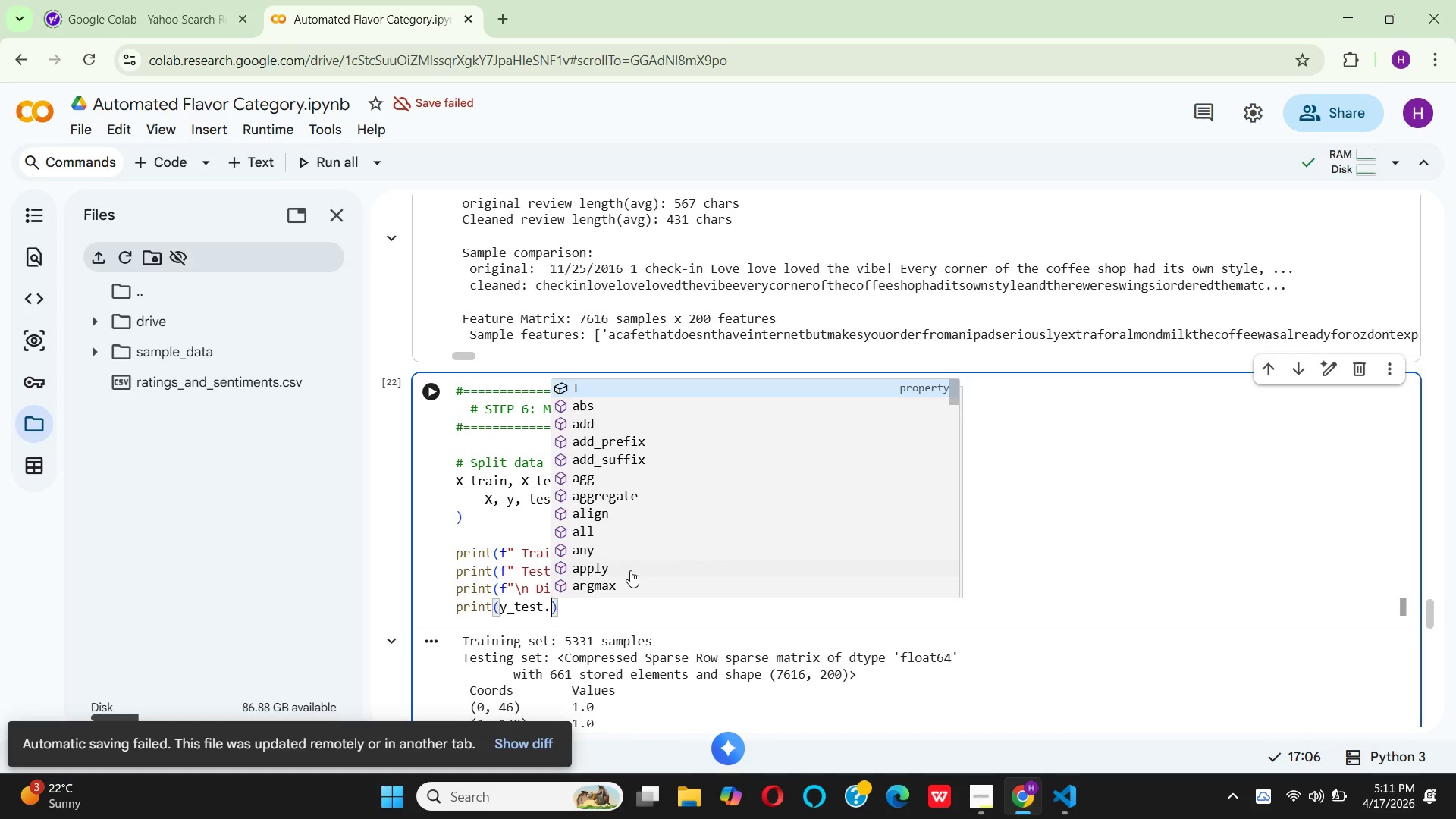 
key(V)
 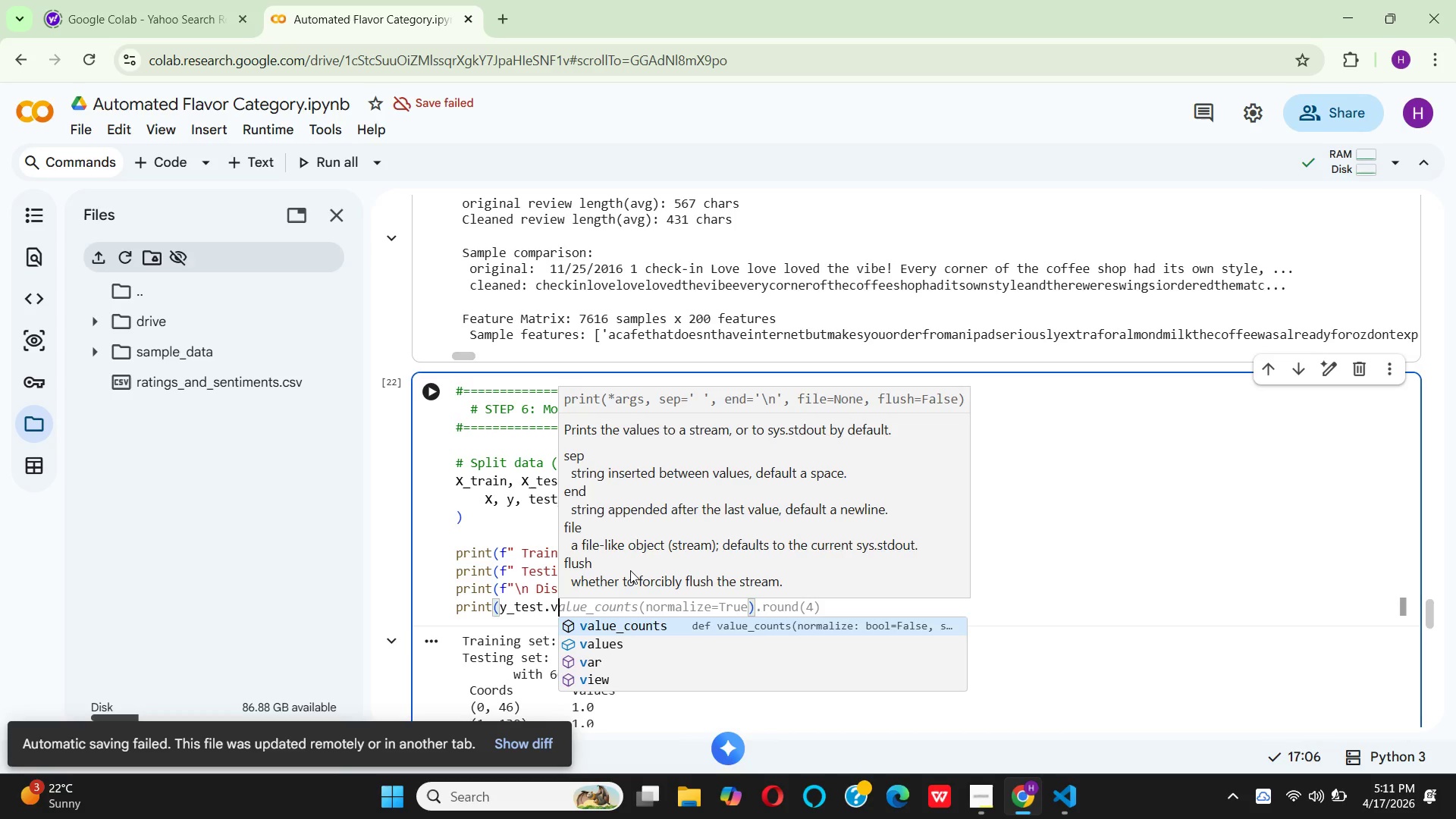 
key(Enter)
 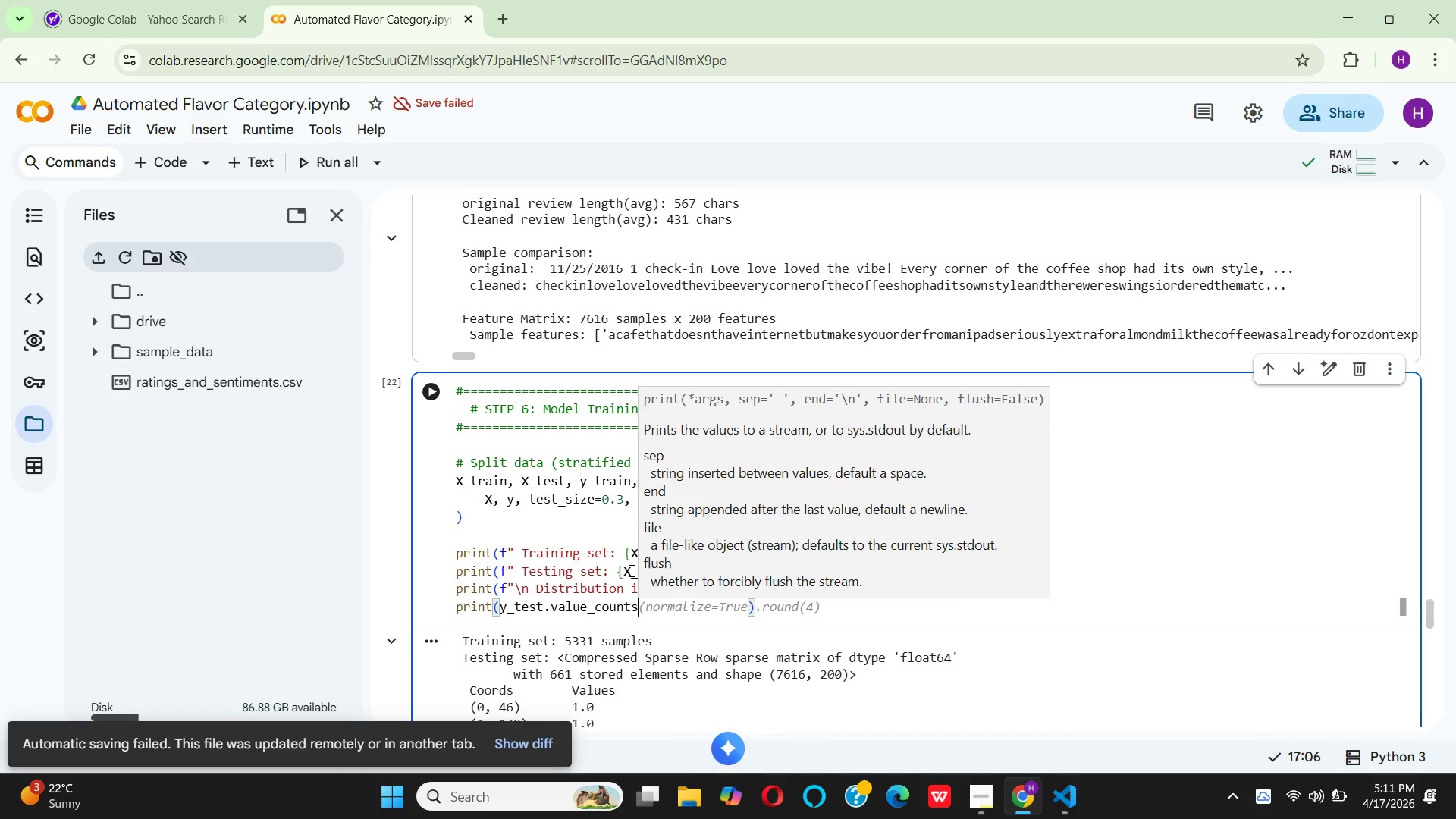 
key(9)
 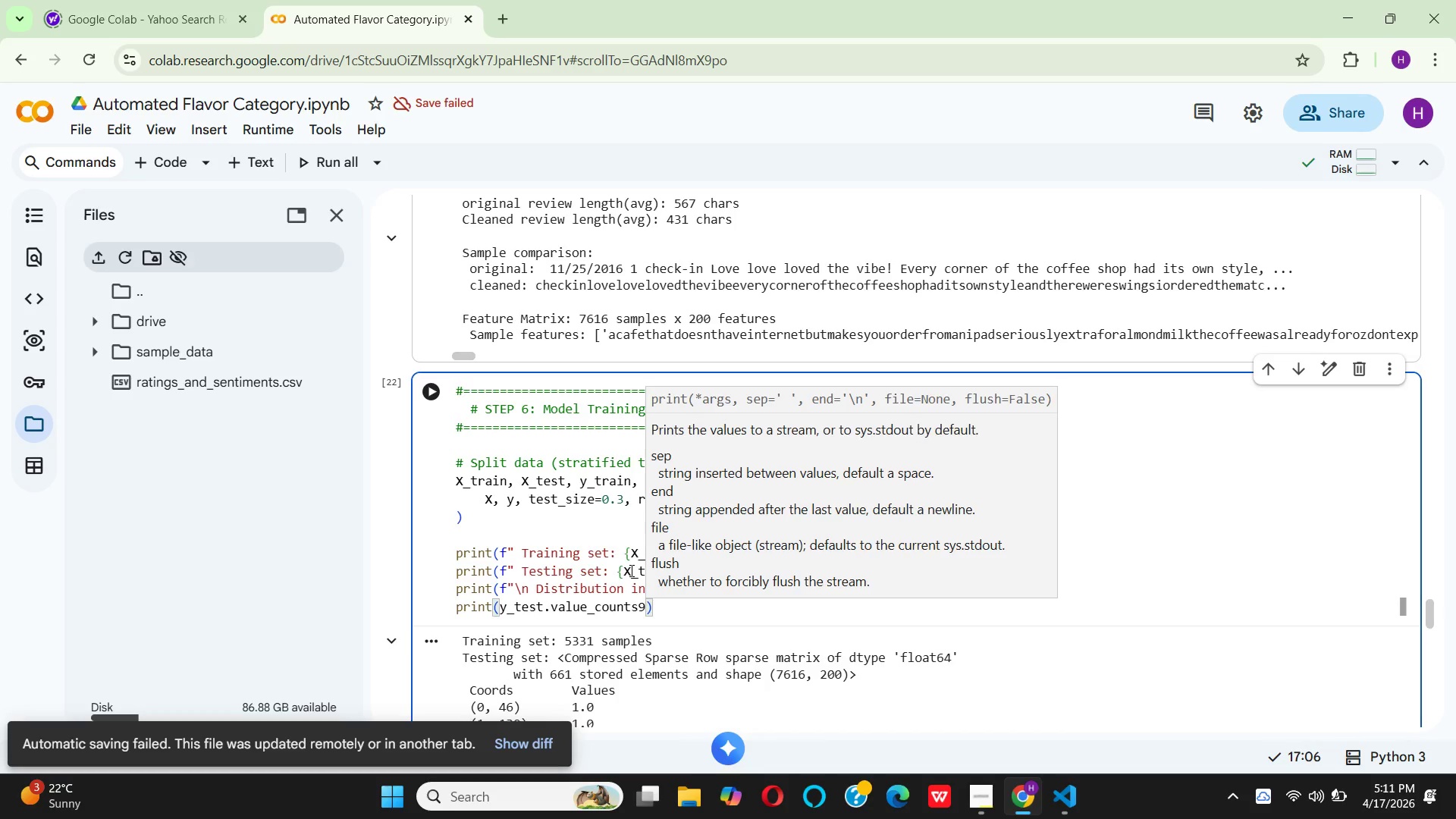 
key(Backspace)
 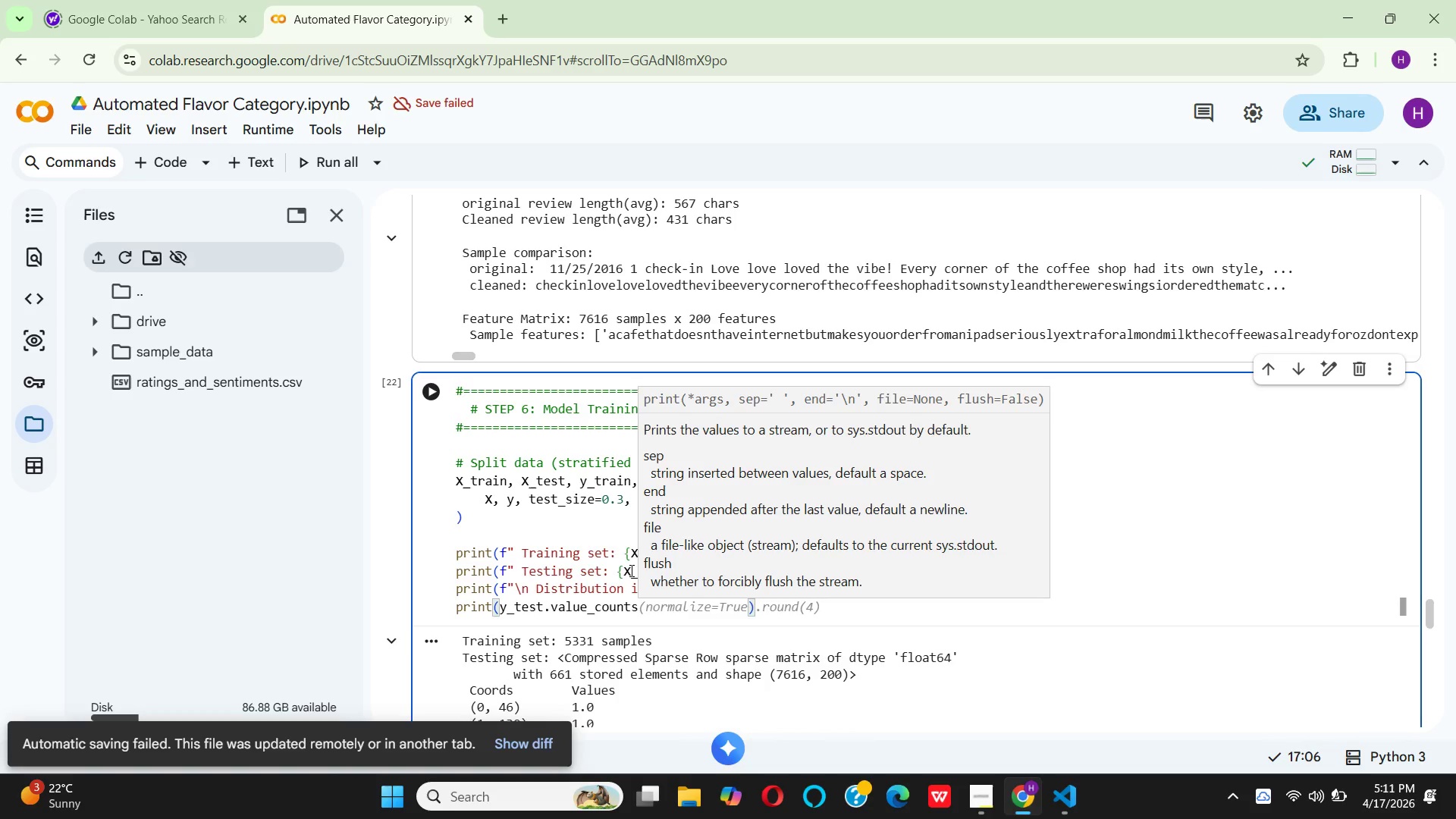 
key(Shift+9)
 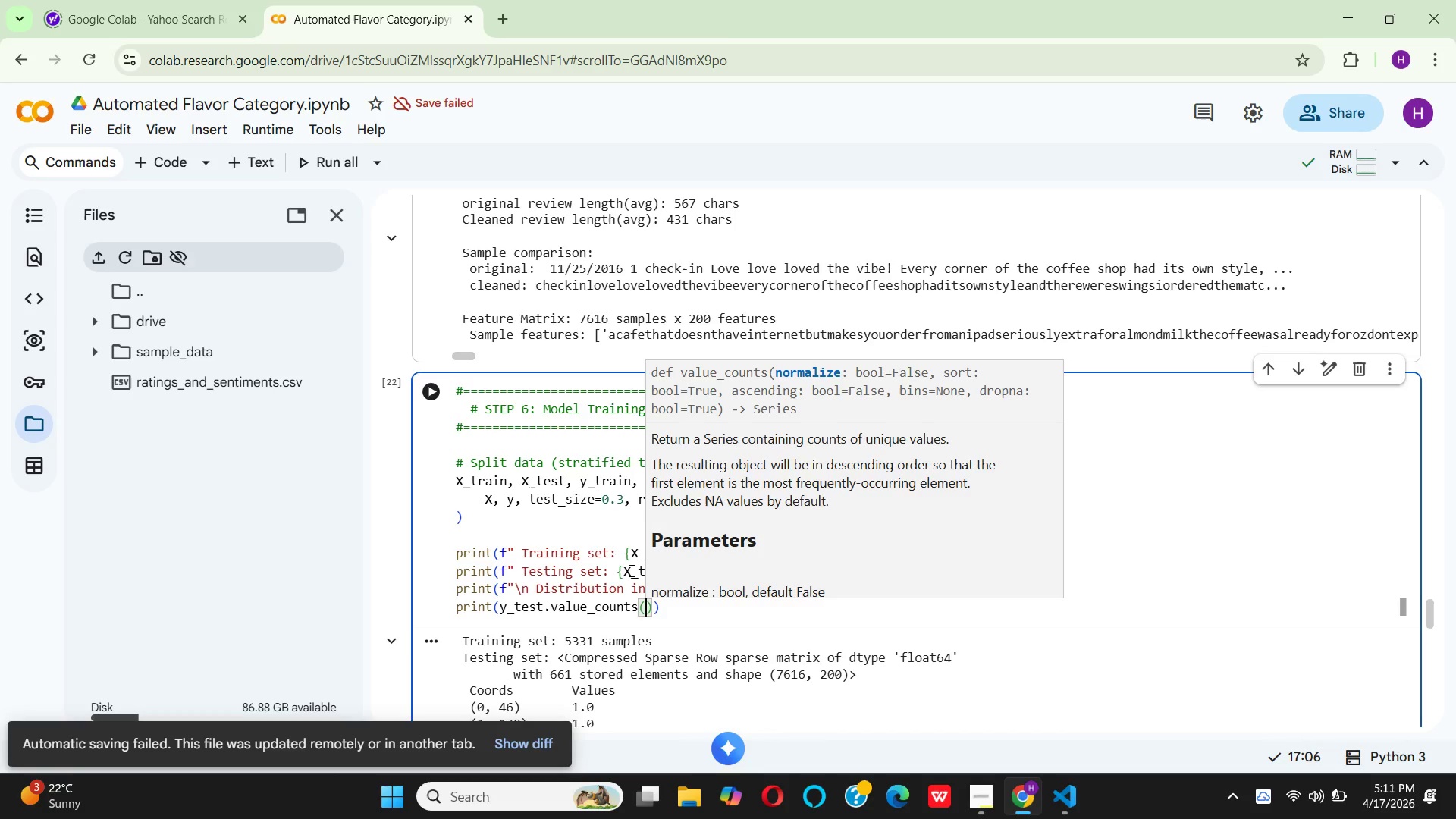 
wait(26.08)
 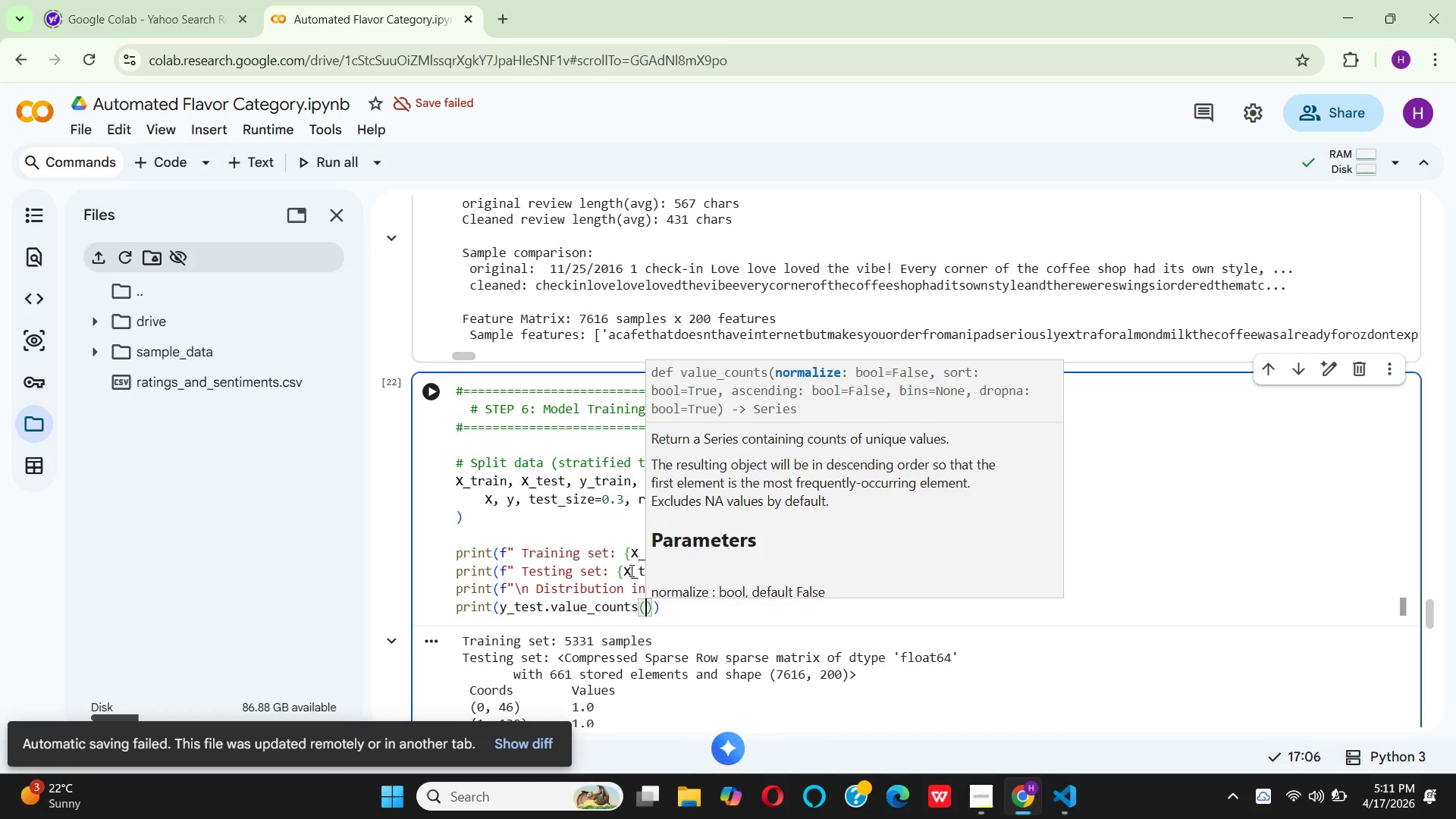 
key(ArrowRight)
 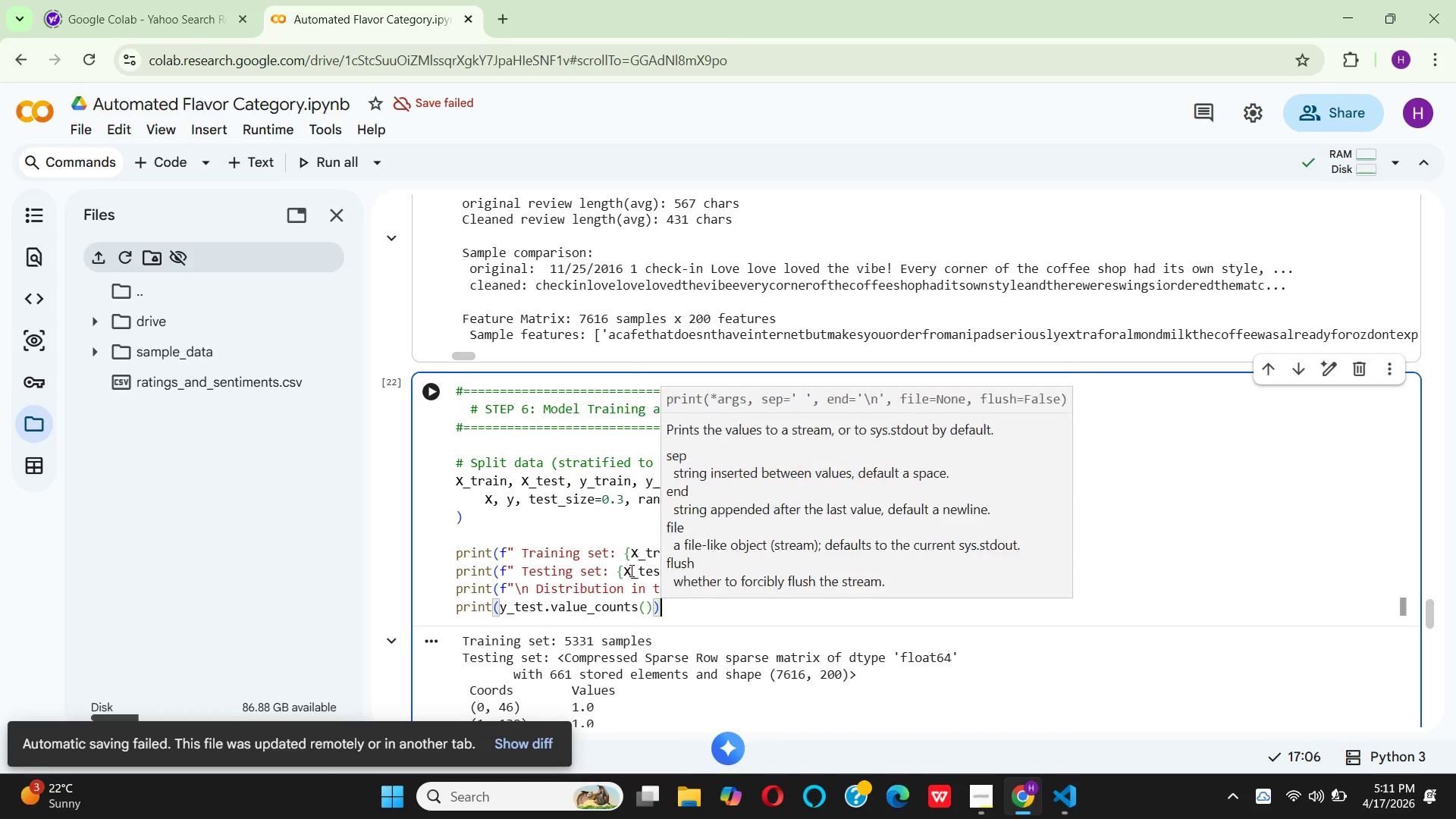 
key(ArrowRight)
 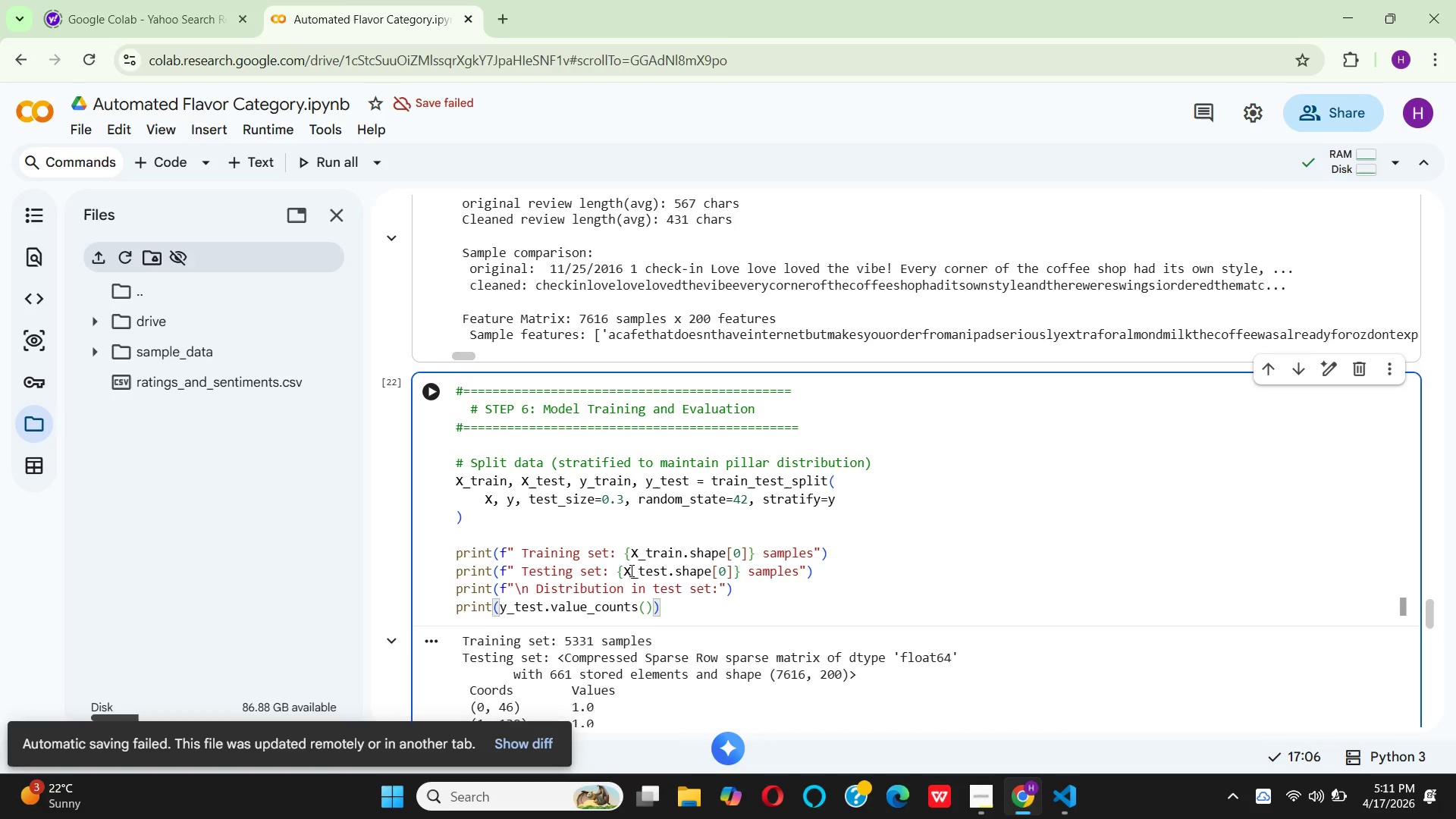 
key(Enter)
 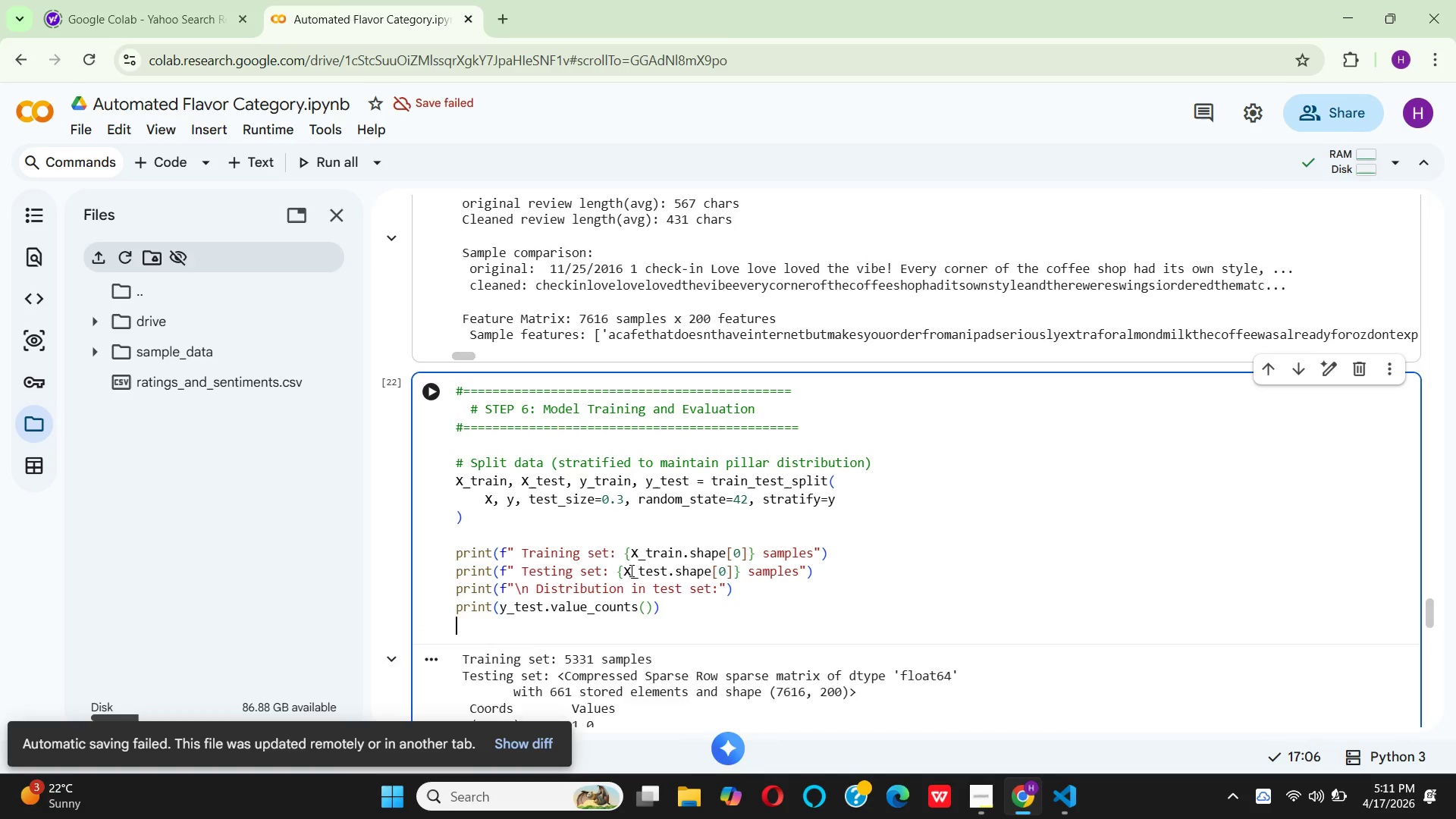 
hold_key(key=Enter, duration=0.31)
 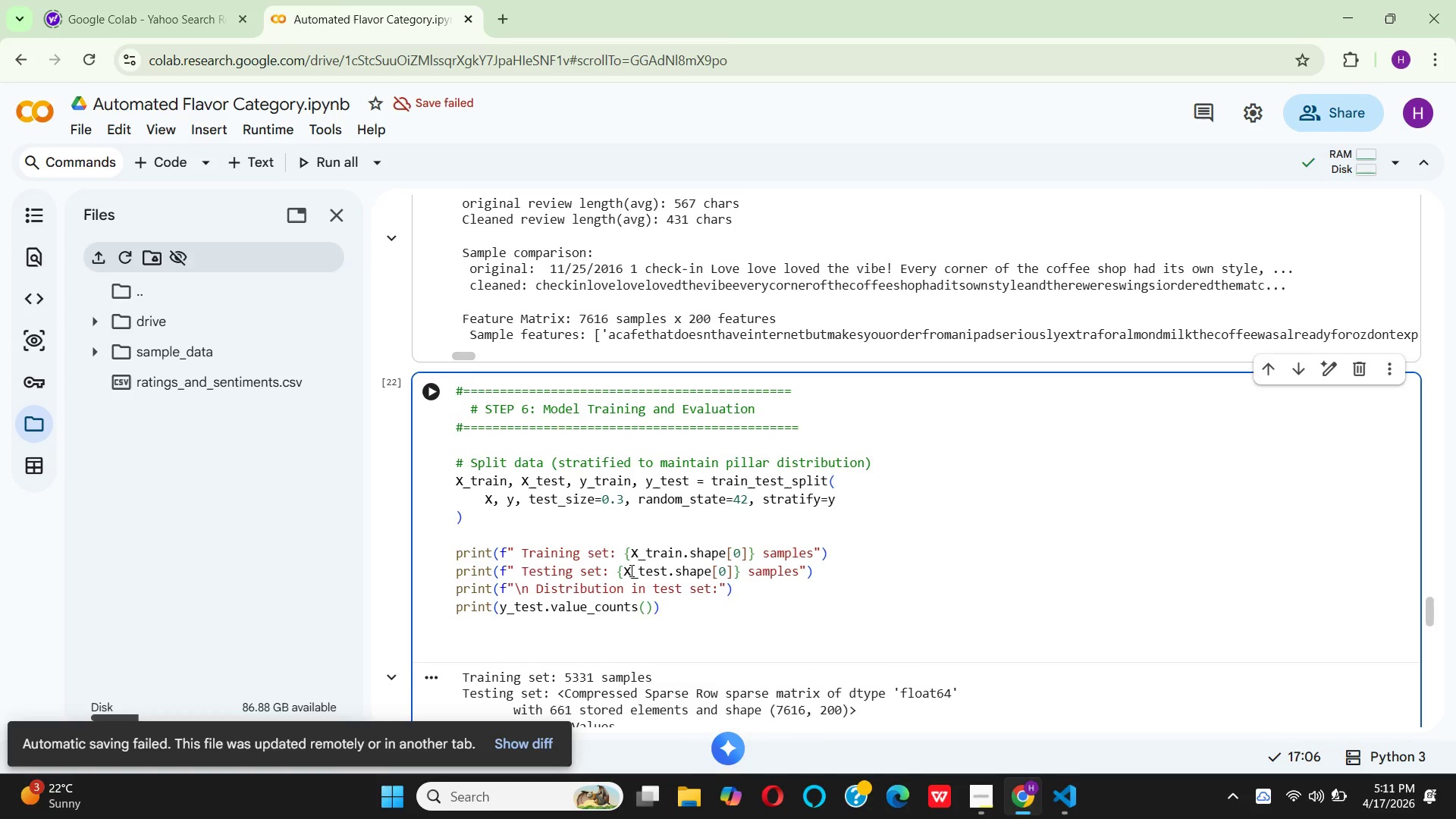 
type(# Train )
 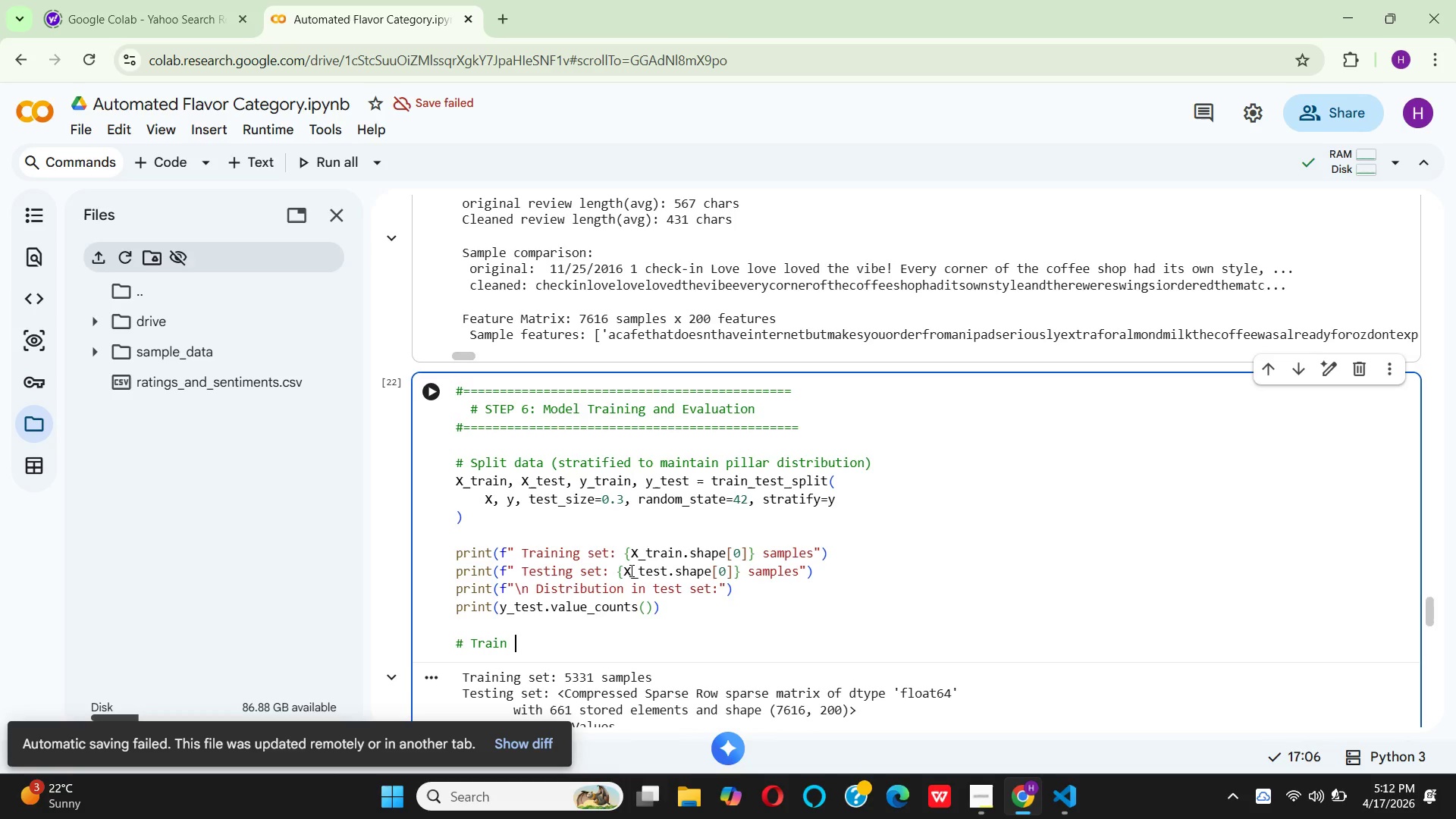 
wait(22.11)
 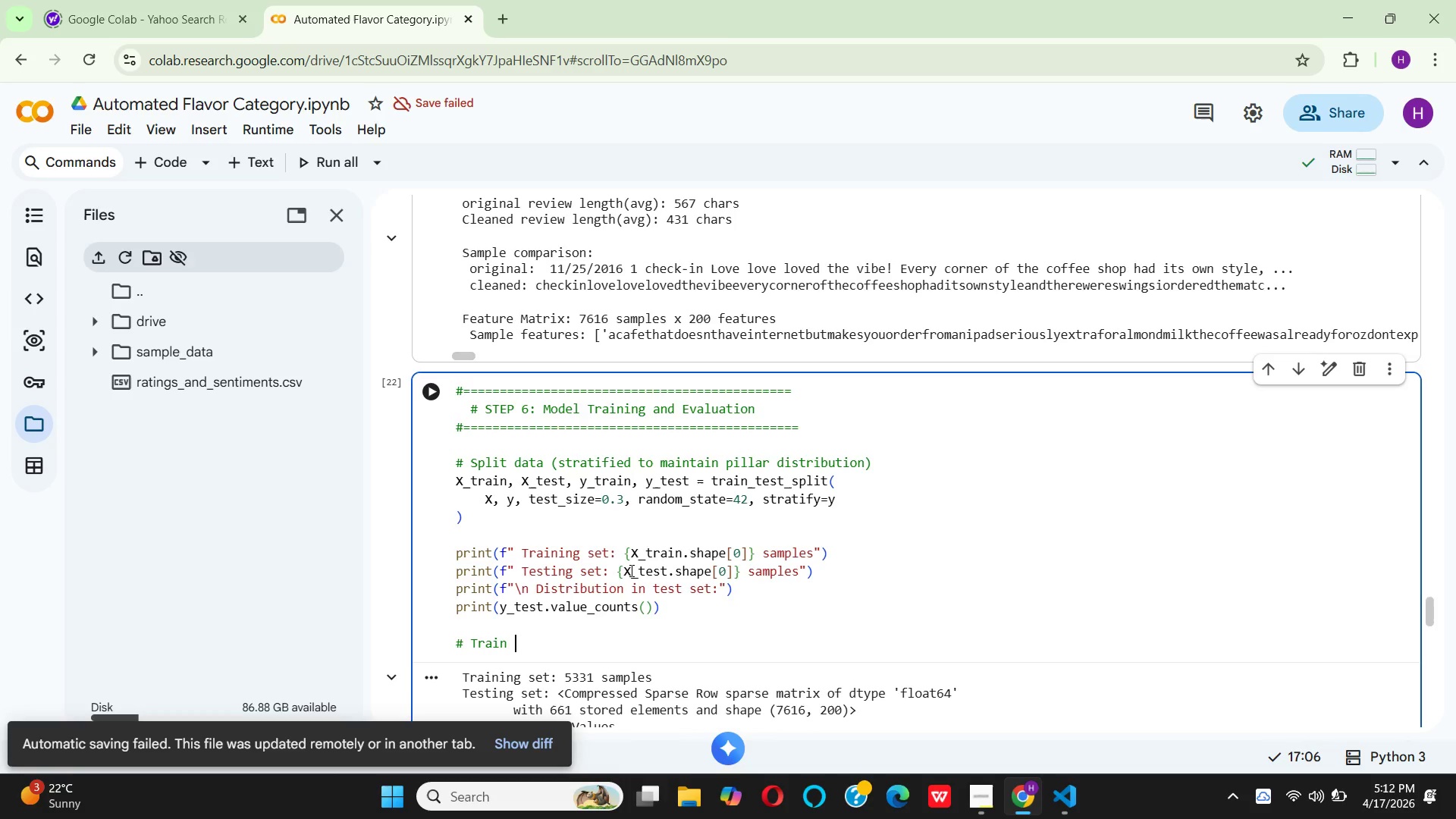 
type(logistic Re)
 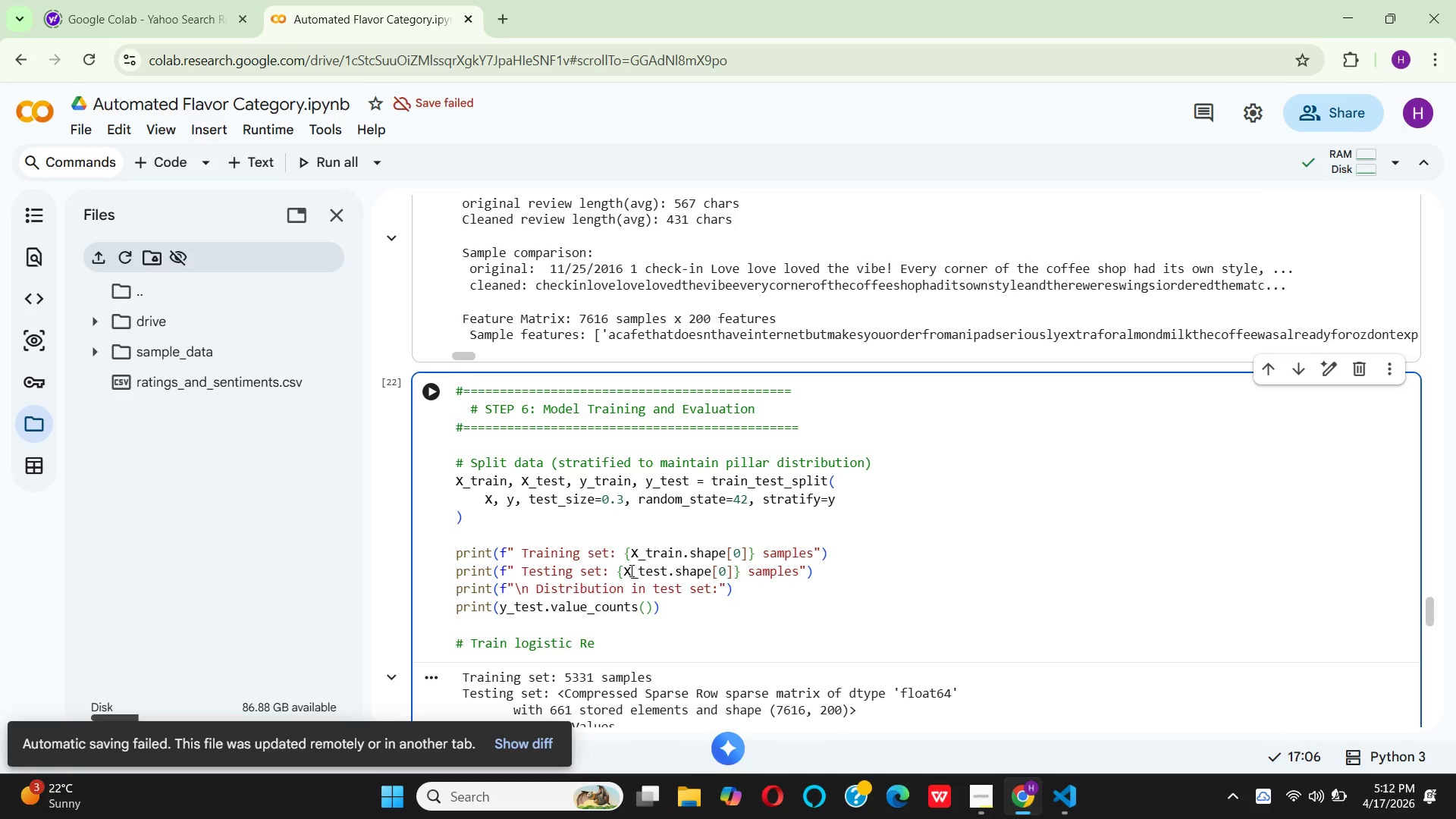 
hold_key(key=G, duration=0.39)
 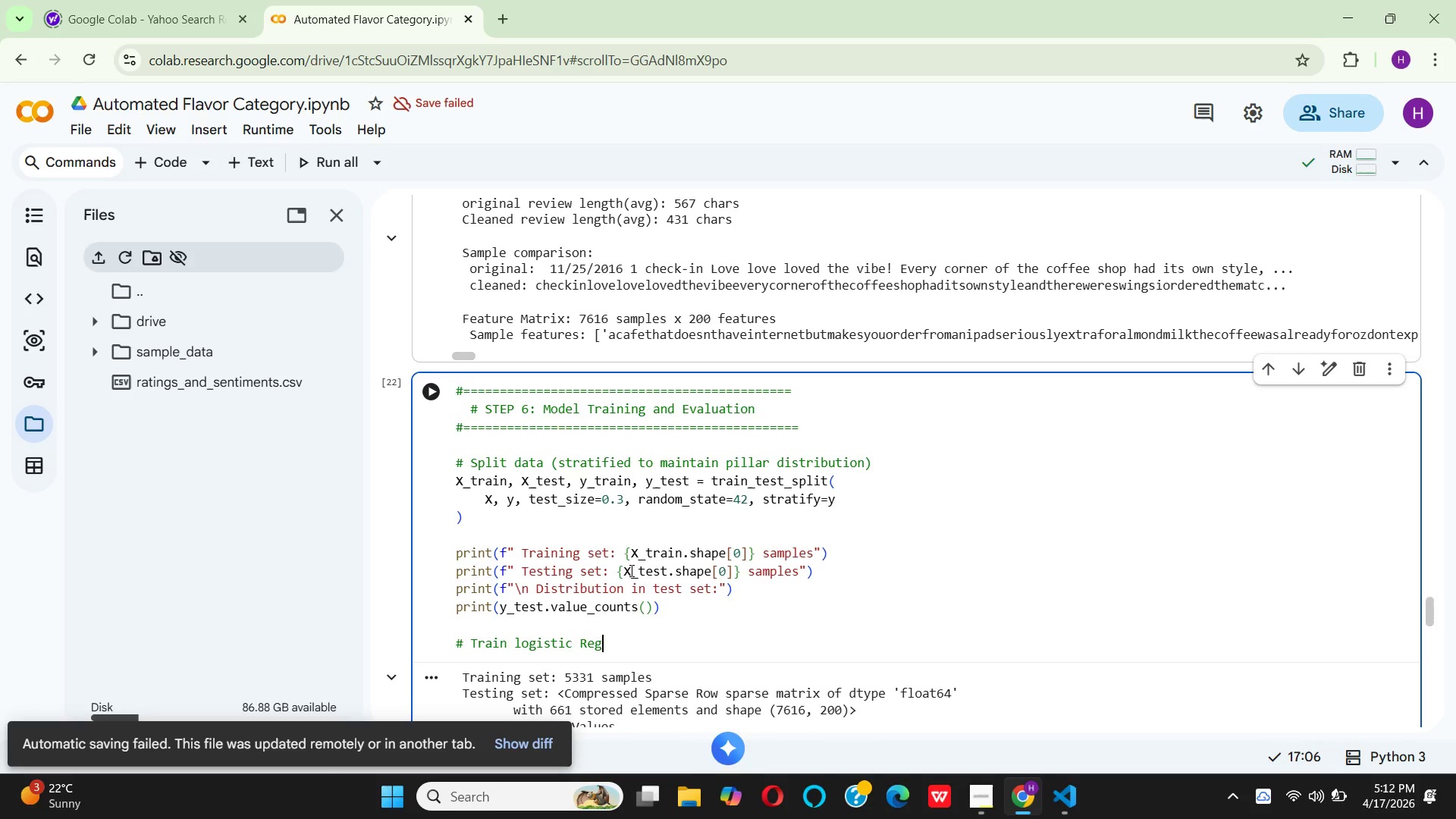 
wait(17.72)
 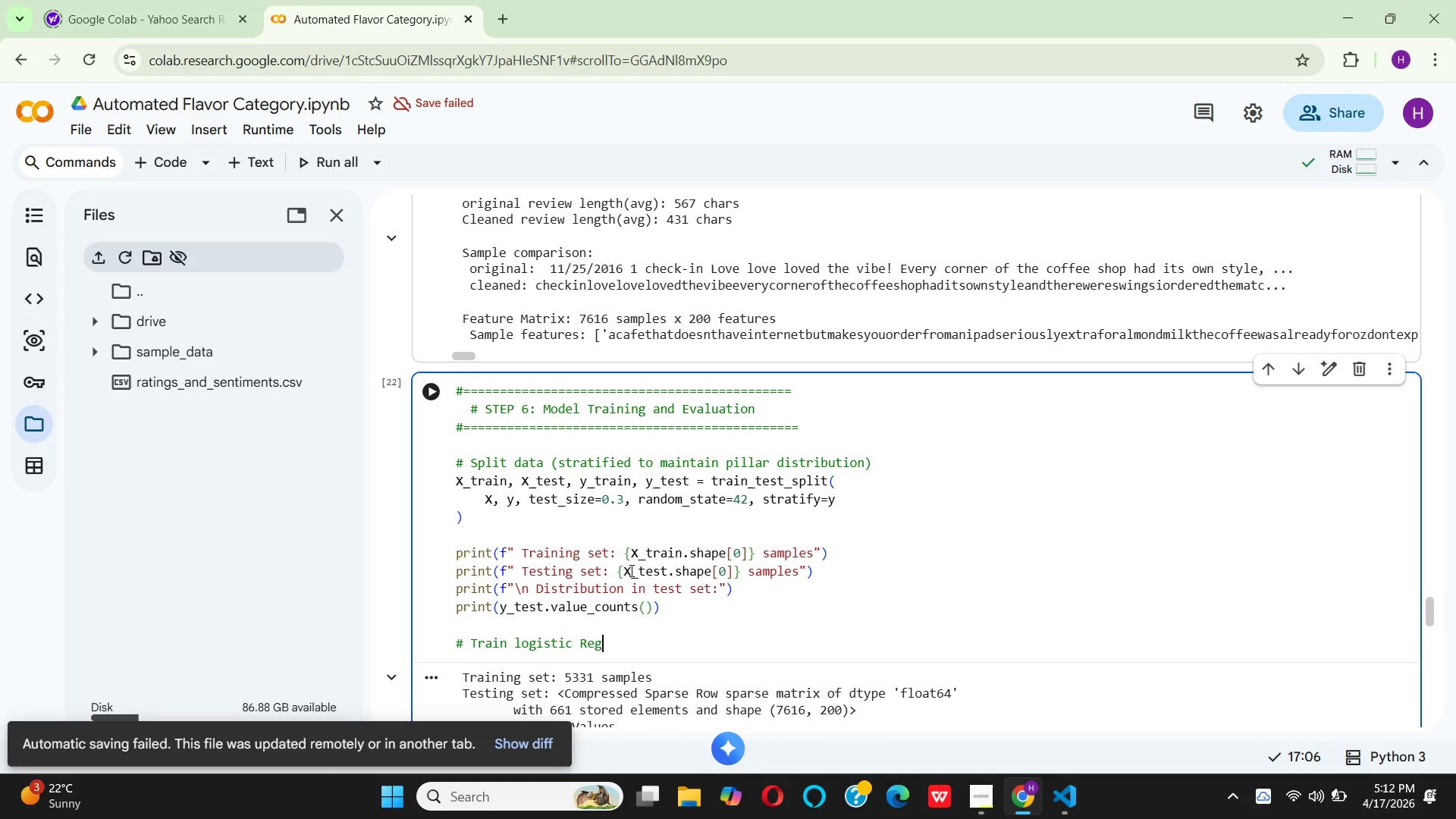 
type(ression model)
 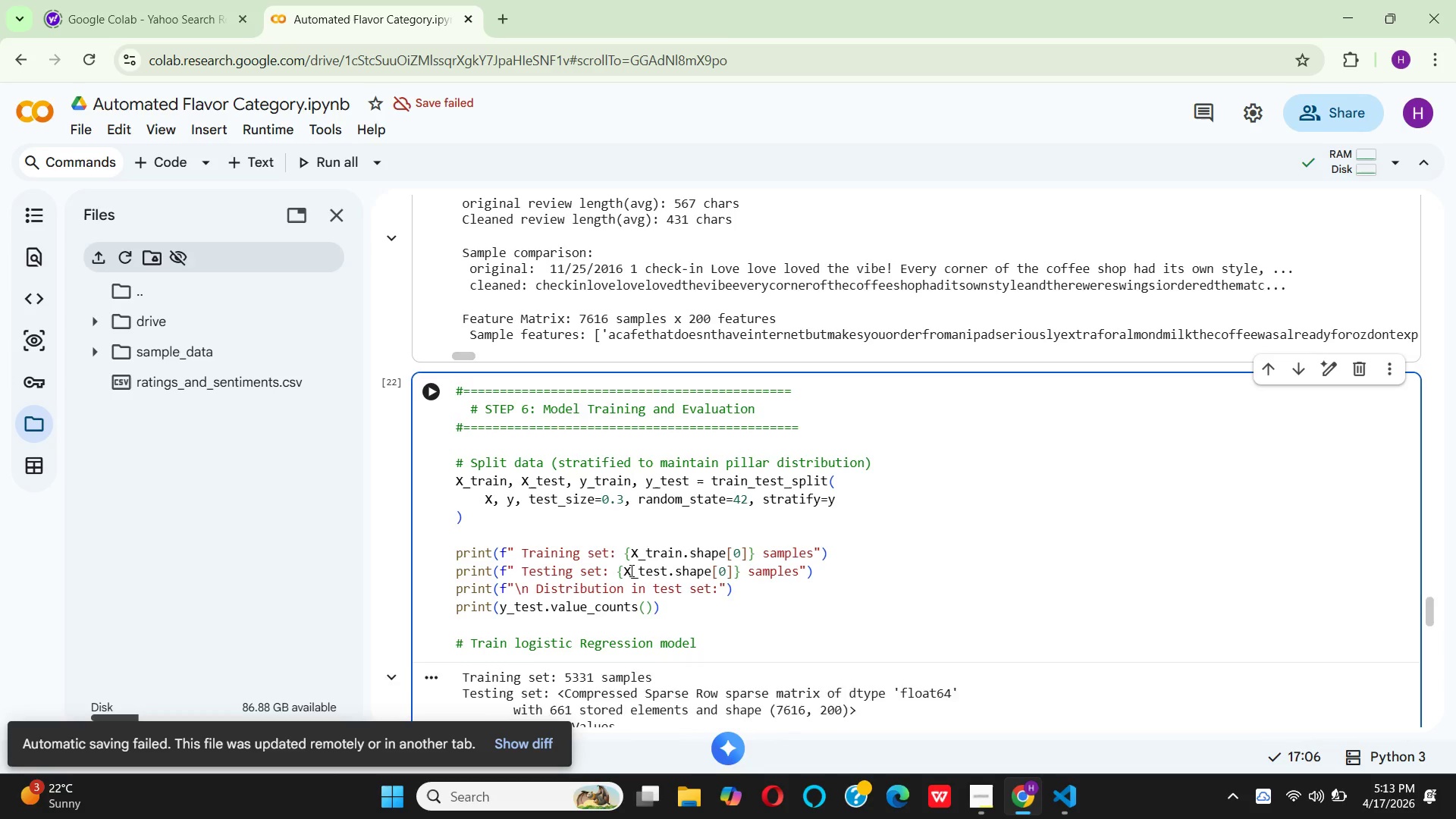 
key(Enter)
 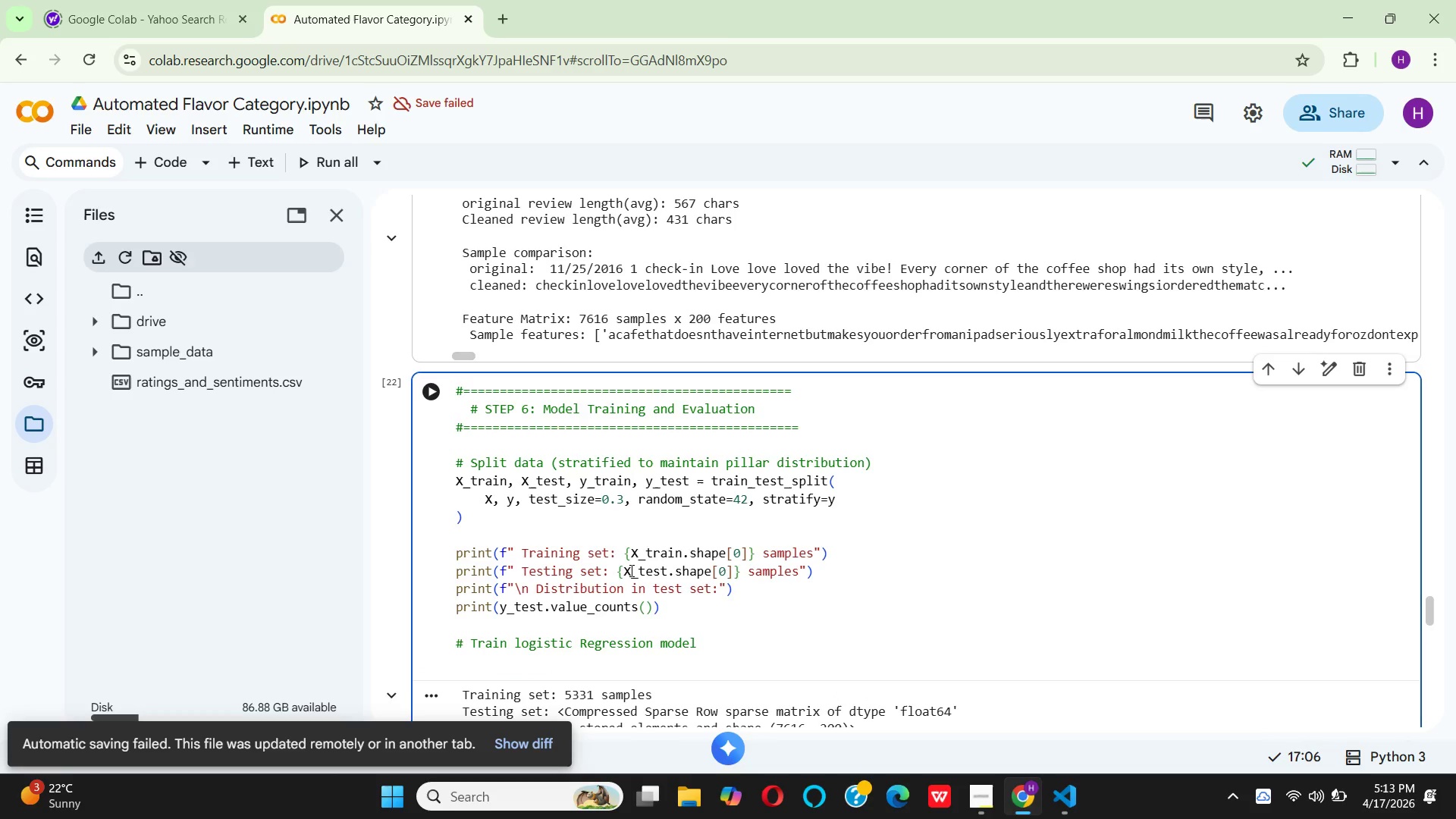 
type(# WHYlogistic regression )
 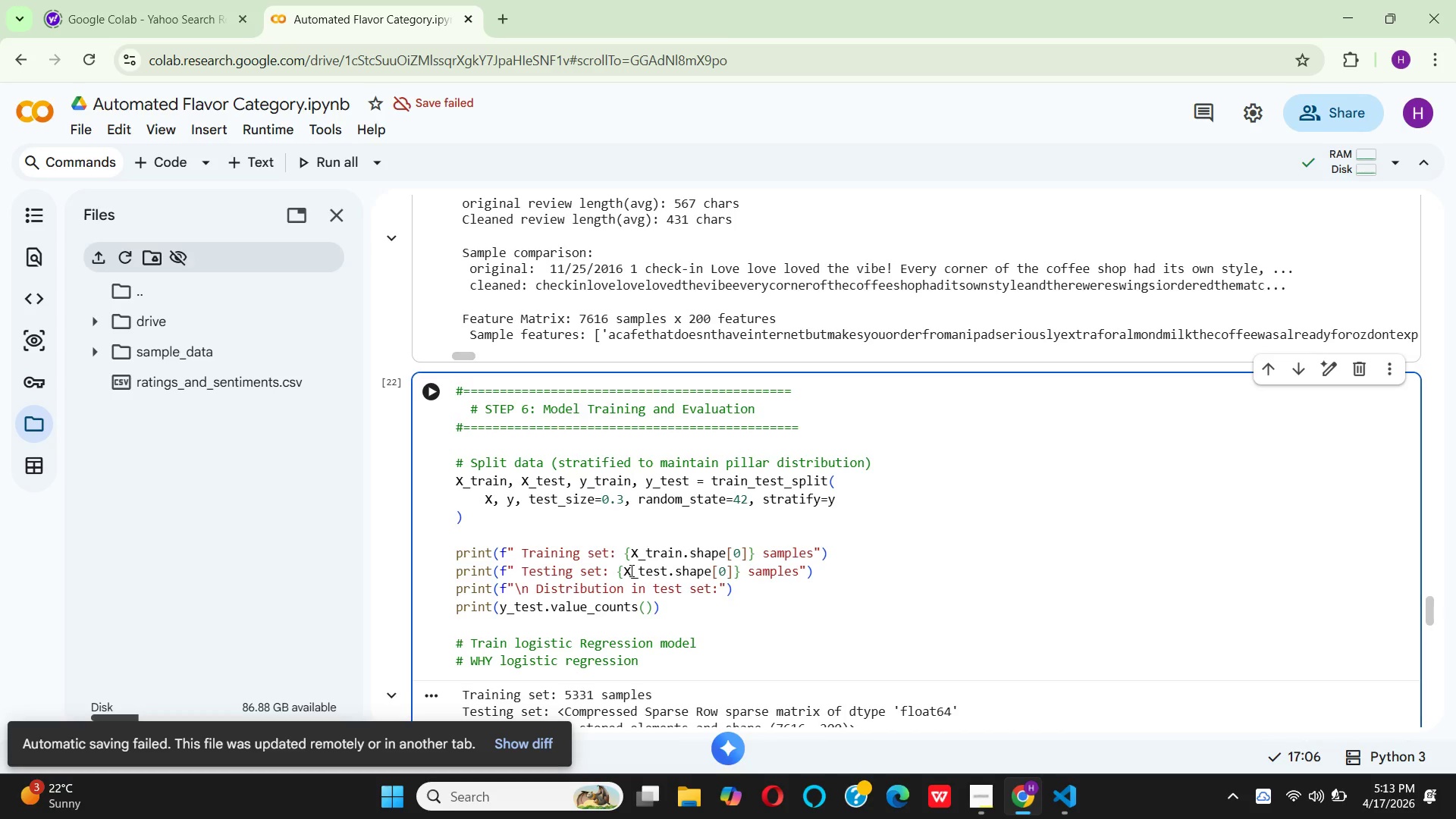 
wait(5.45)
 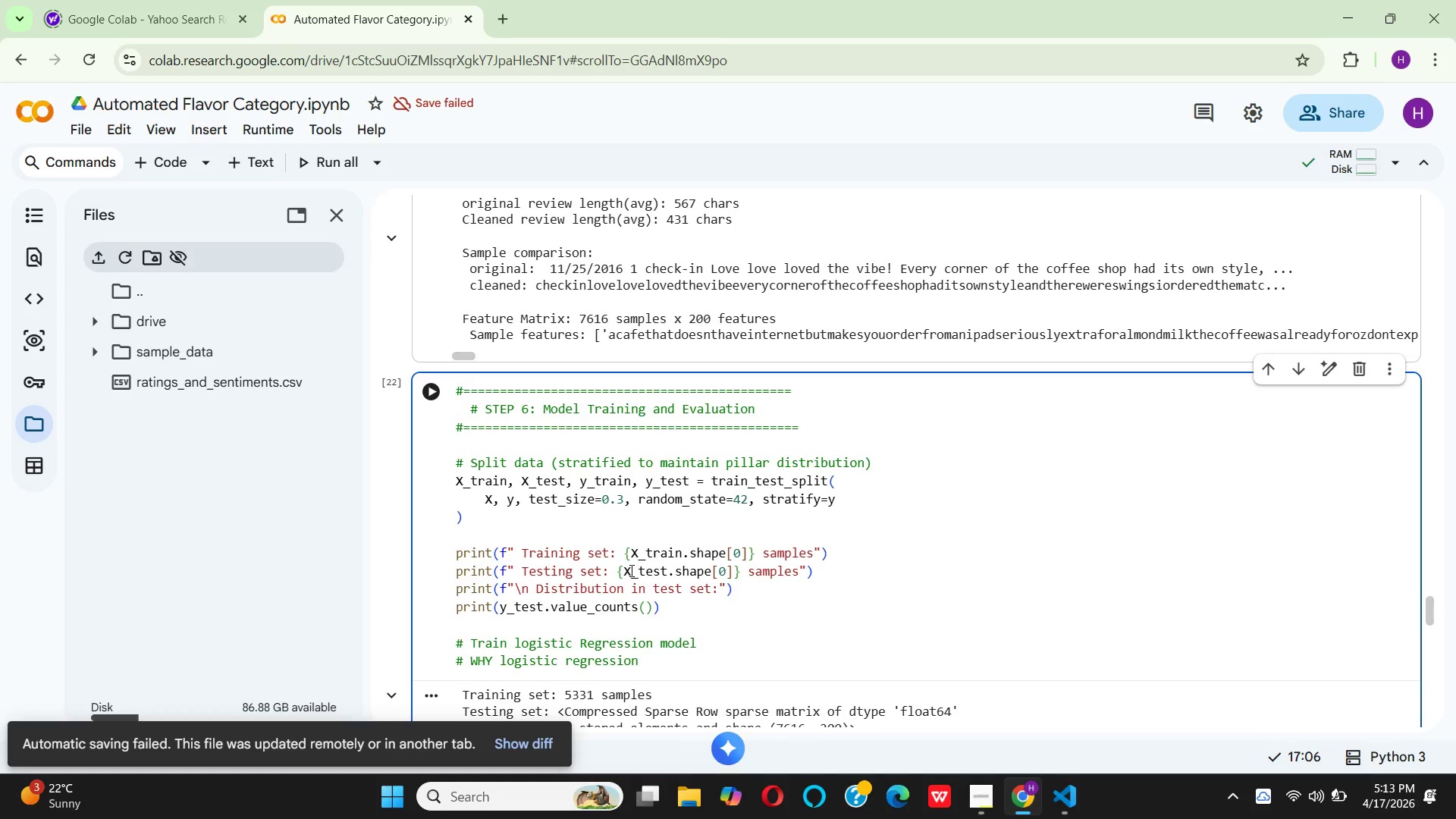 
key(Shift+Semicolon)
 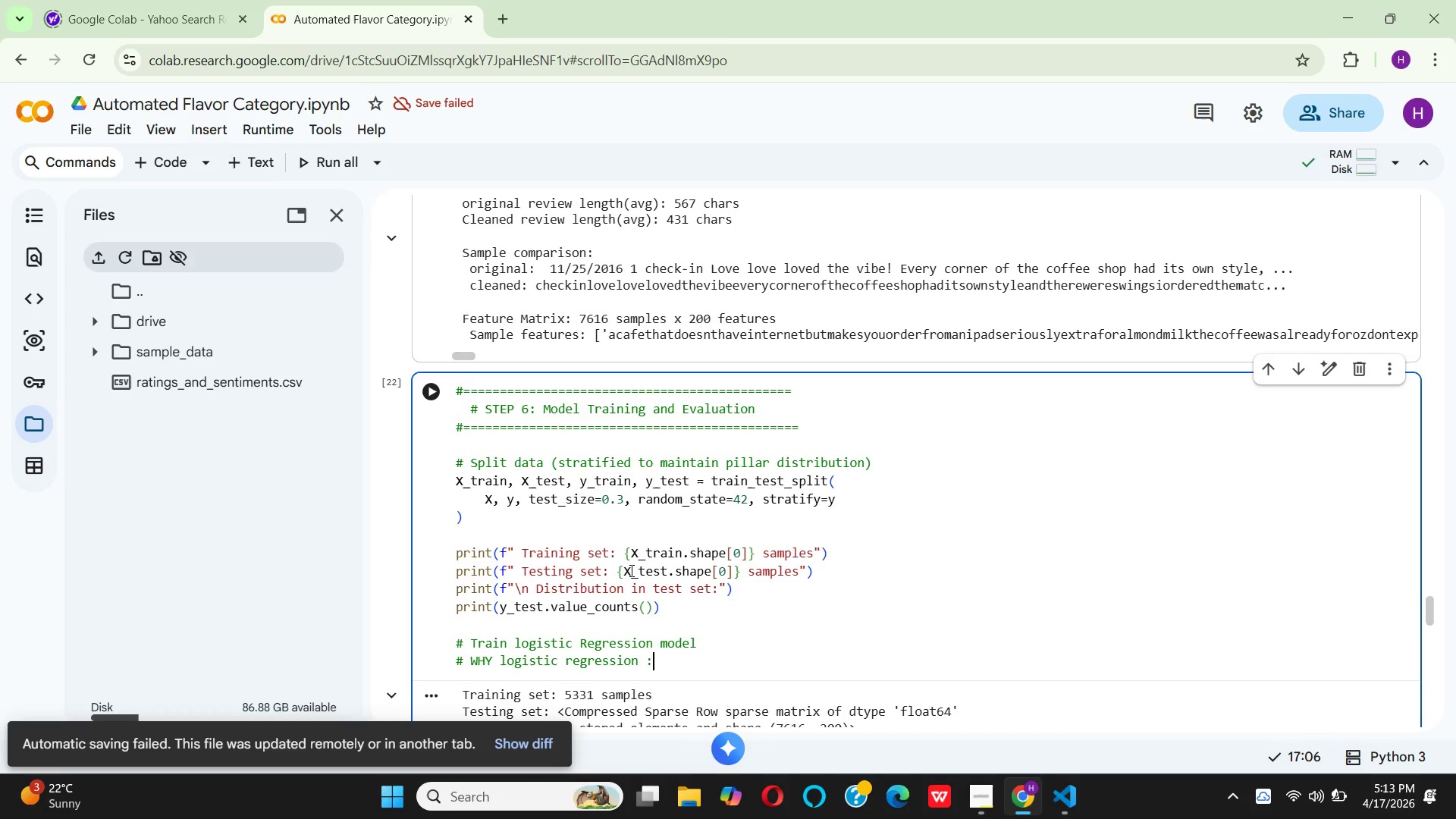 
key(Space)
 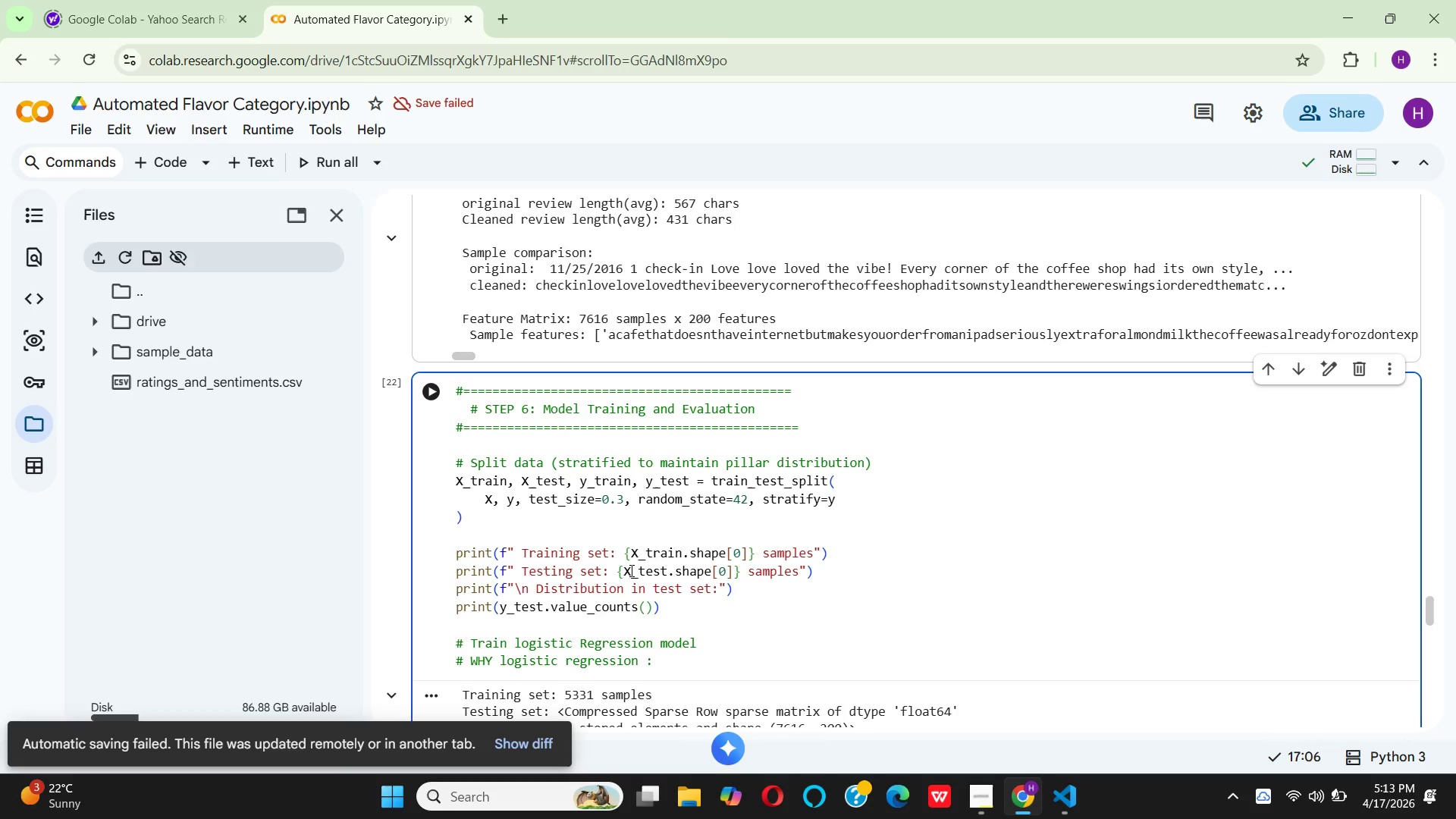 
key(CapsLock)
 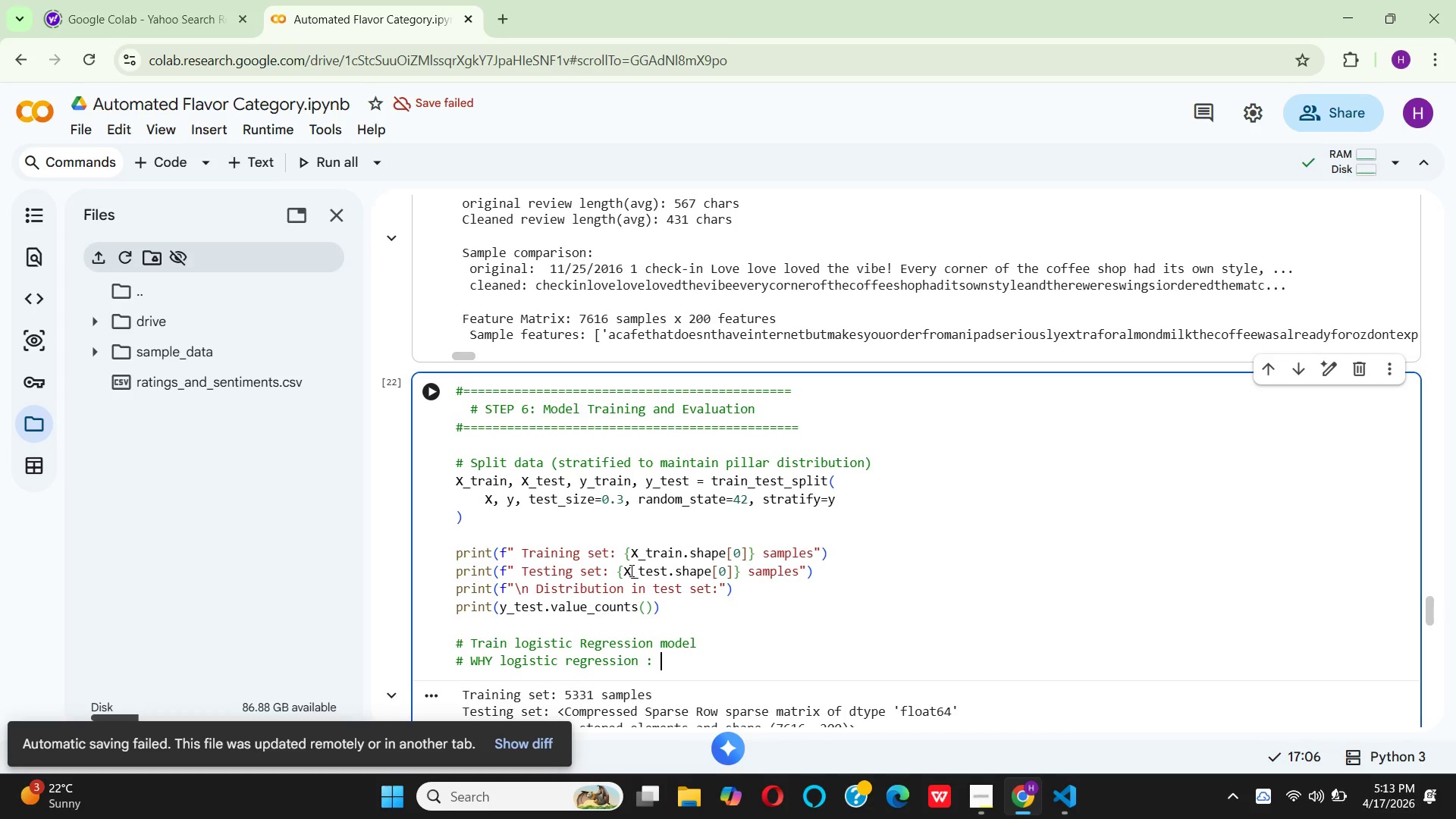 
key(H)
 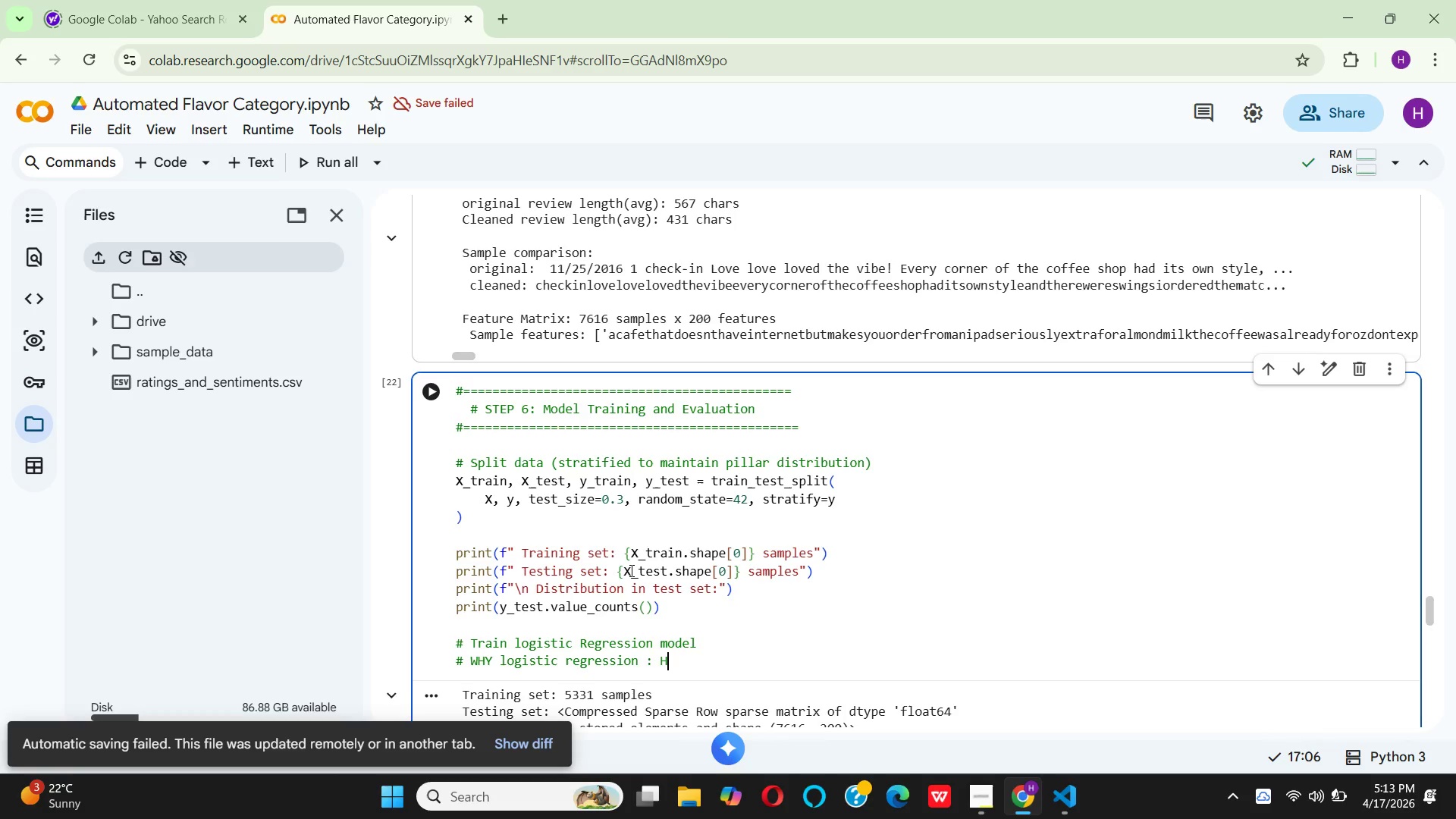 
key(CapsLock)
 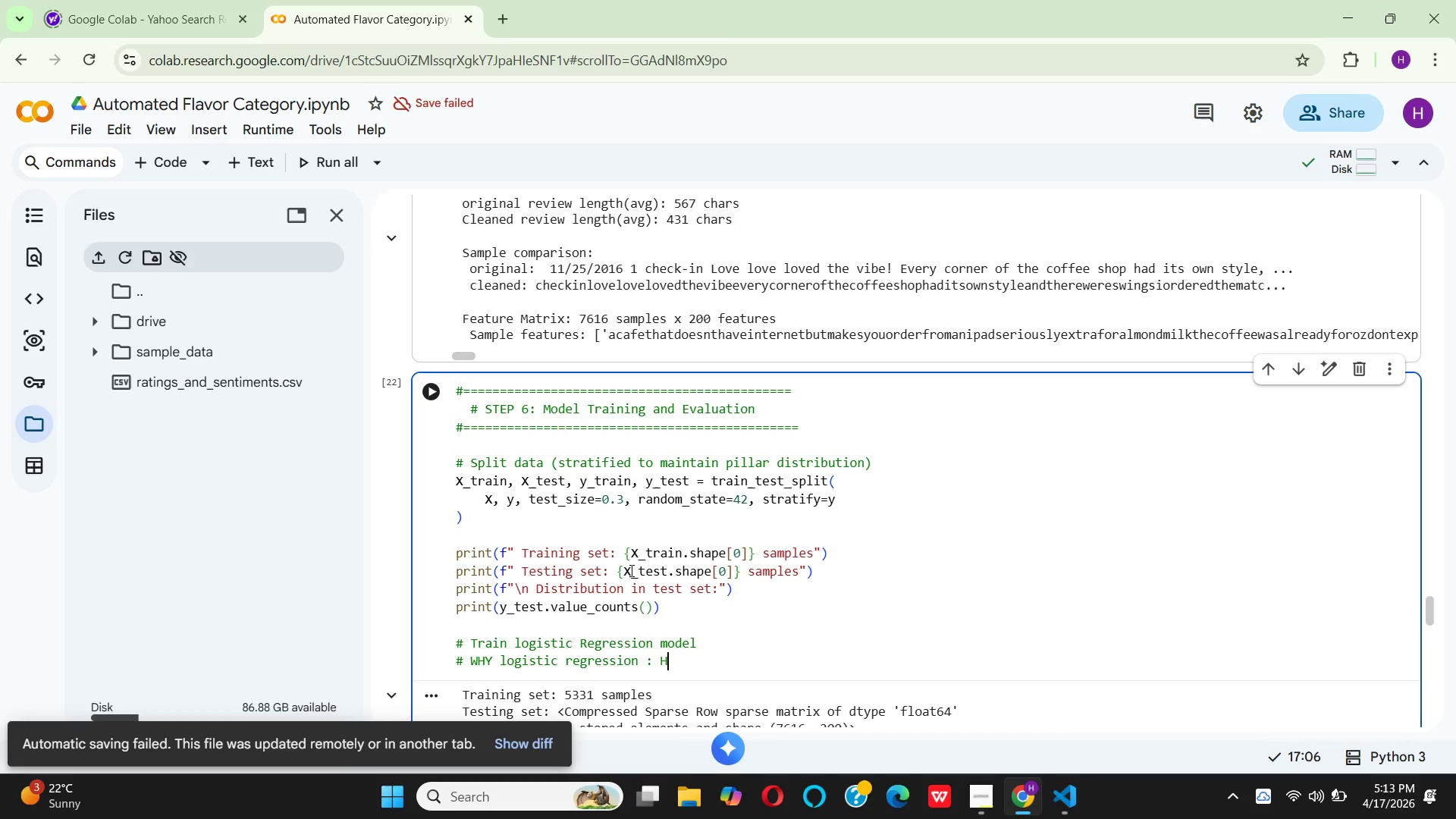 
key(I)
 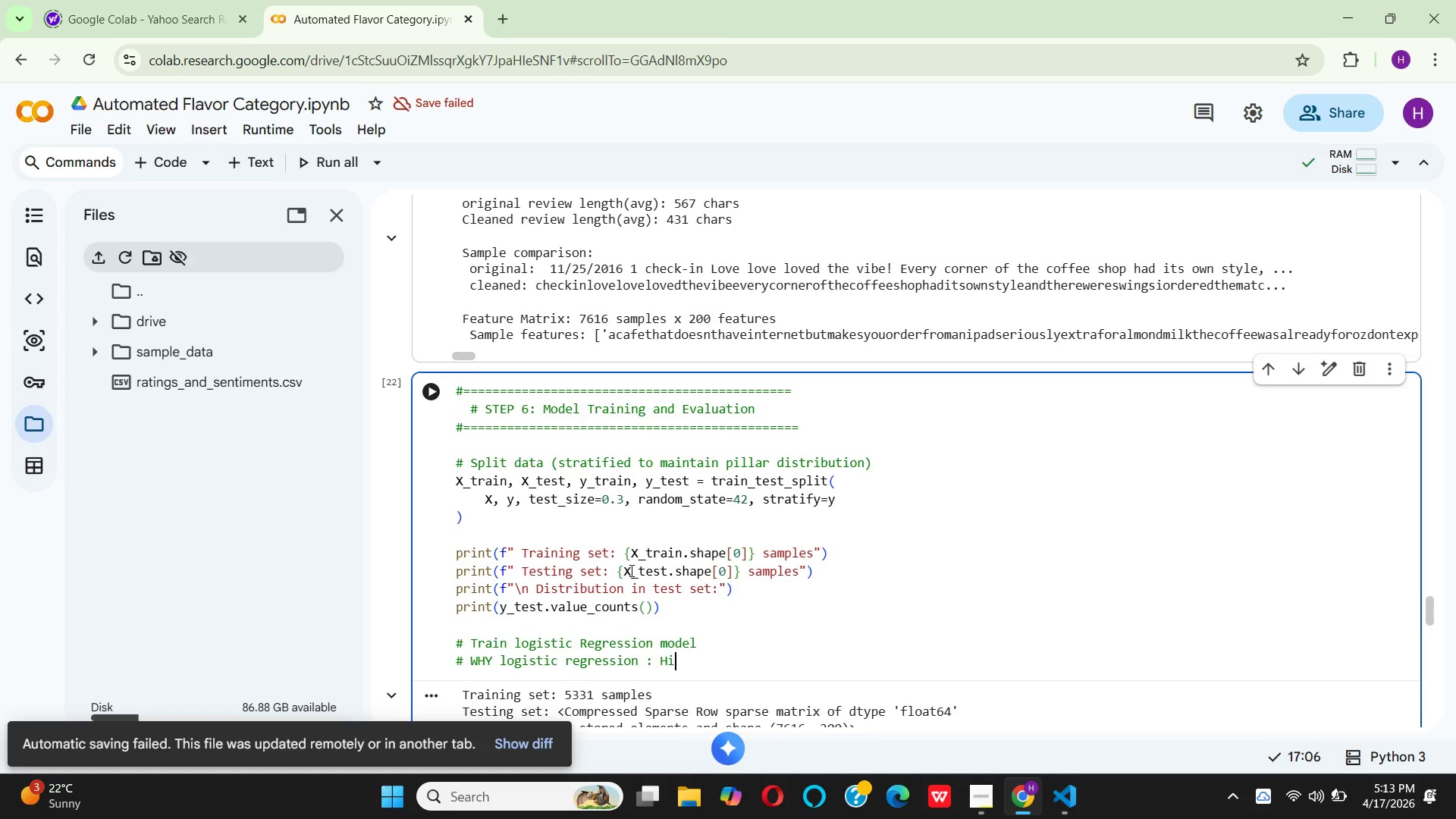 
type(ghly ntr)
key(Backspace)
type(erp)
 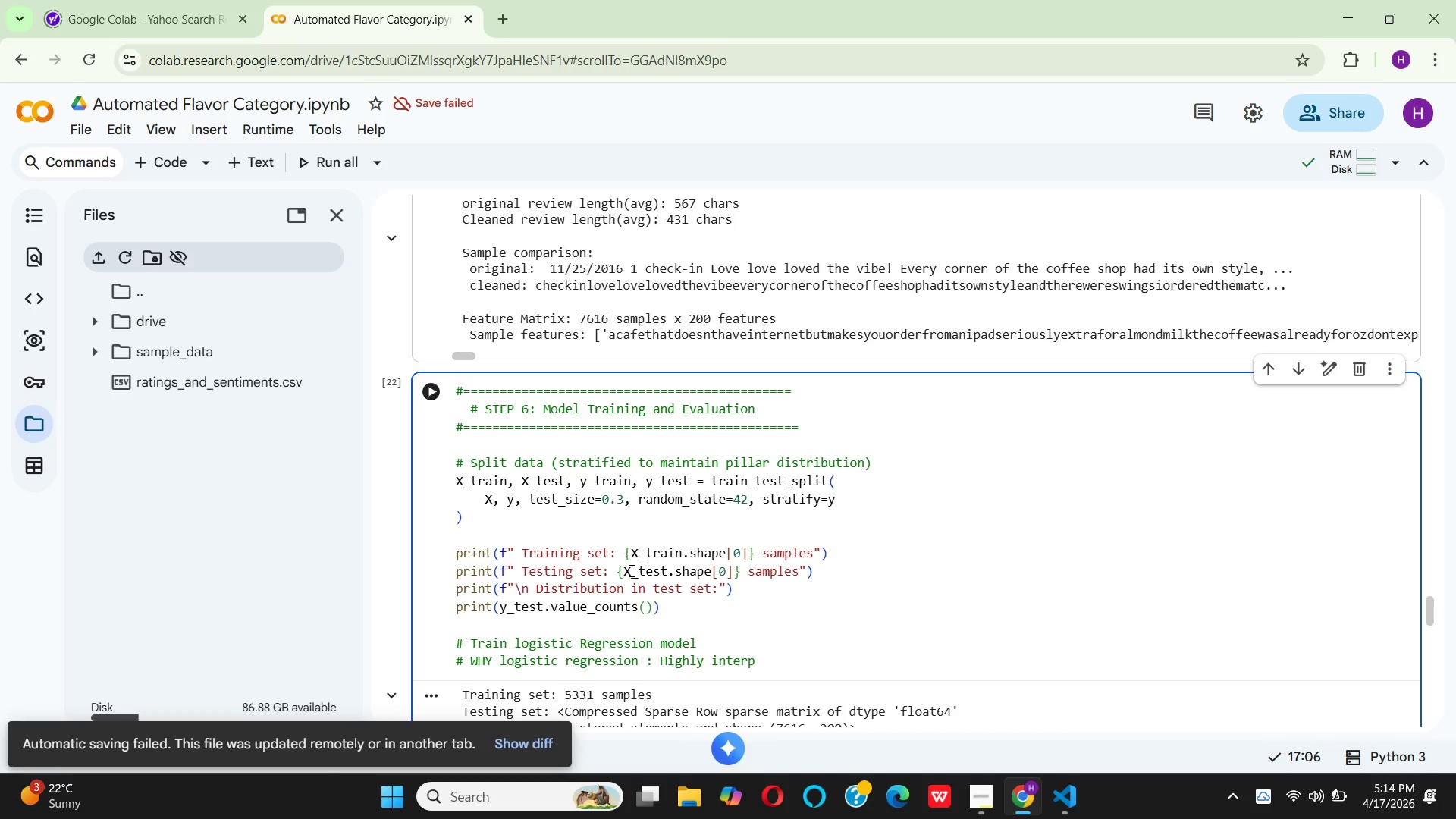 
hold_key(key=I, duration=0.38)
 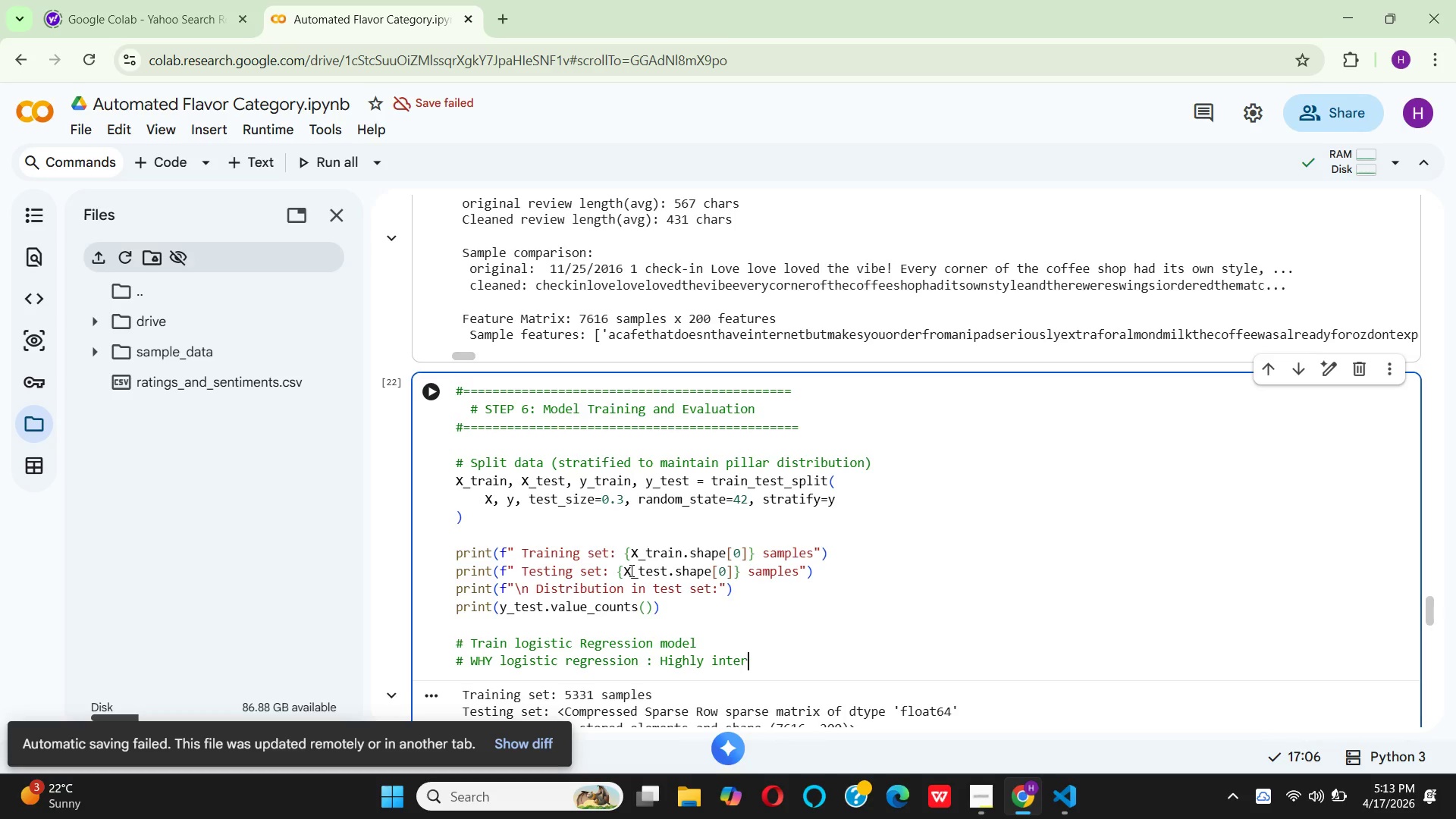 
type(ret)
 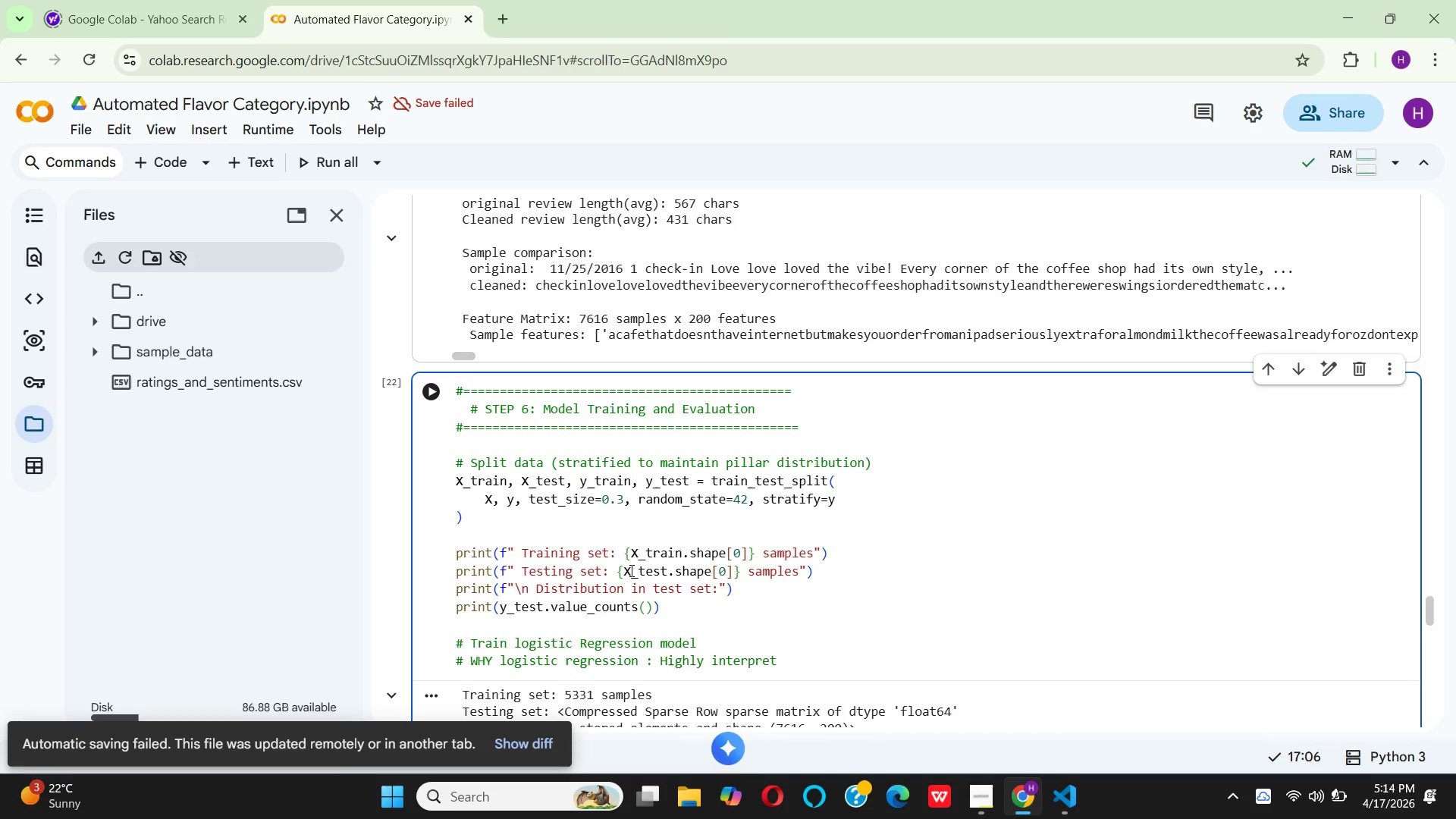 
type(able - we can see which words drive each pillar)
 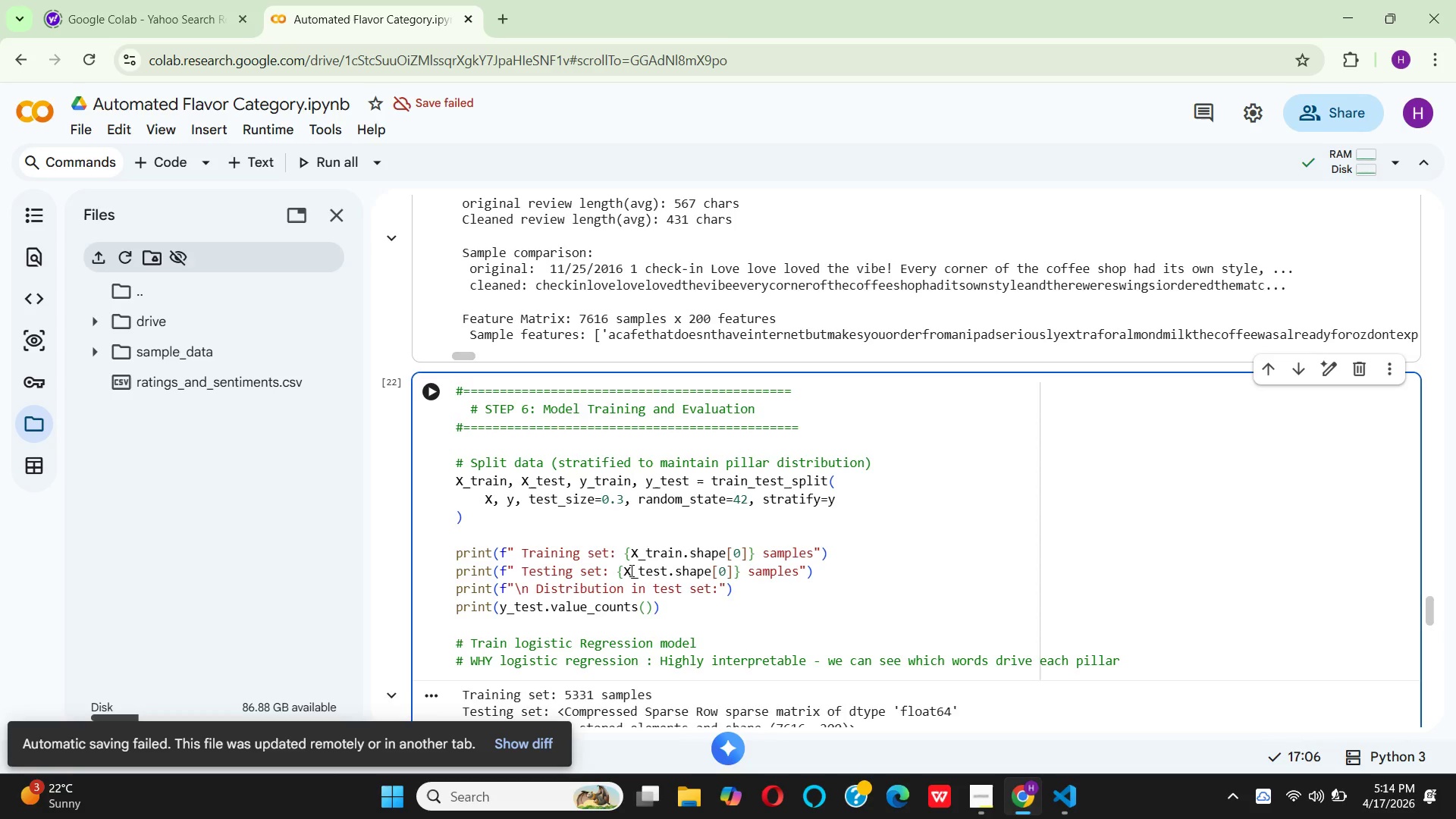 
key(Enter)
 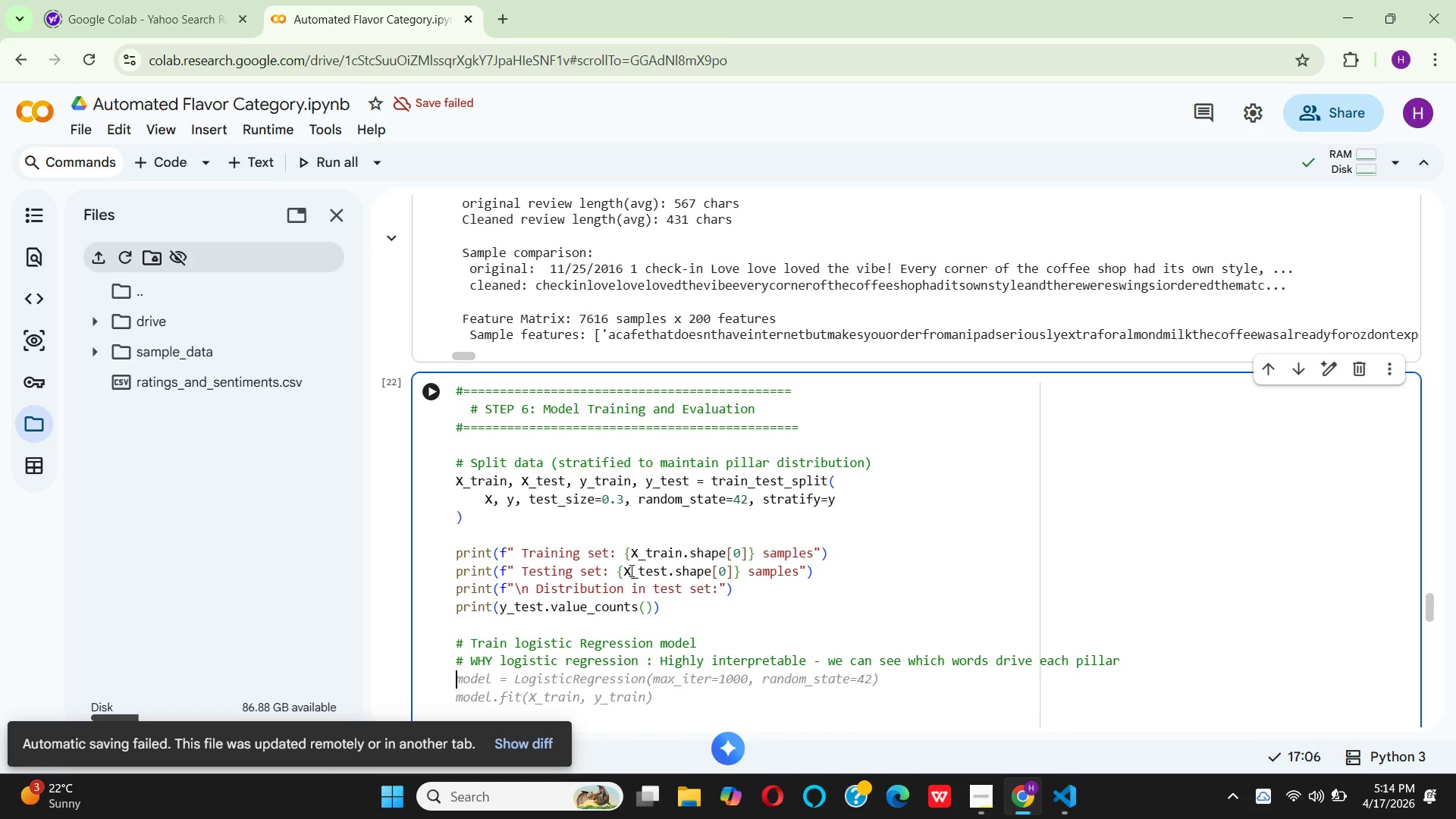 
wait(11.7)
 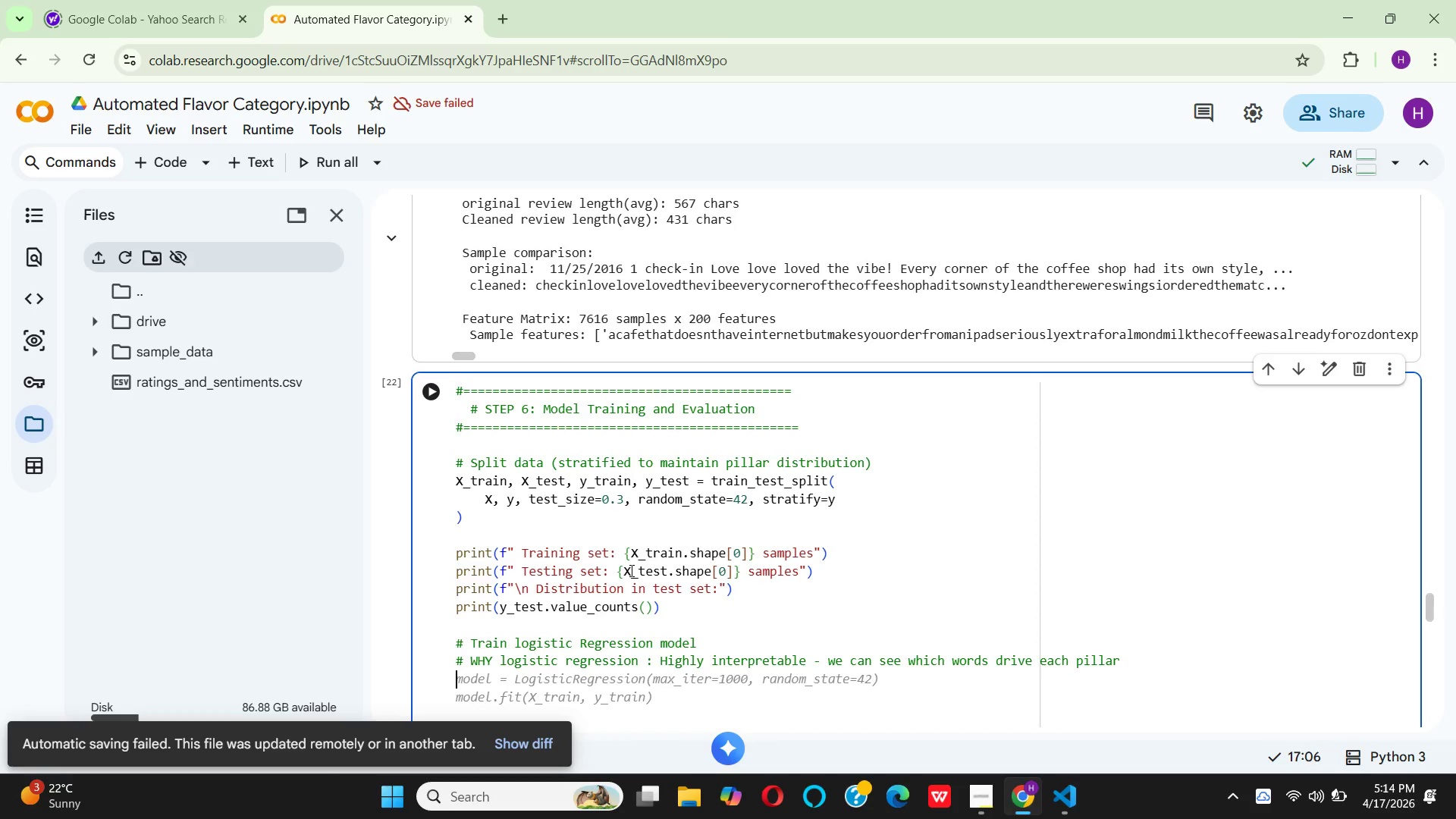 
left_click([539, 661])
 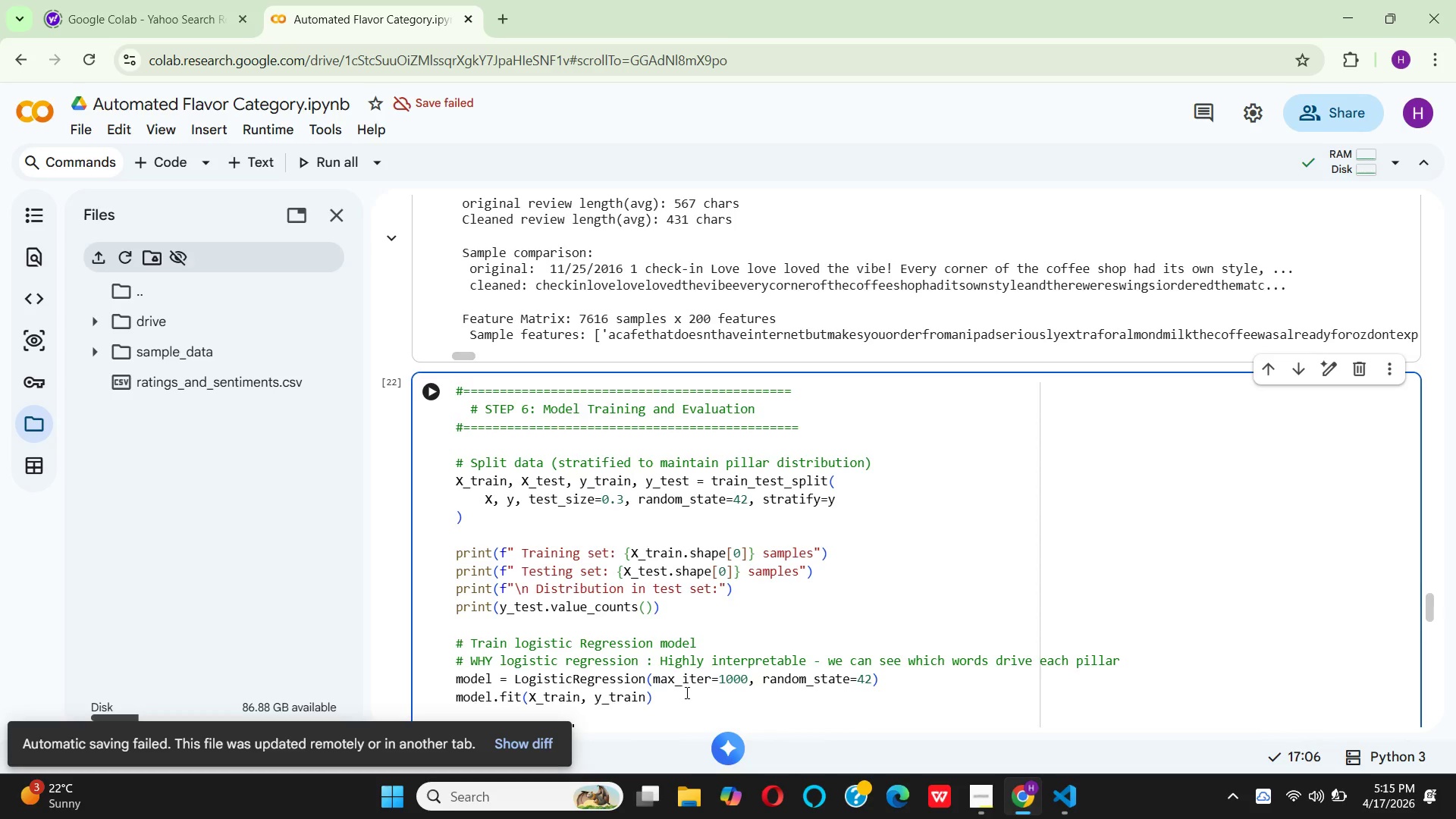 
wait(14.44)
 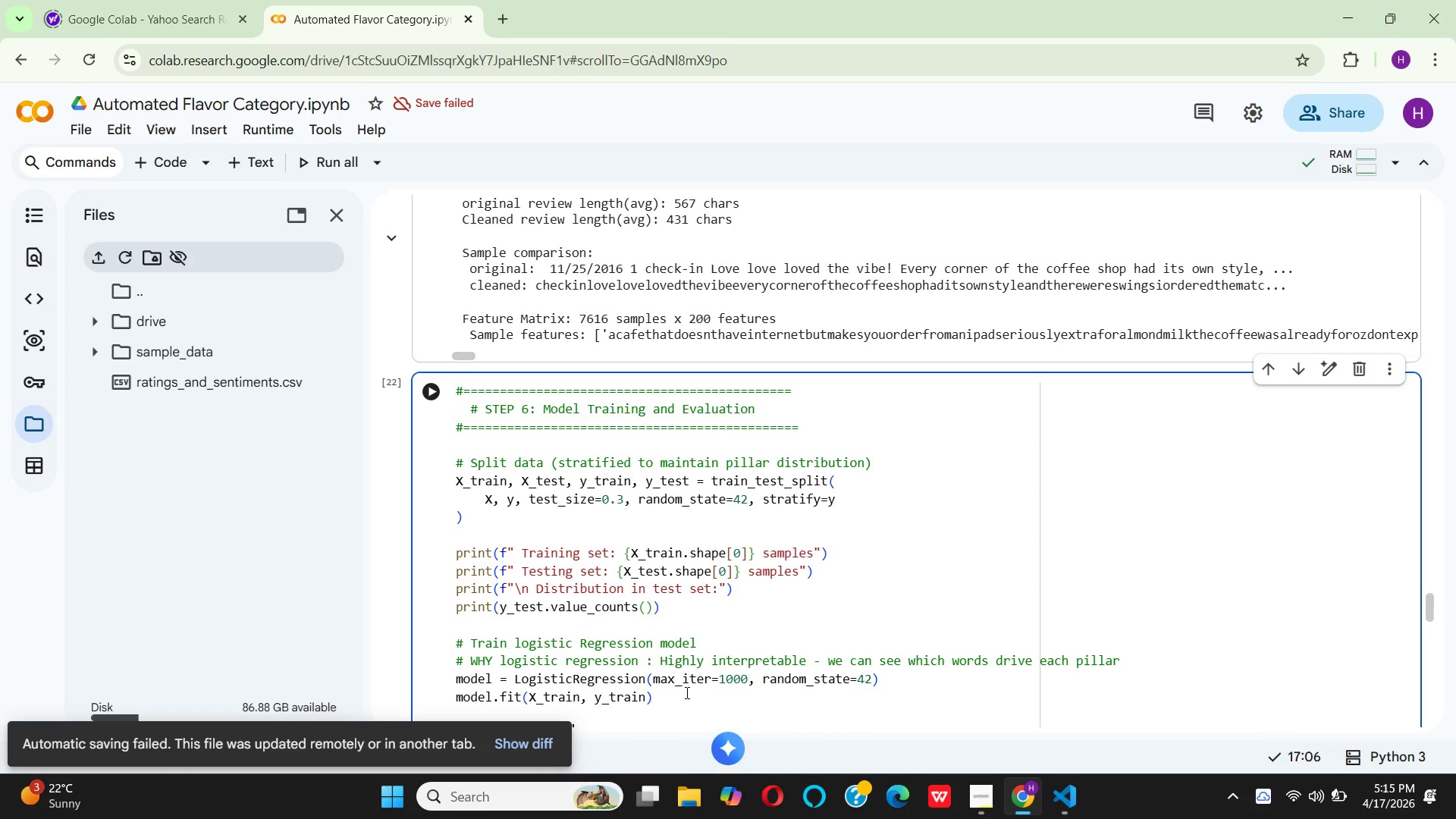 
left_click([758, 684])
 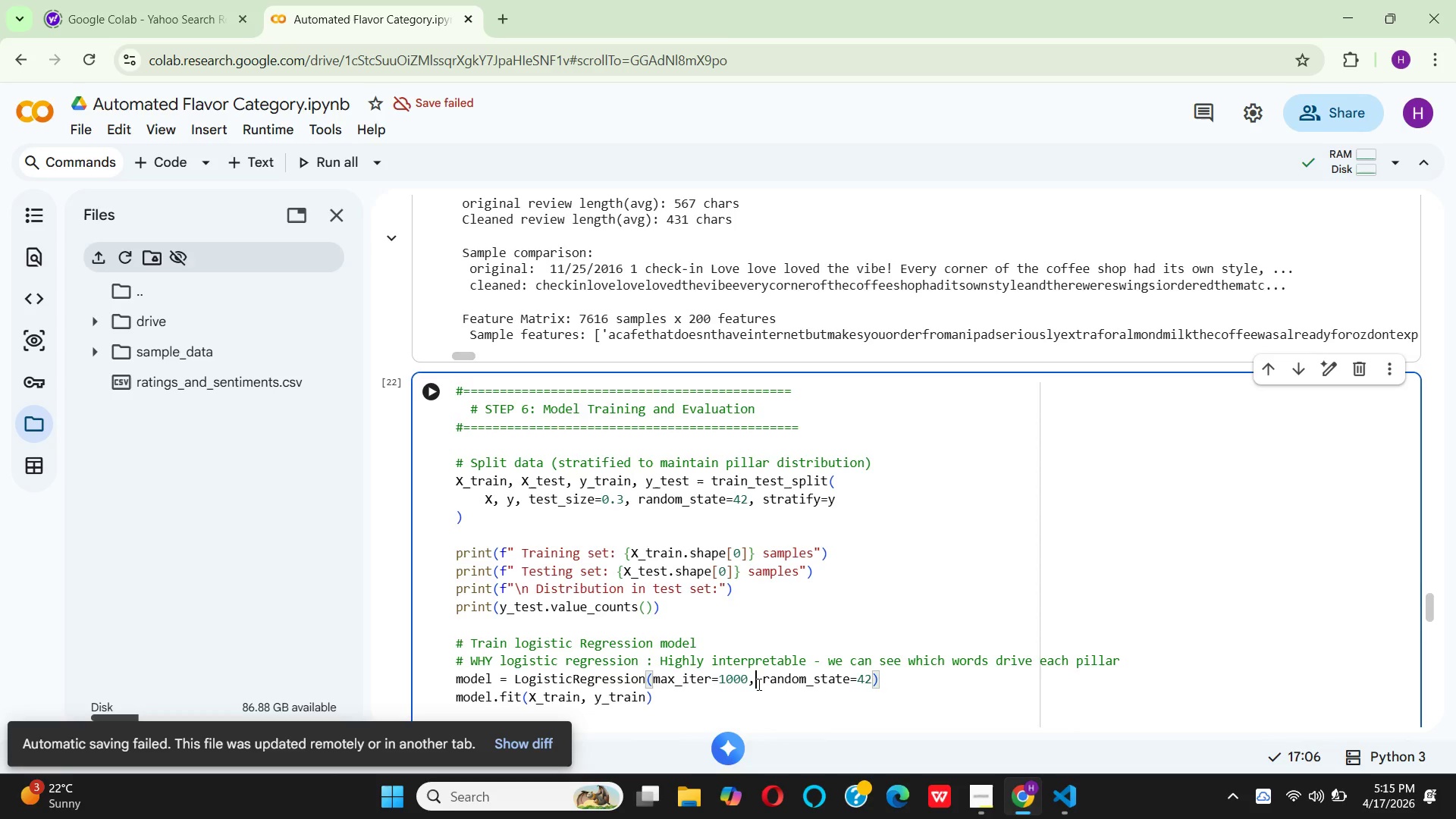 
wait(6.97)
 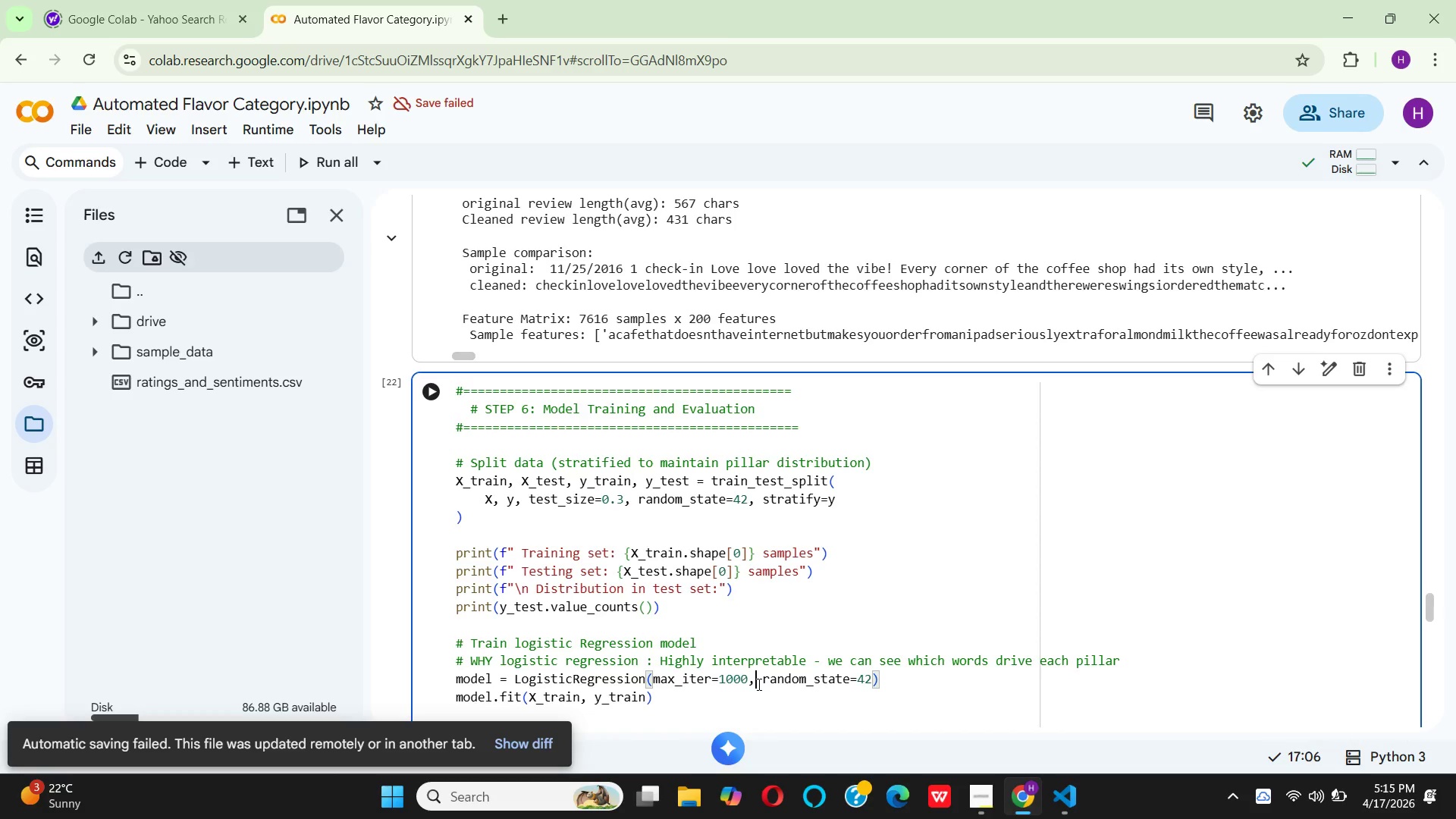 
key(Space)
 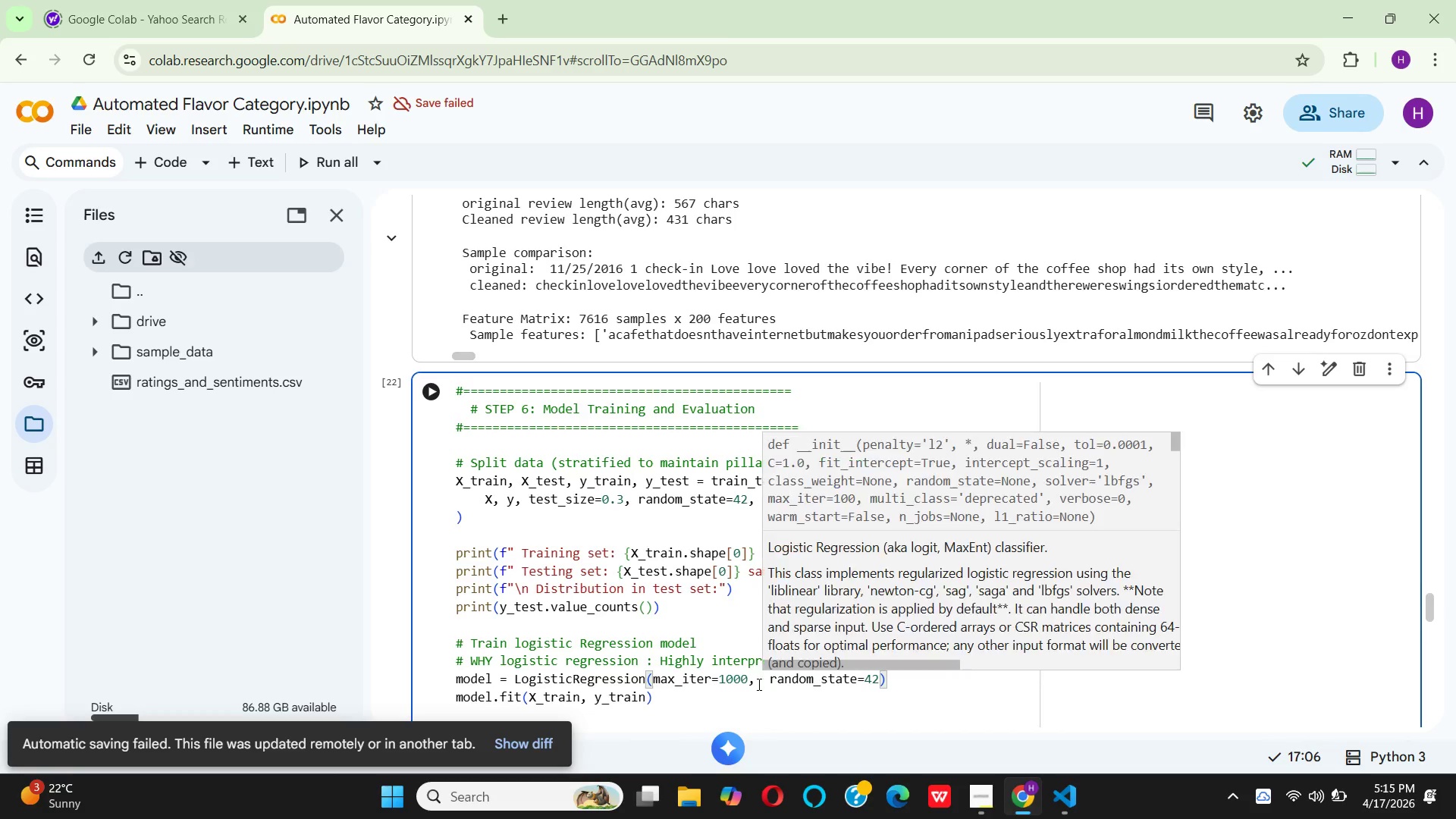 
key(CapsLock)
 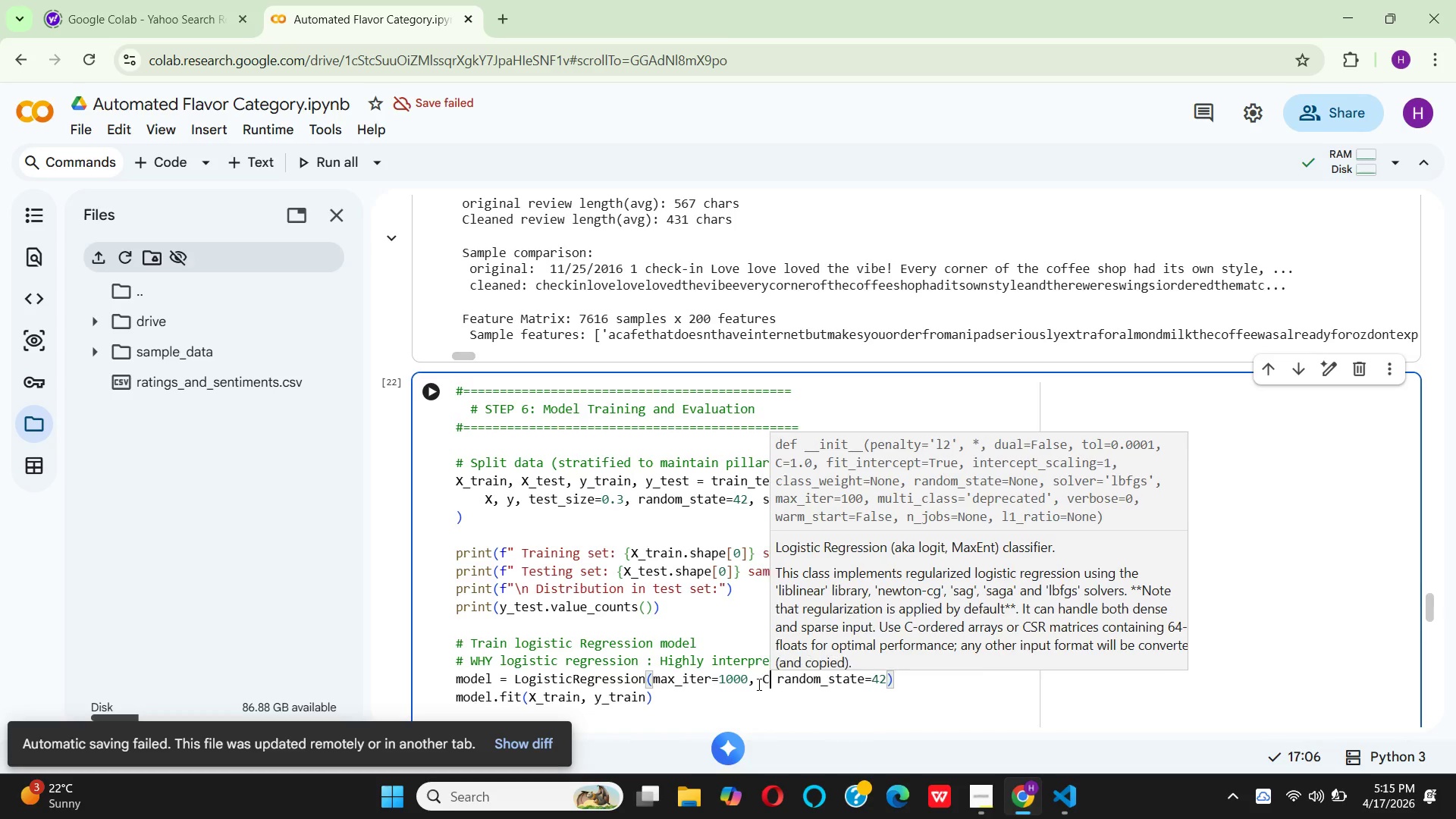 
key(C)
 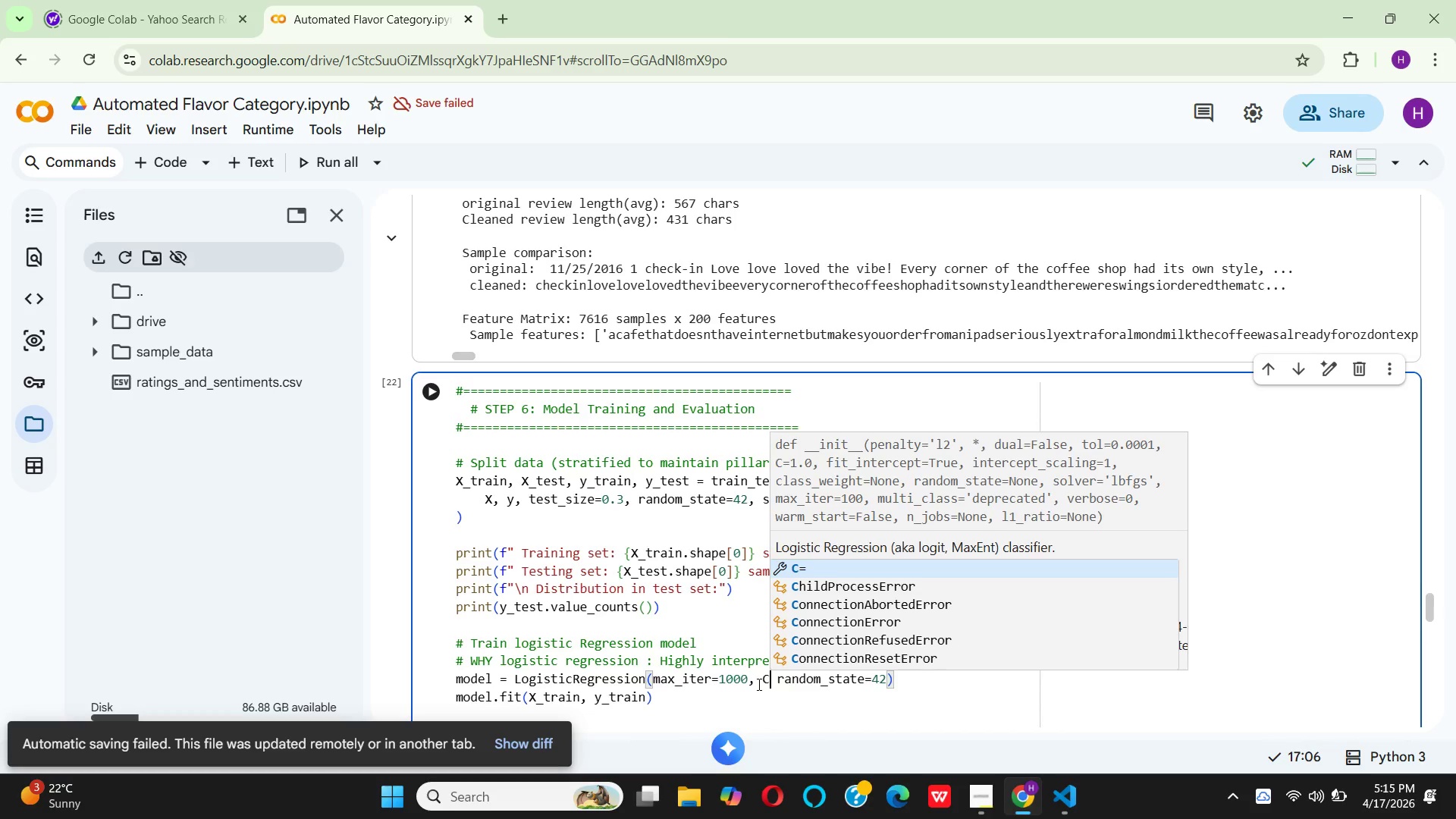 
key(CapsLock)
 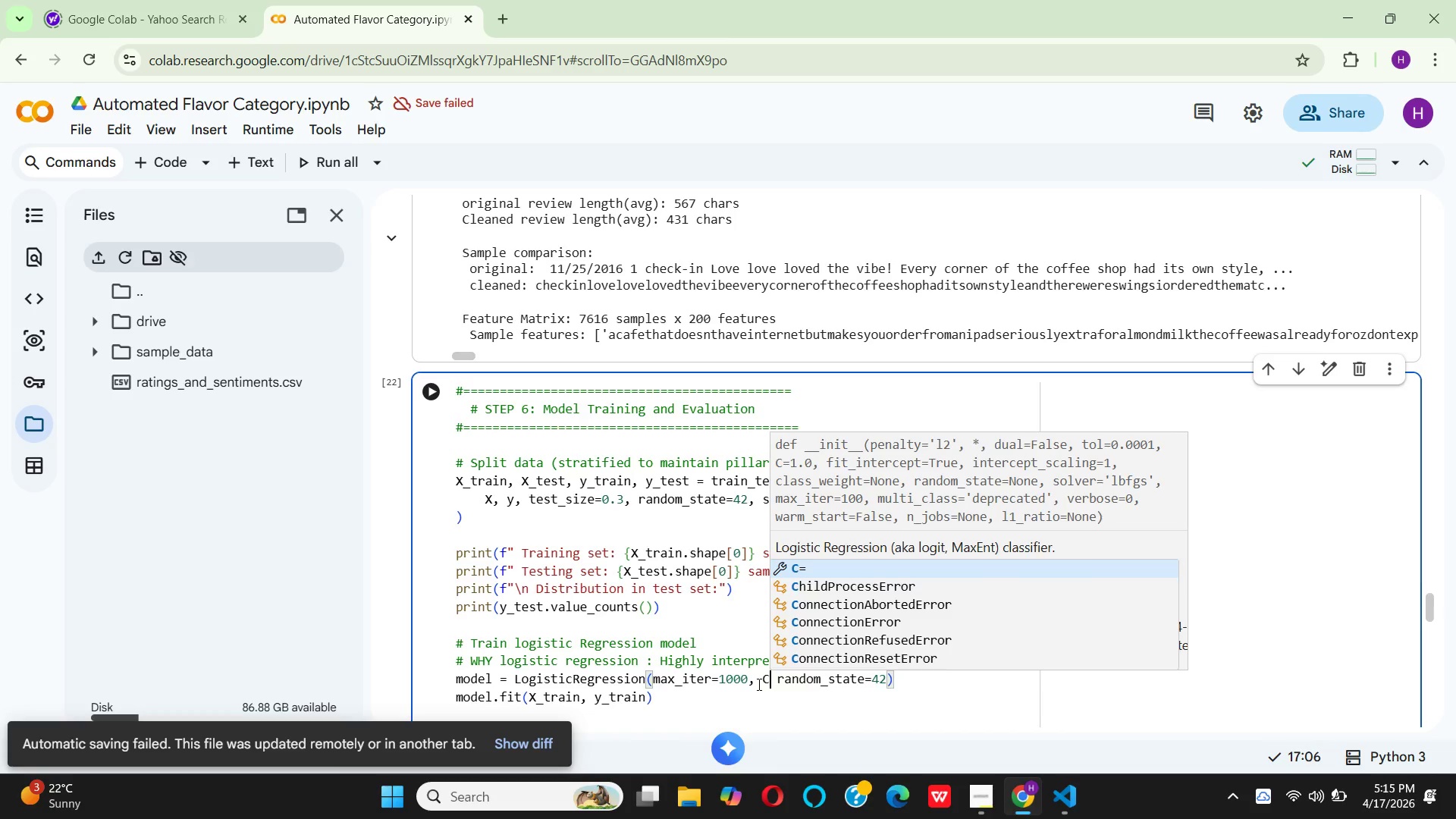 
hold_key(key=Equal, duration=0.31)
 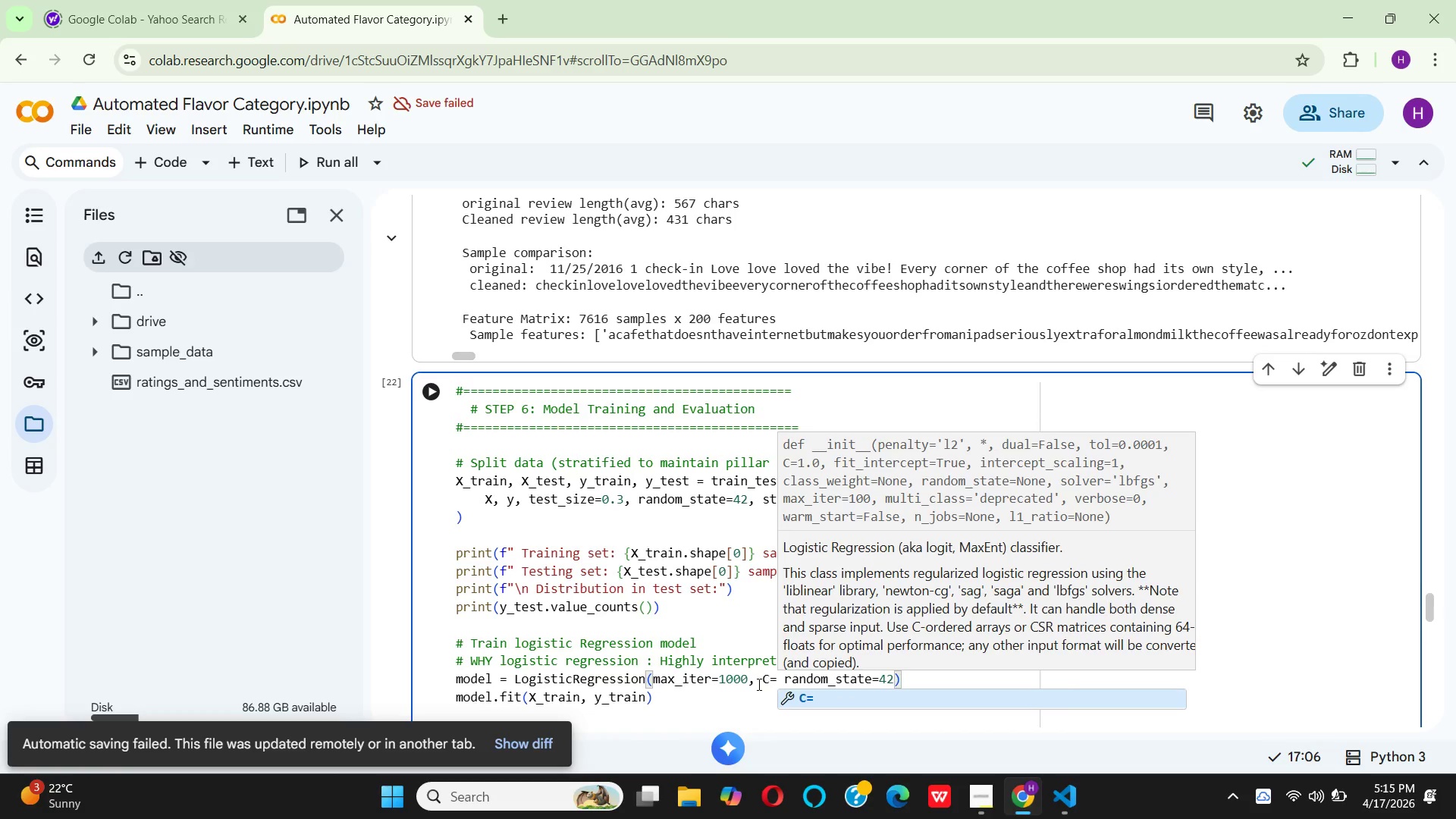 
key(Space)
 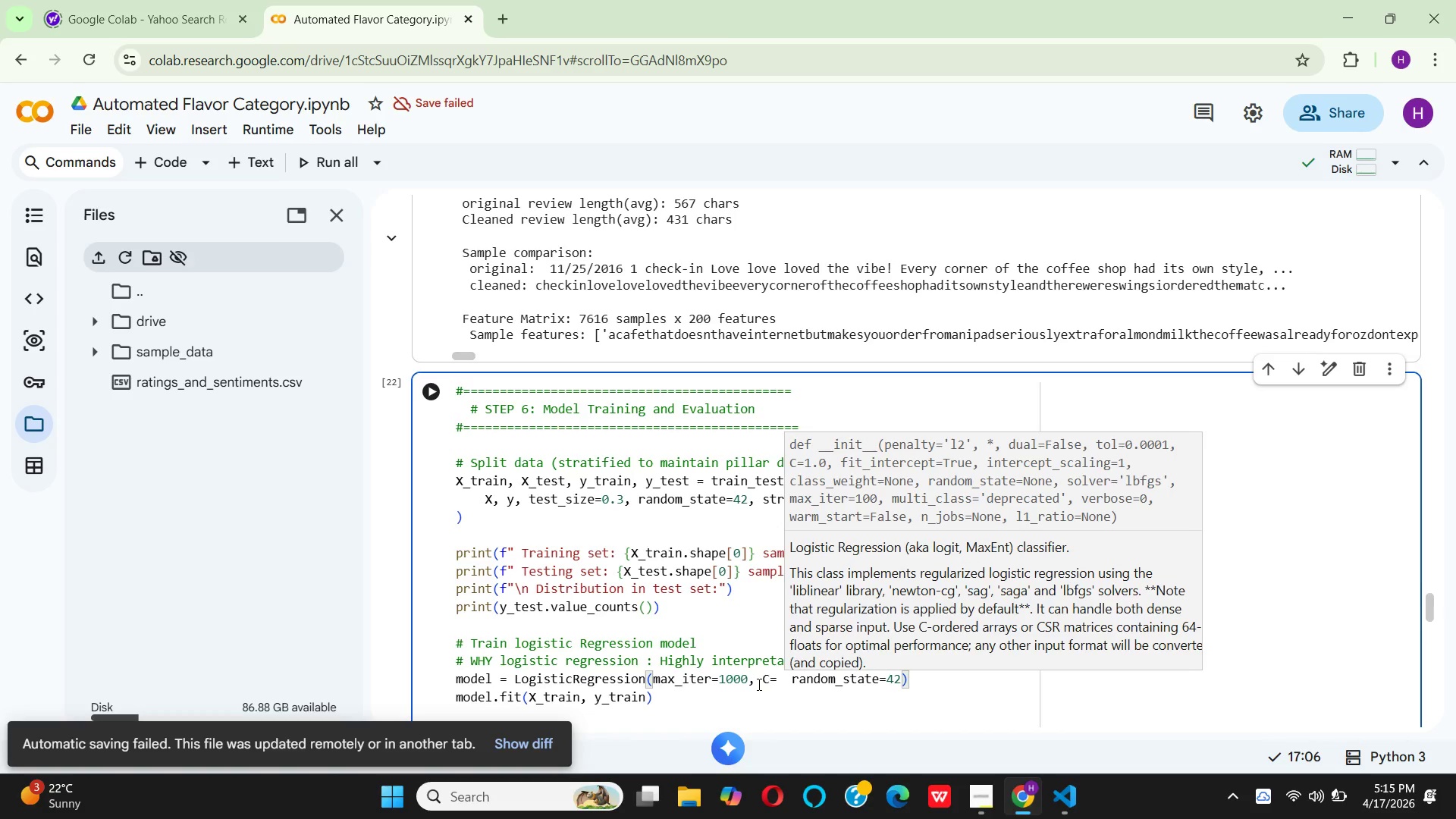 
key(1)
 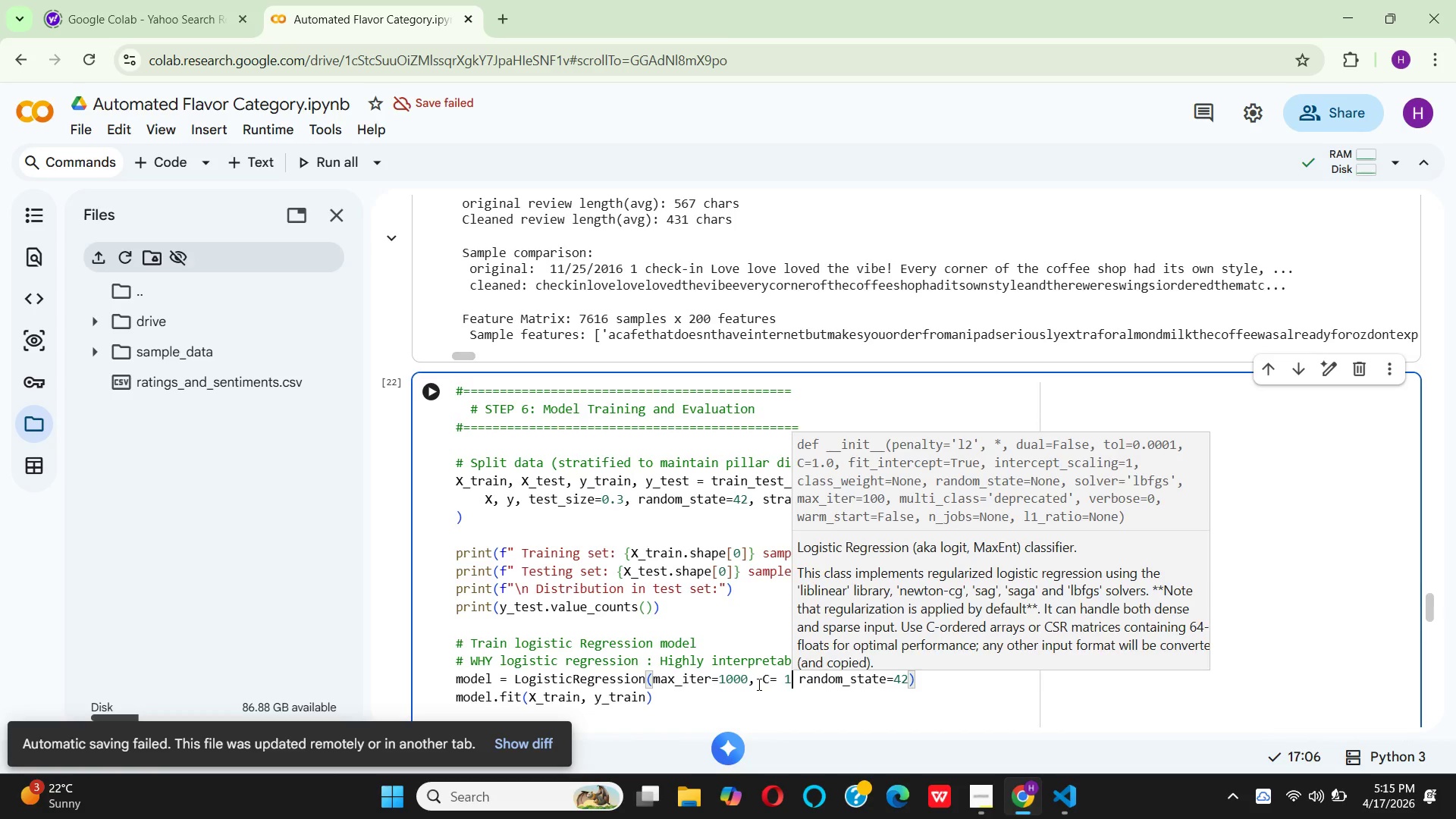 
key(Period)
 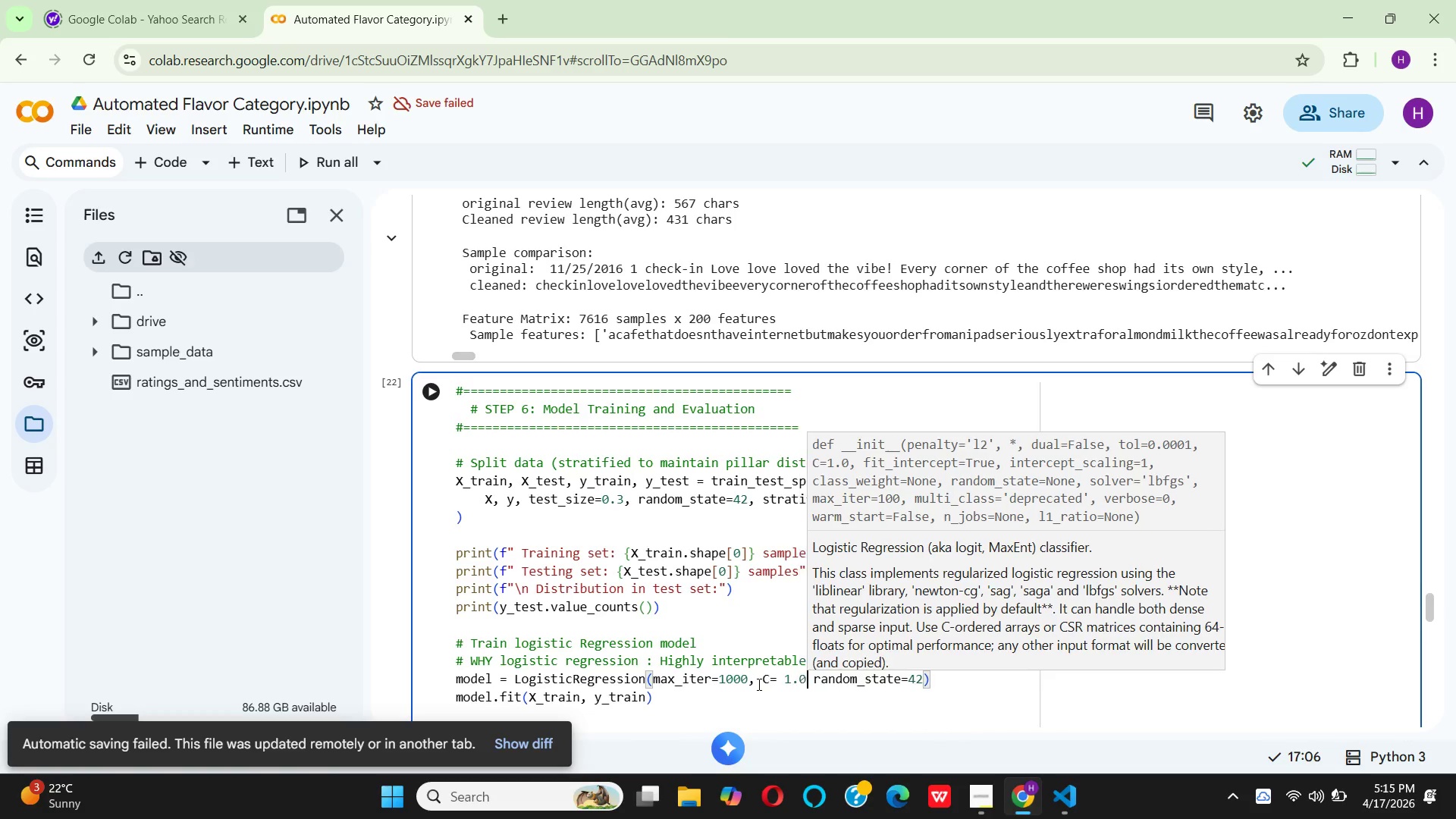 
key(0)
 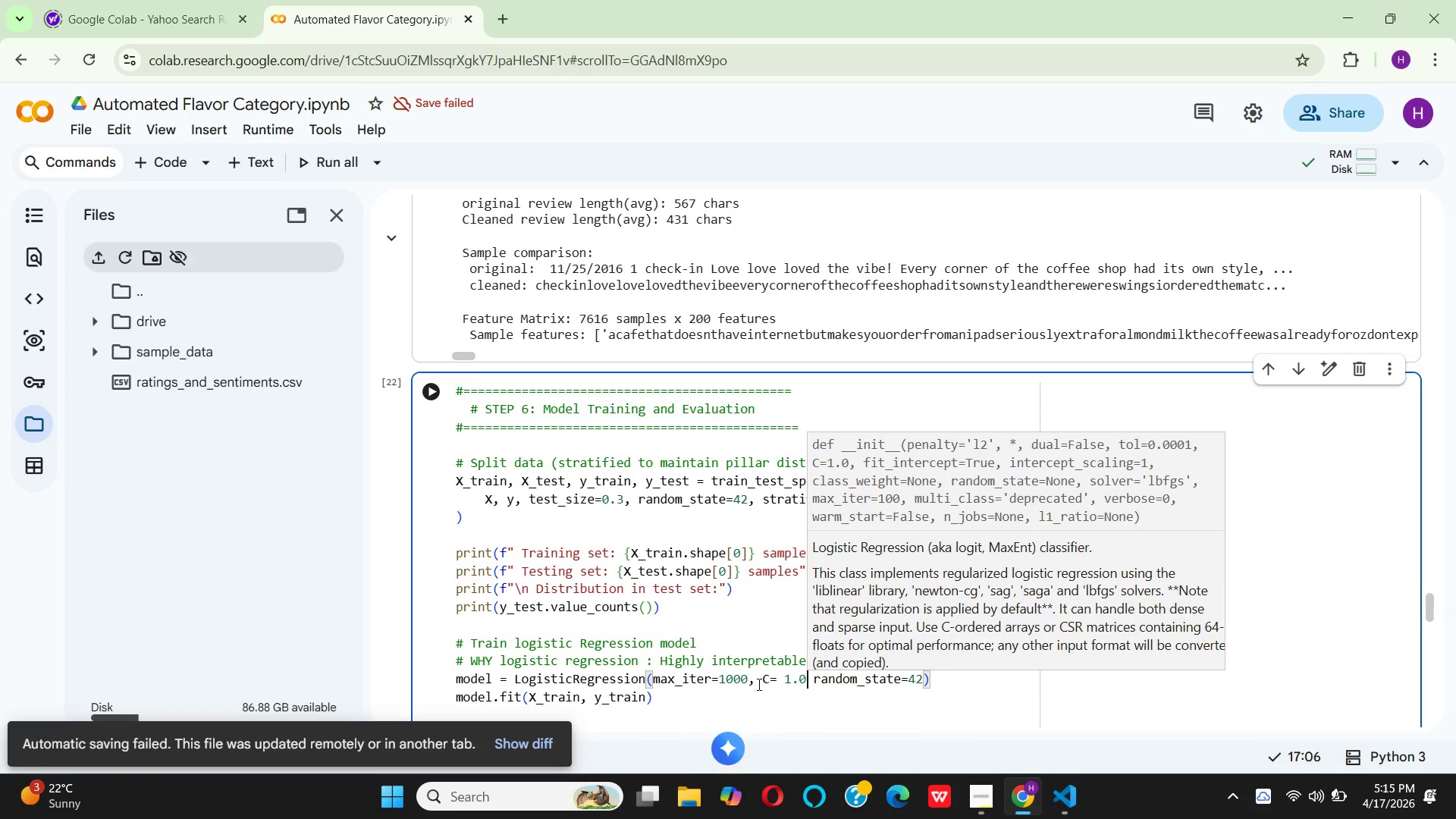 
key(Comma)
 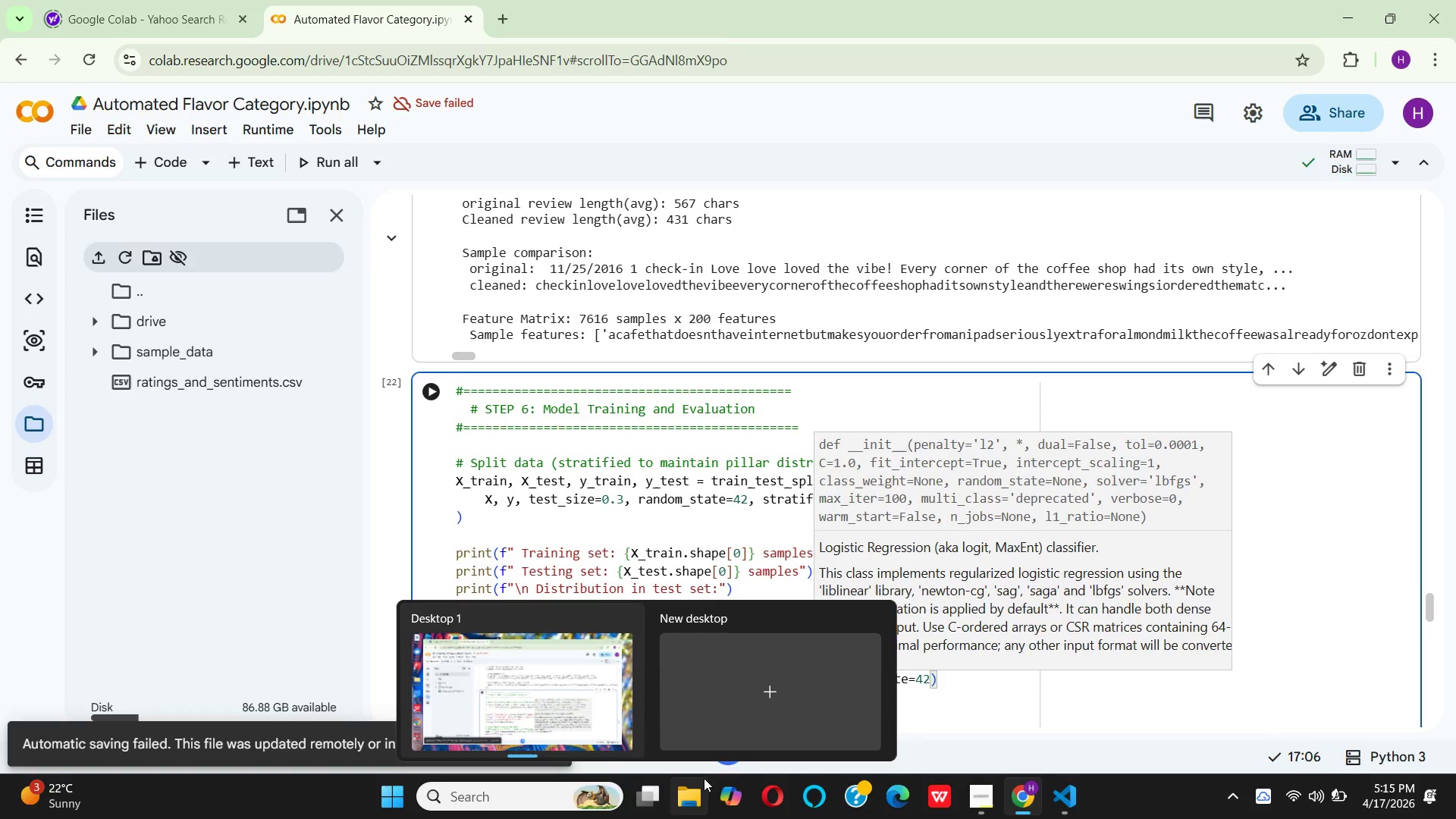 
left_click([1056, 692])
 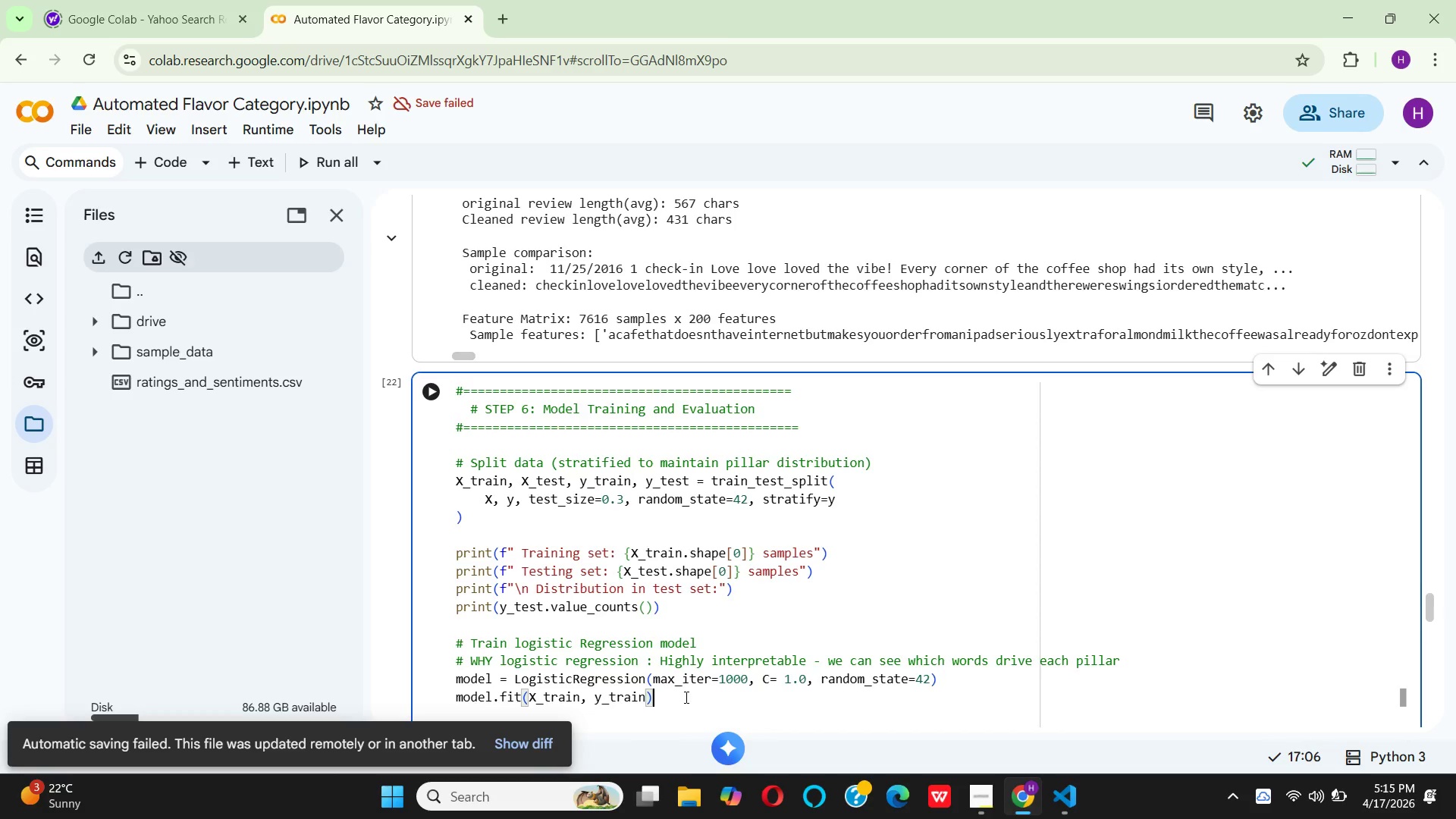 
wait(5.67)
 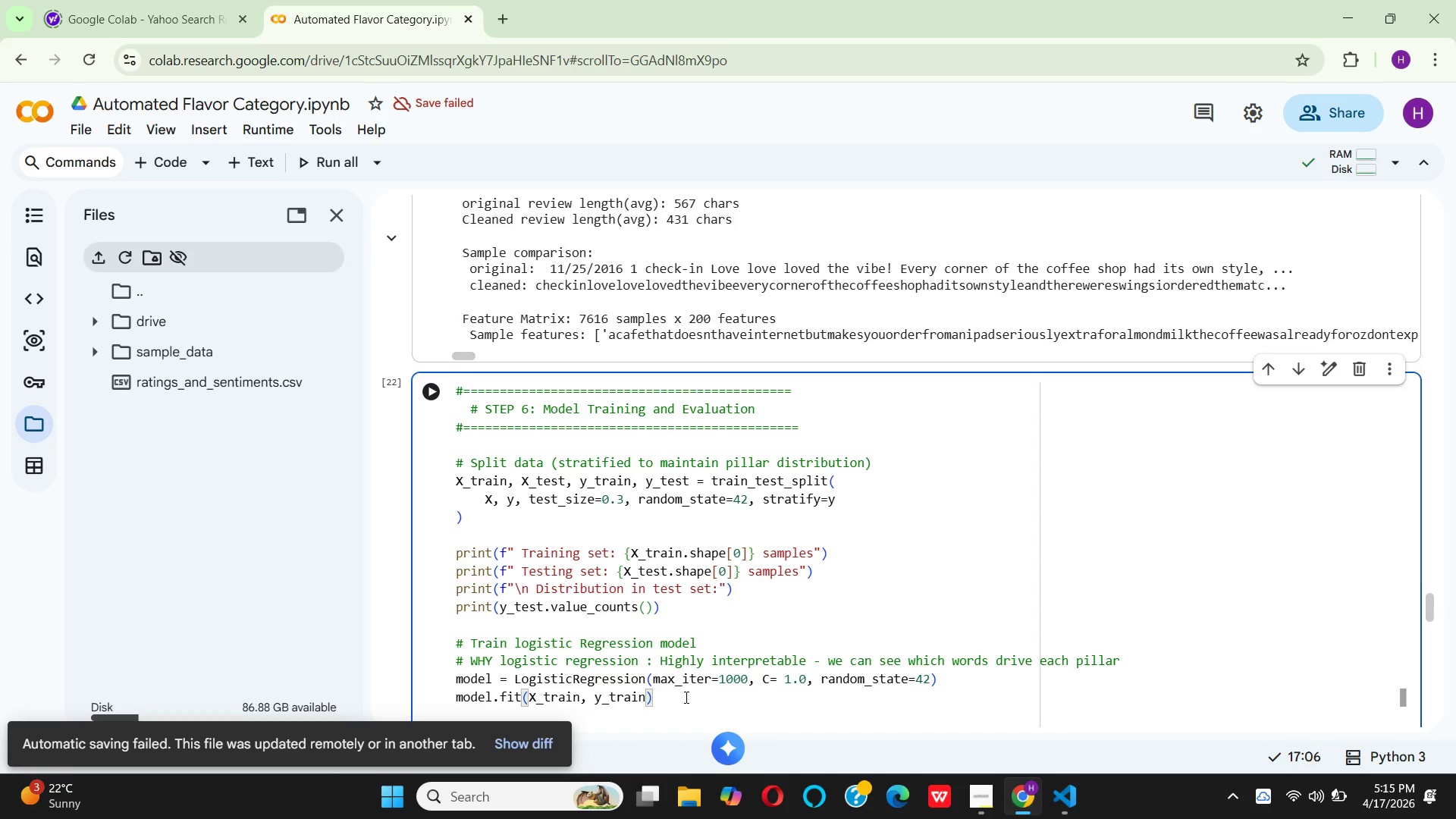 
key(Enter)
 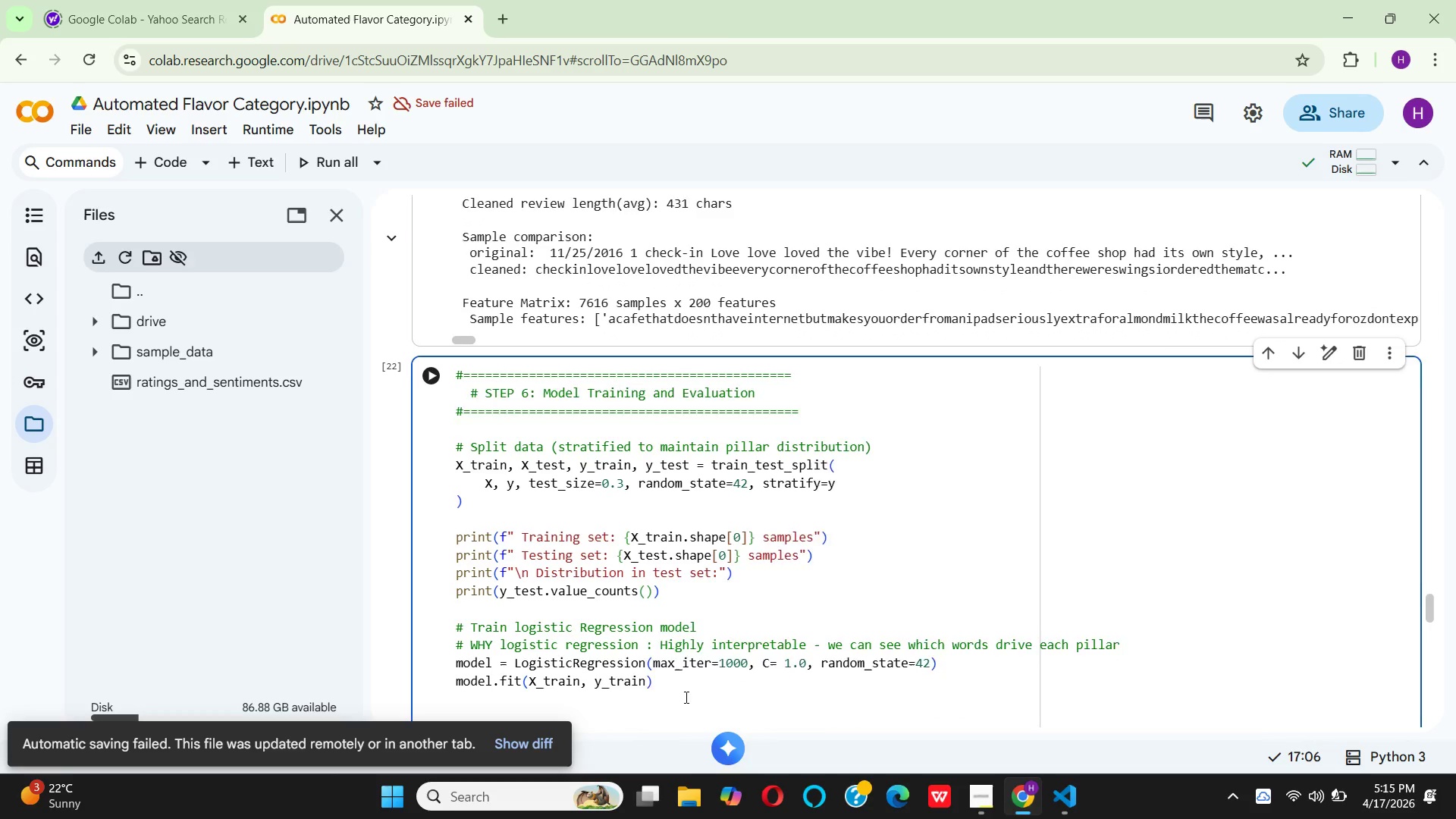 
key(Enter)
 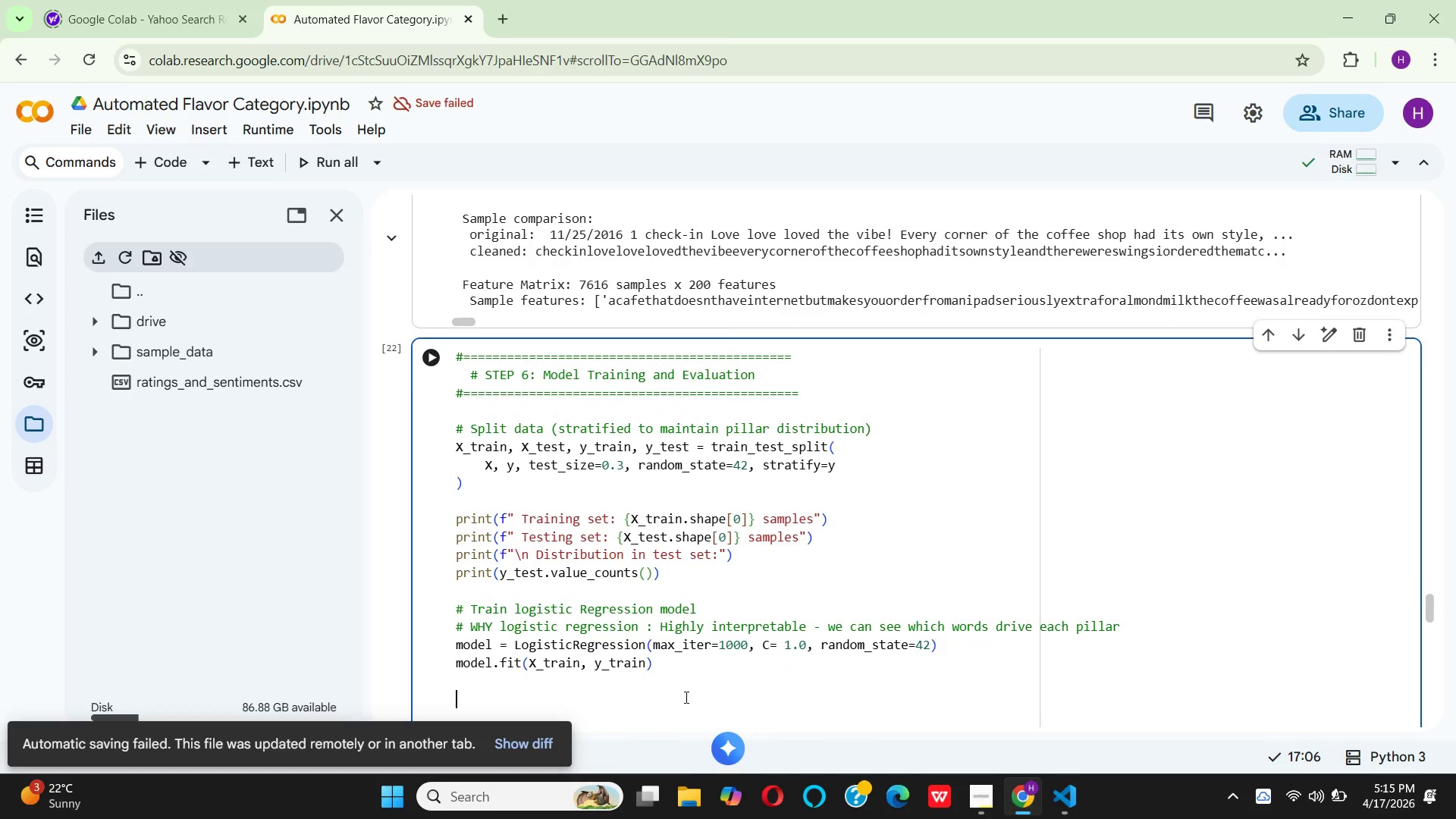 
wait(8.34)
 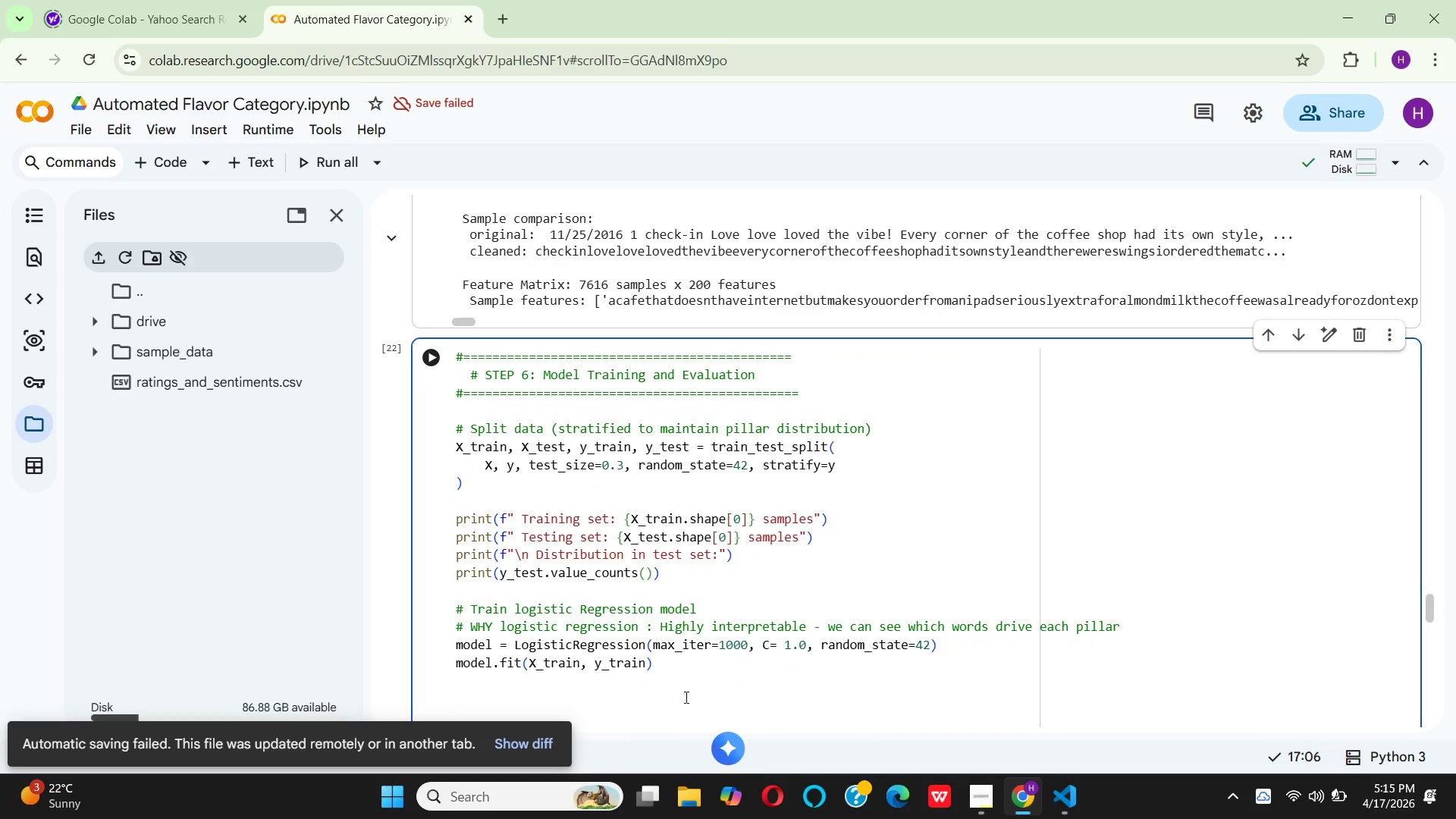 
key(Control+3)
 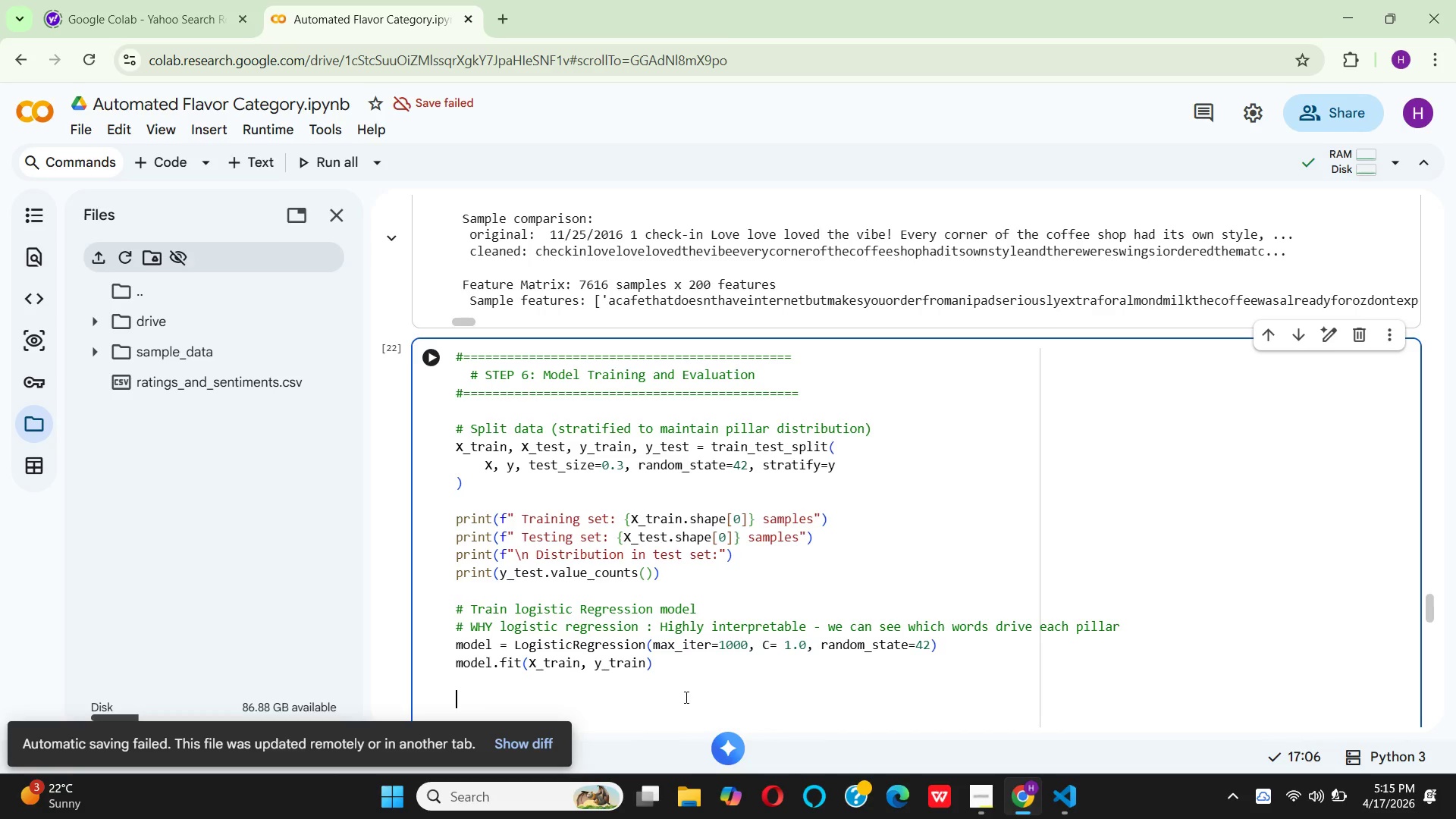 
type(# cross )
key(Backspace)
type(- validation)
 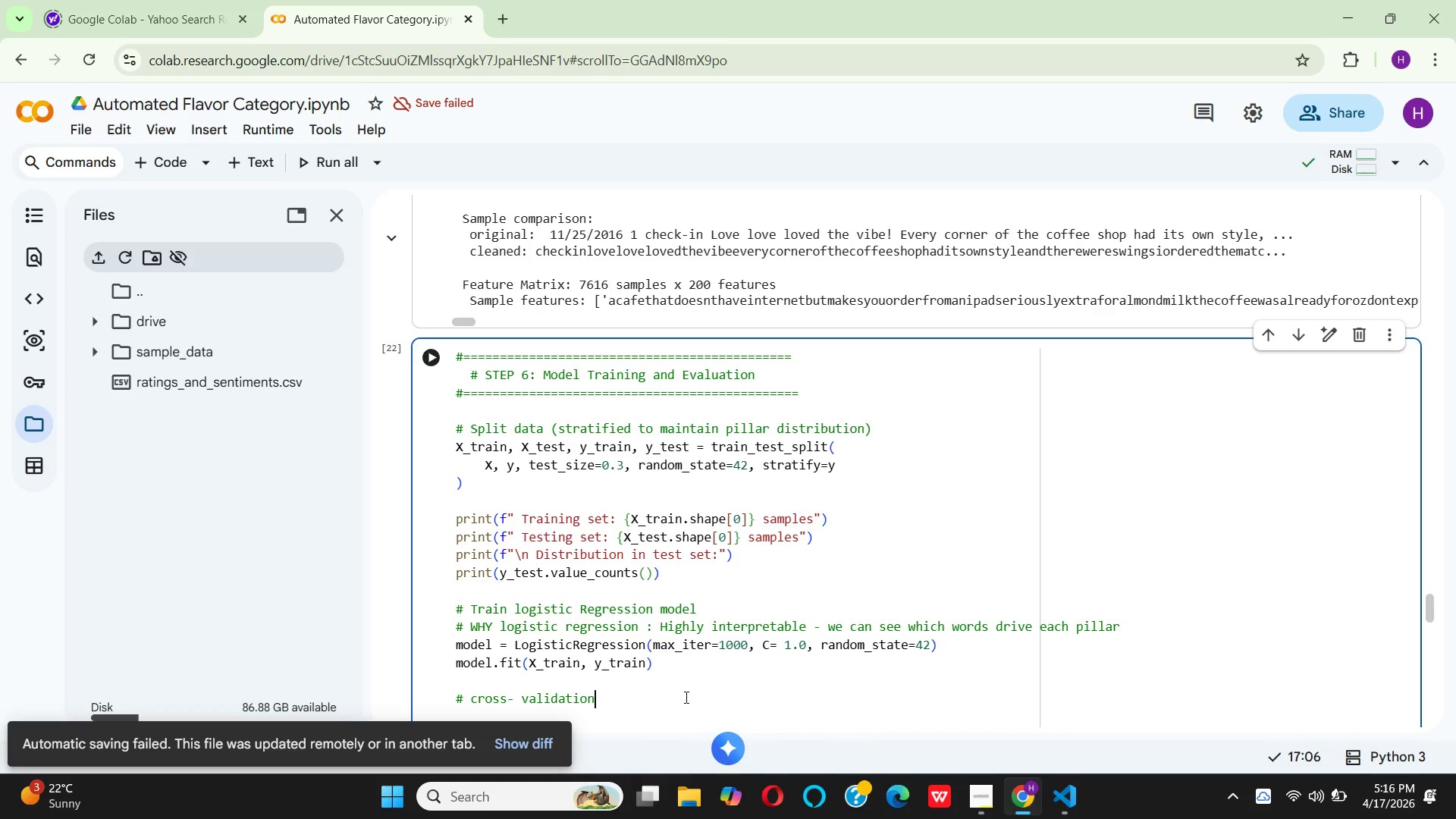 
key(Enter)
 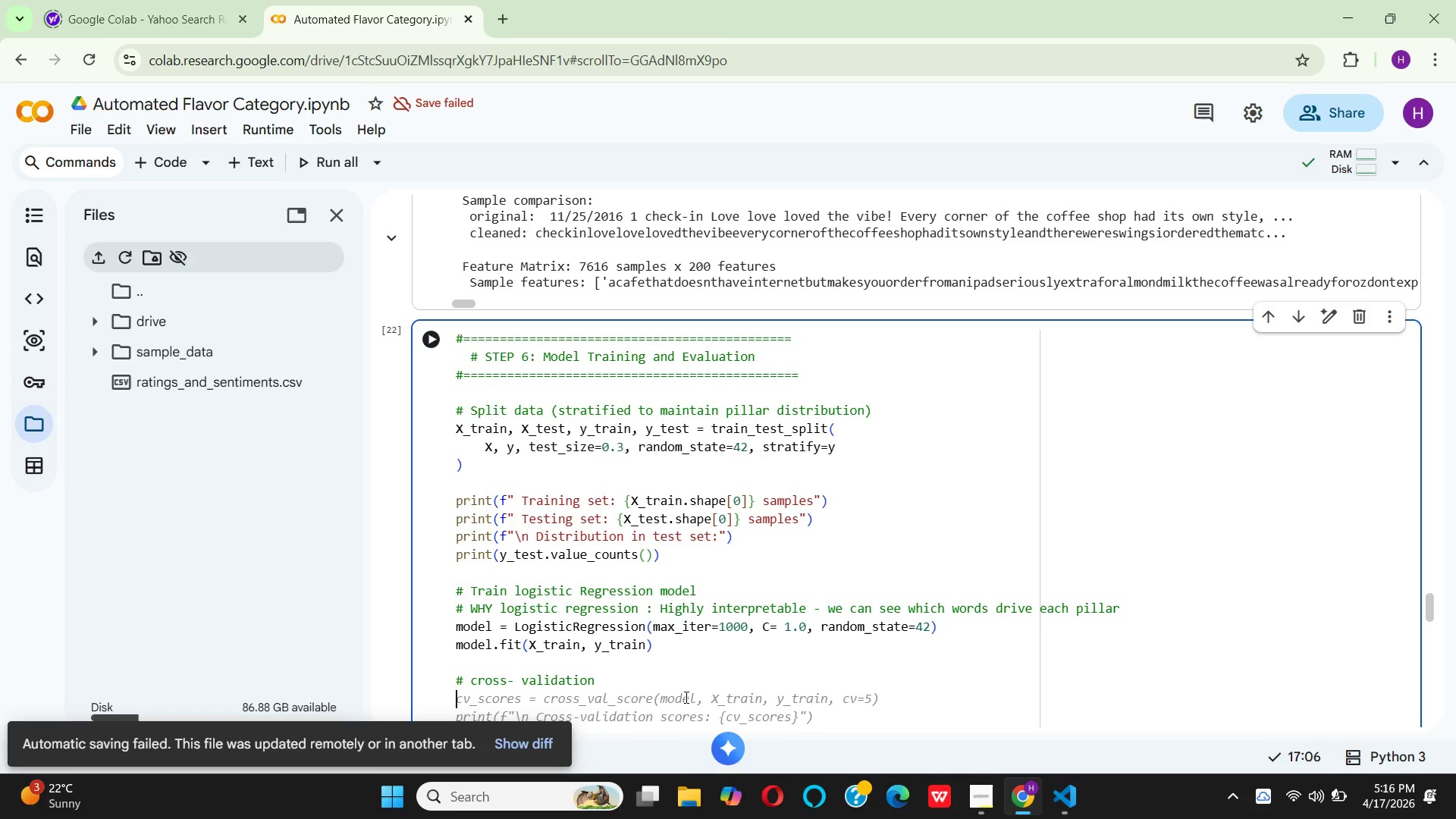 
wait(18.22)
 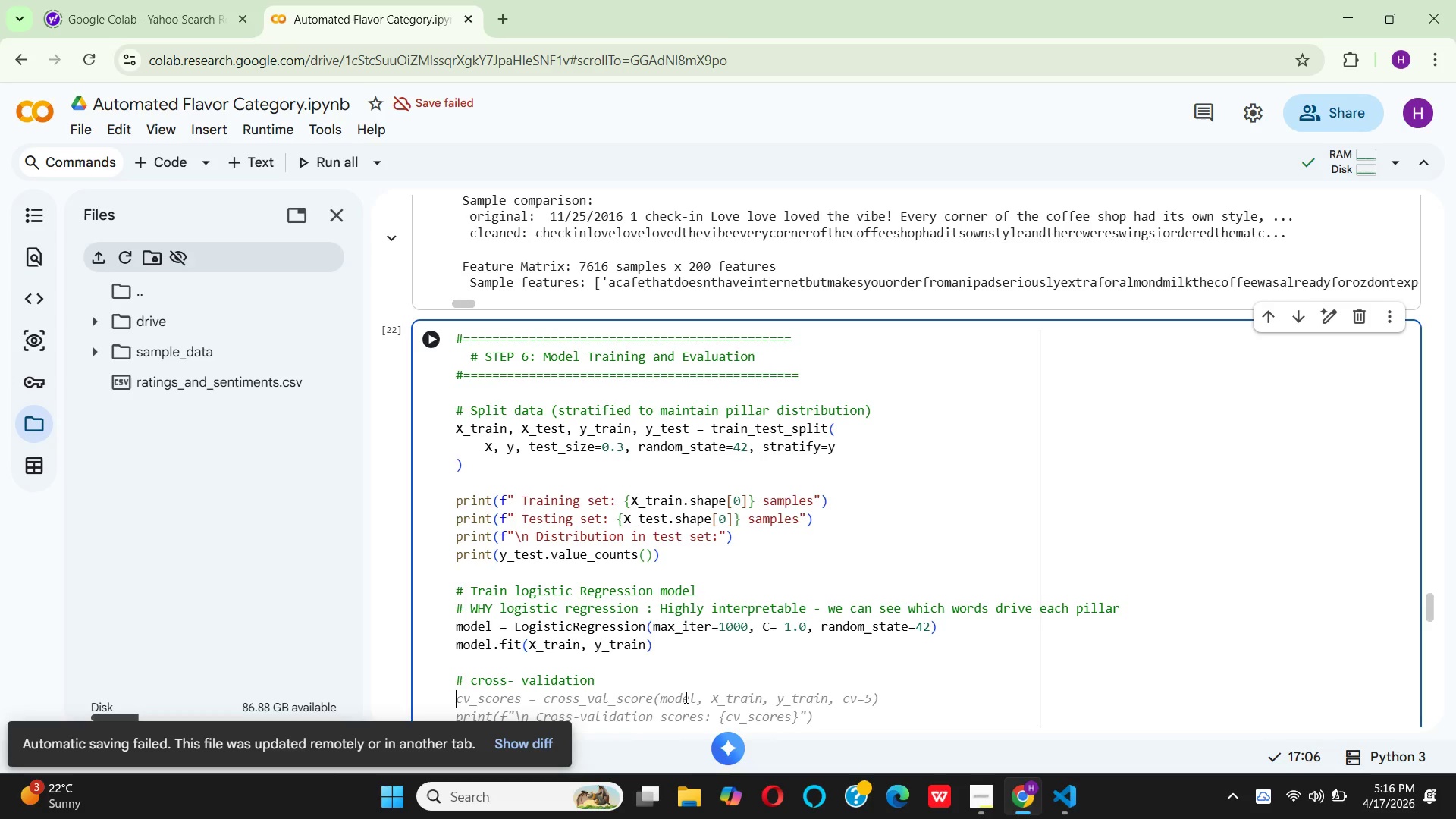 
left_click([455, 693])
 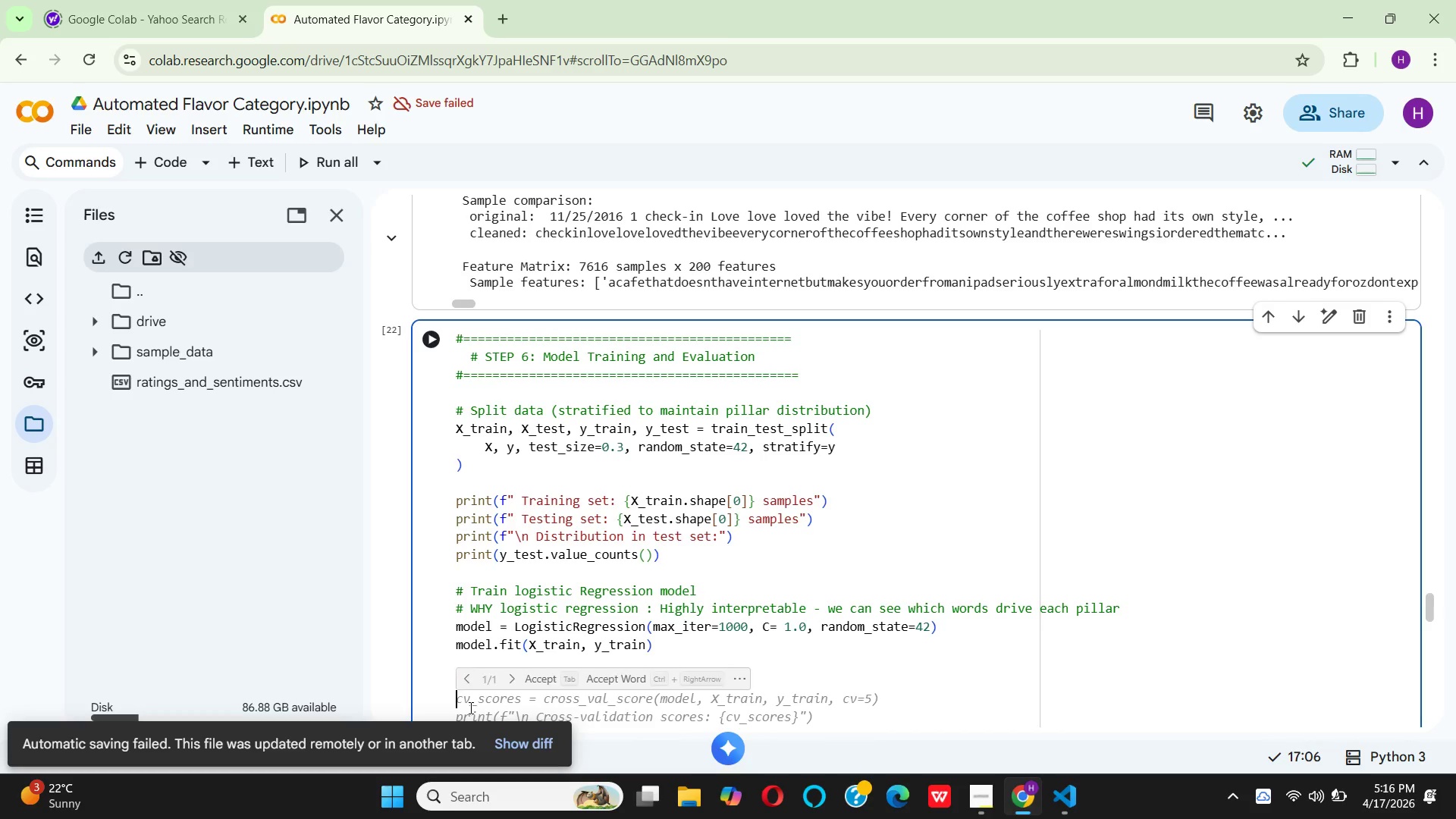 
left_click([469, 708])
 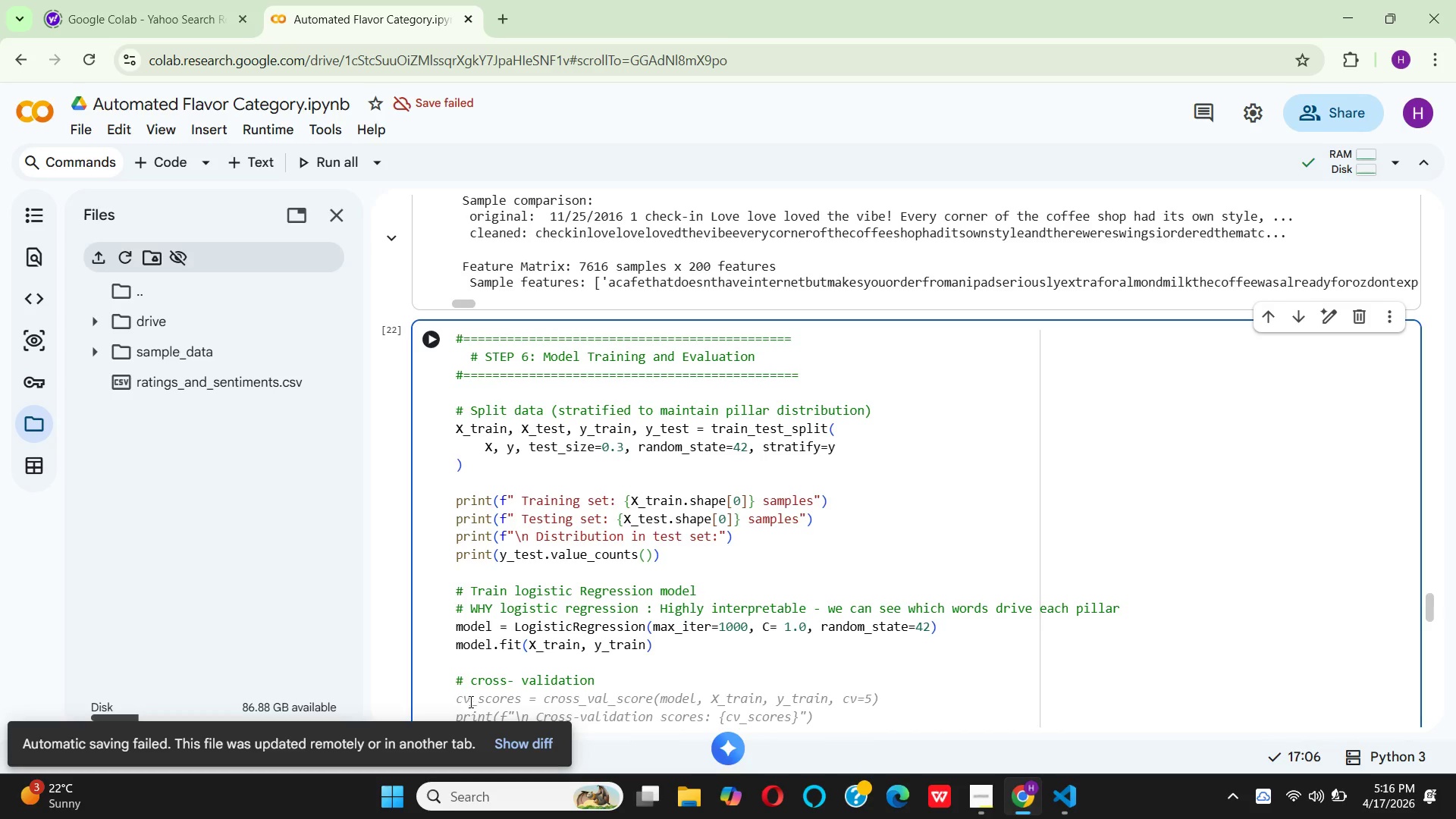 
left_click([469, 701])
 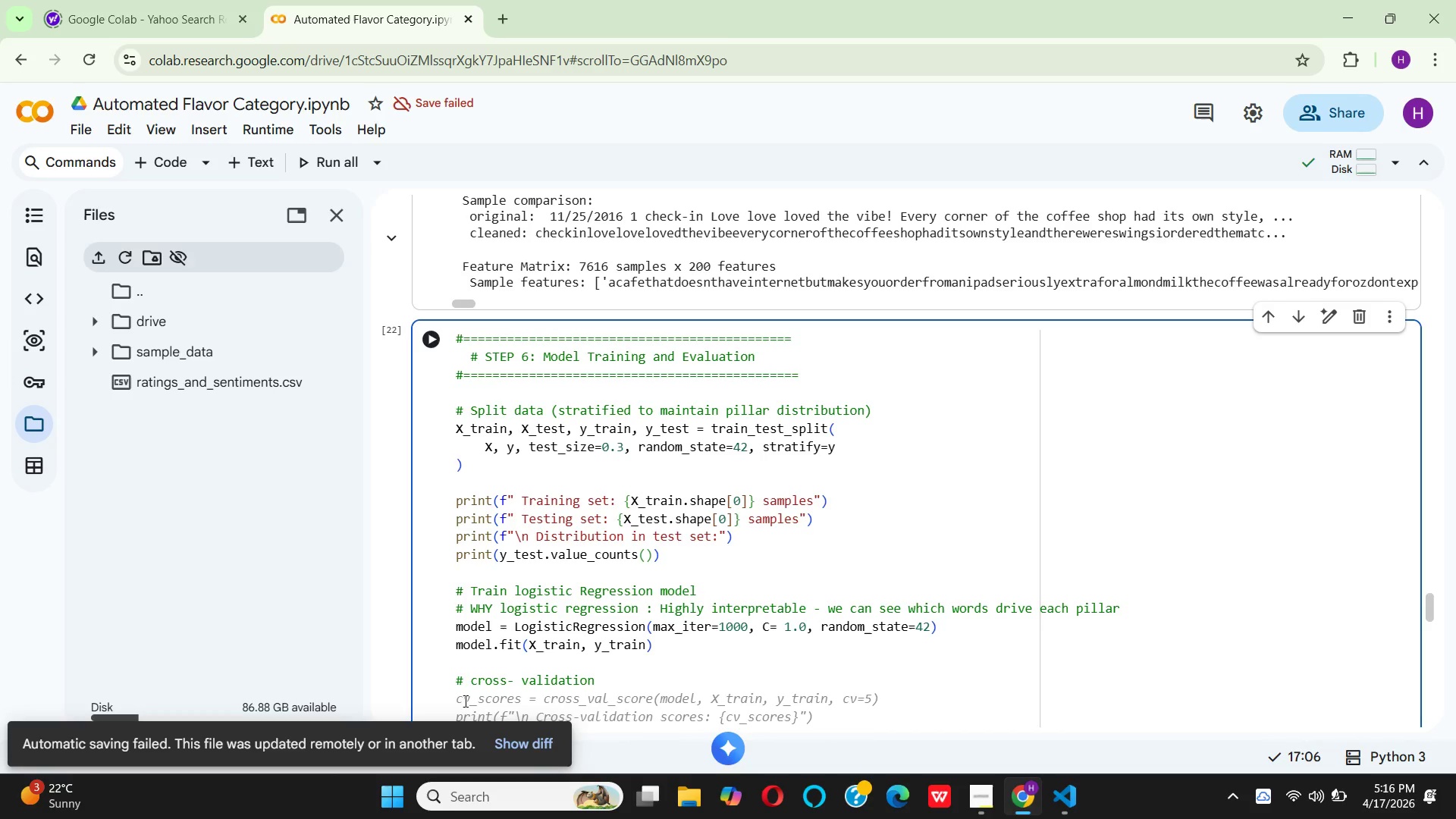 
left_click([463, 701])
 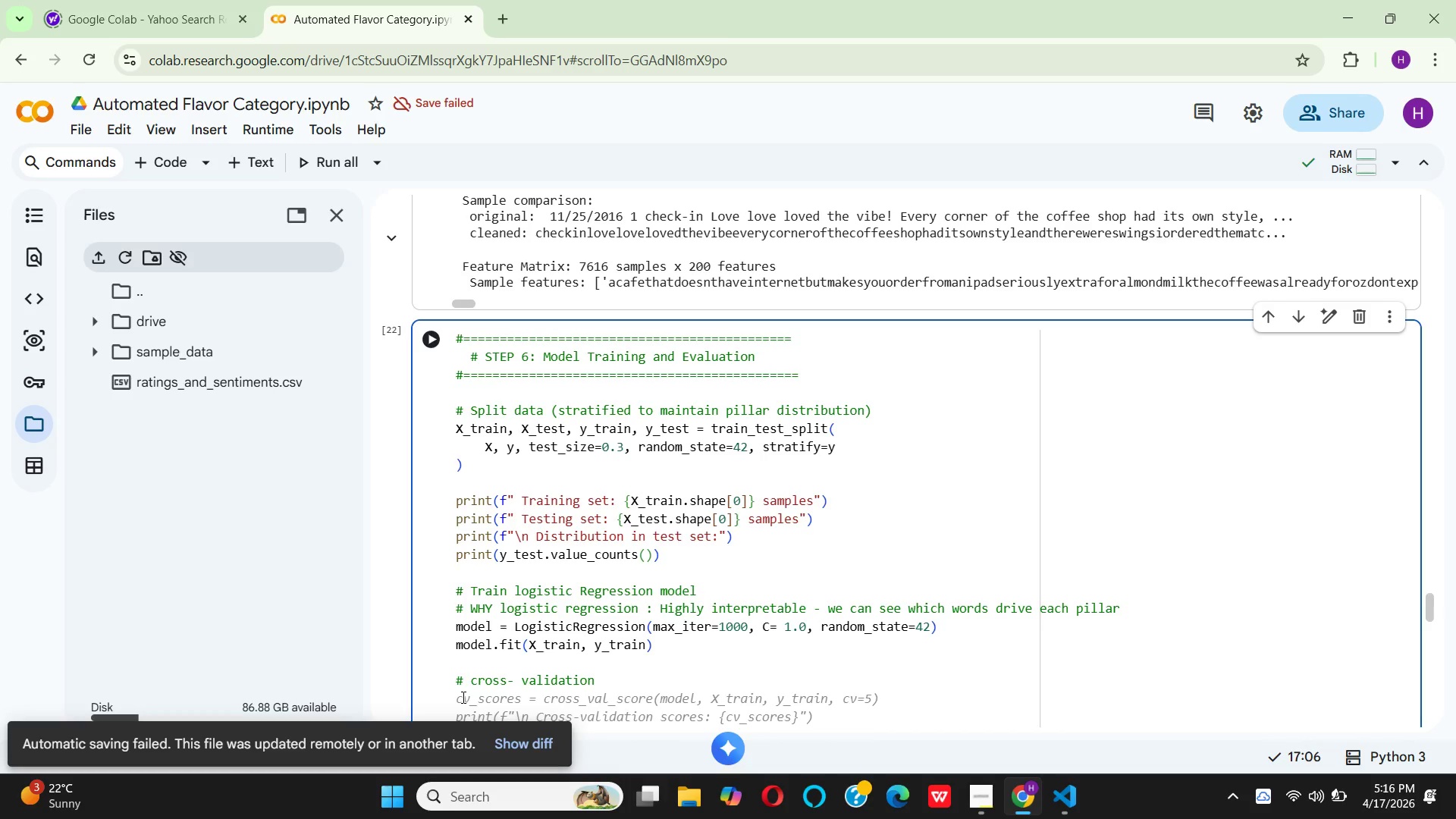 
left_click([462, 697])
 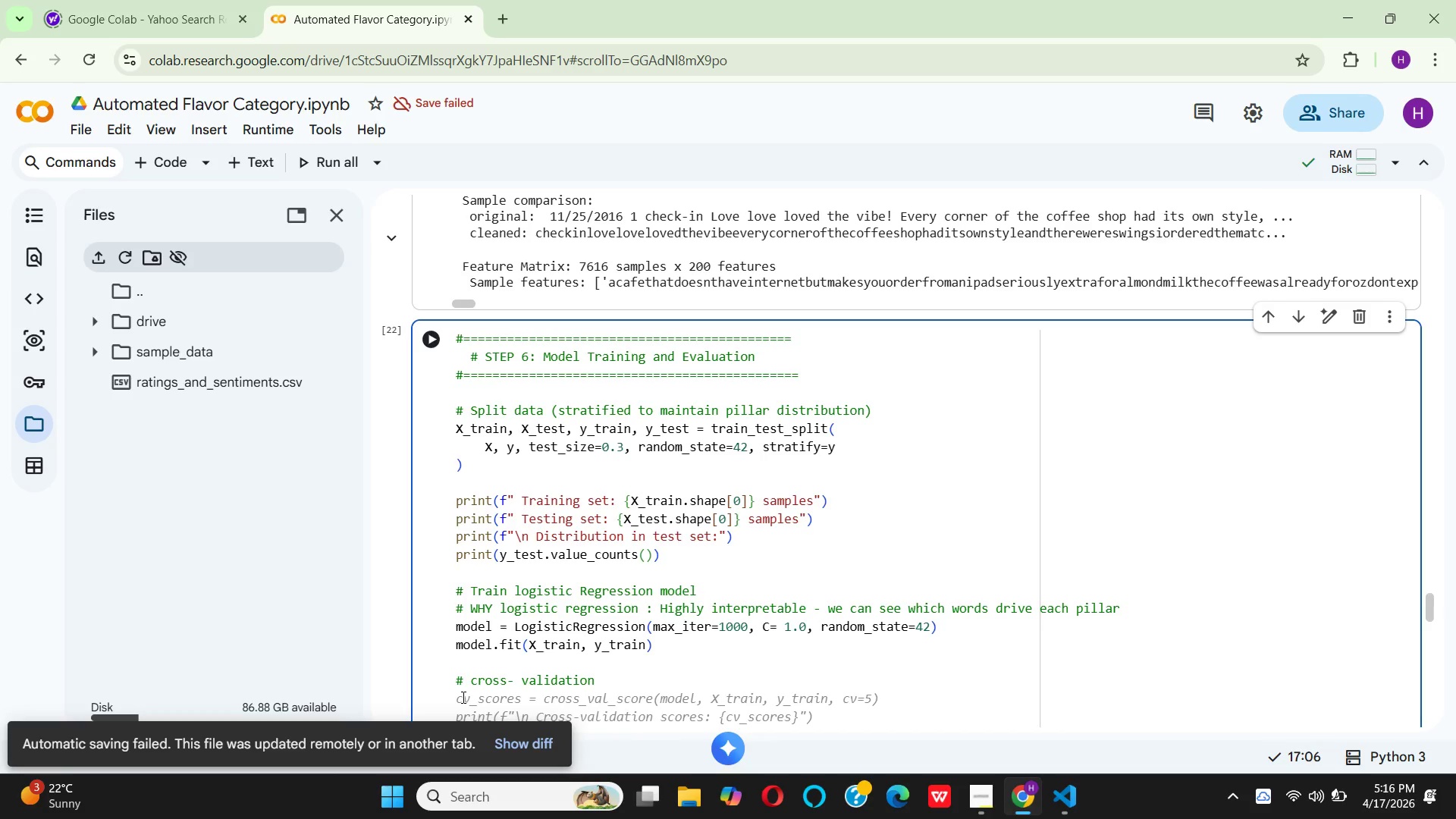 
left_click([462, 697])
 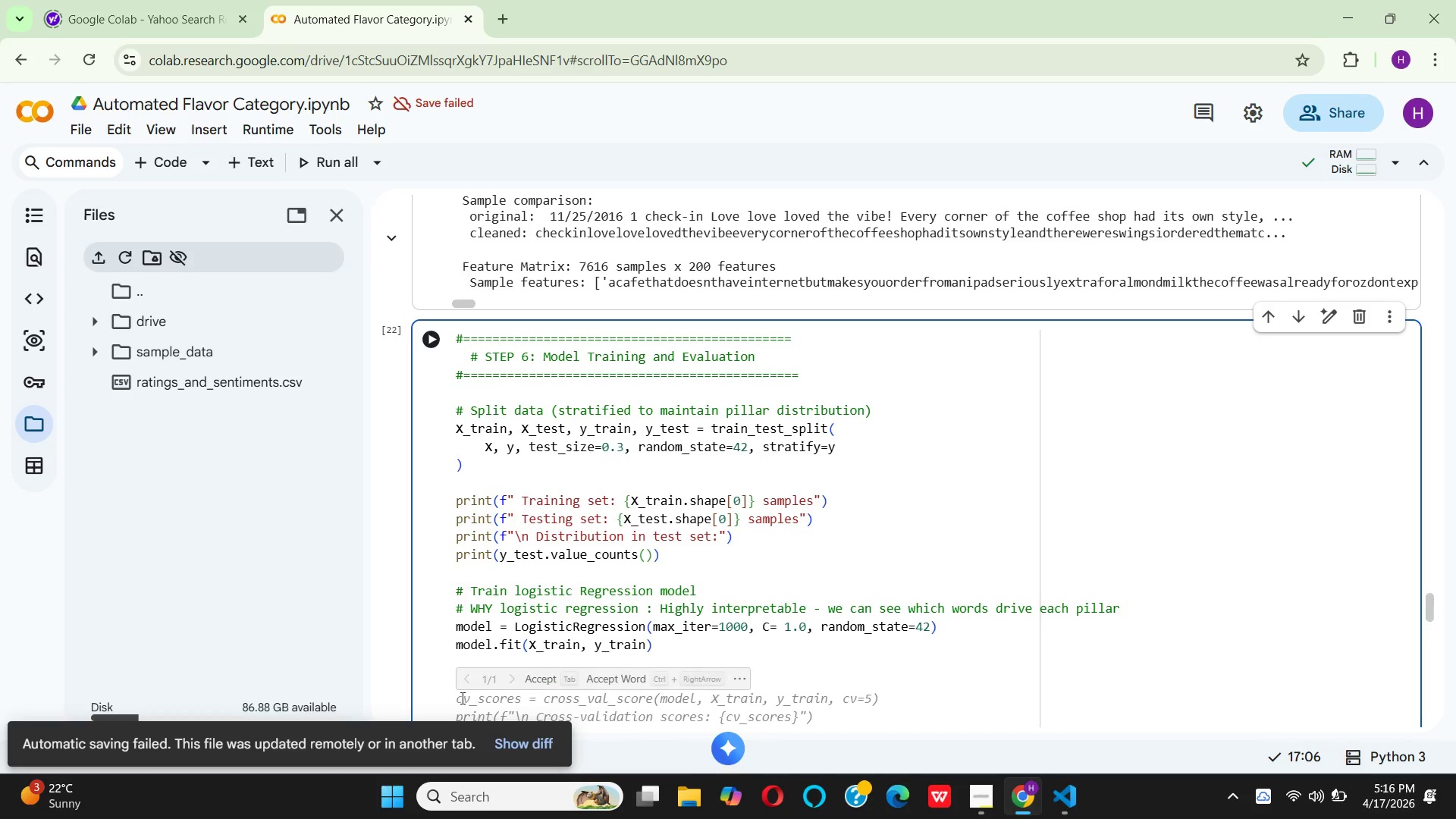 
left_click([457, 694])
 